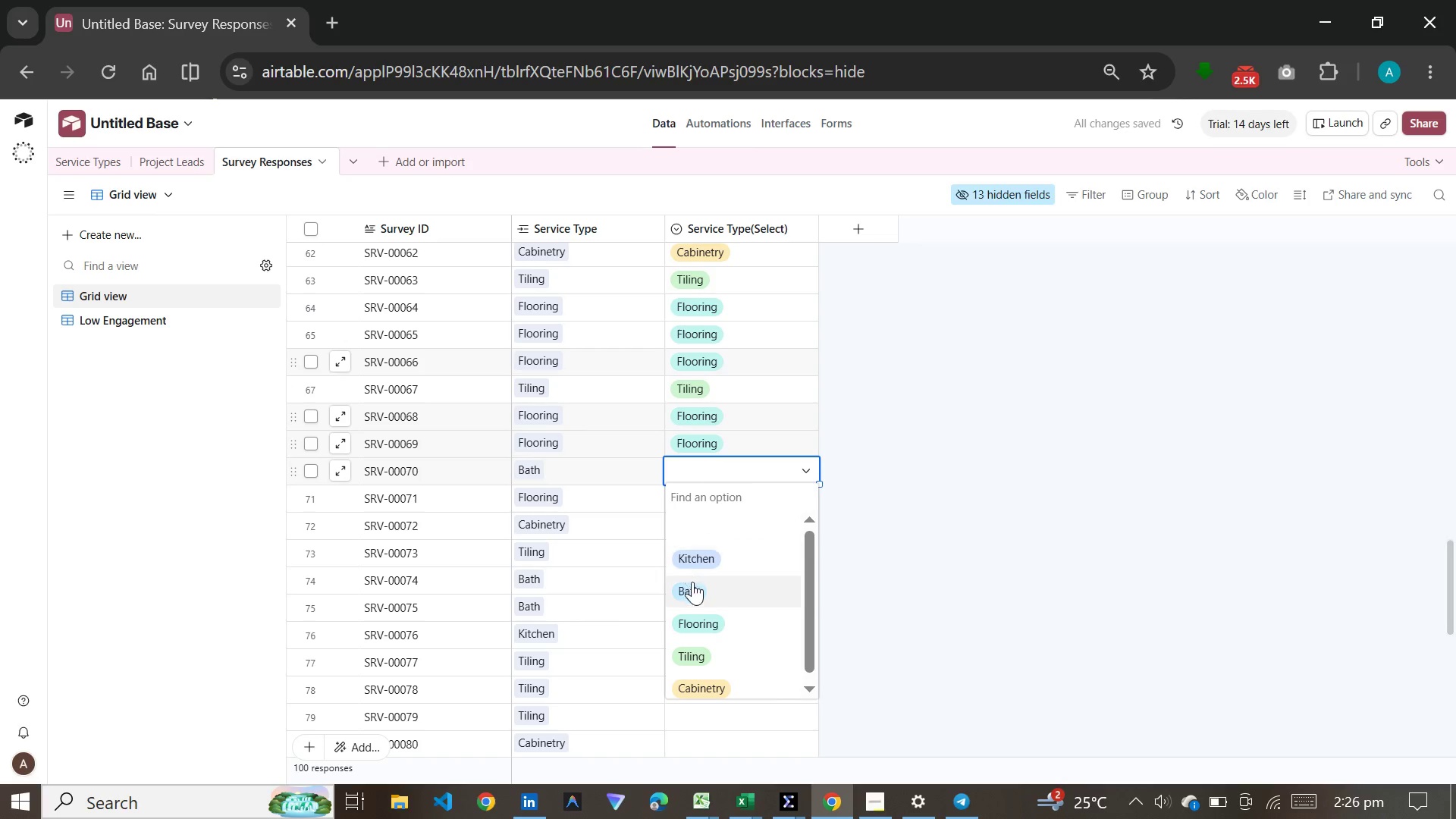 
left_click([692, 587])
 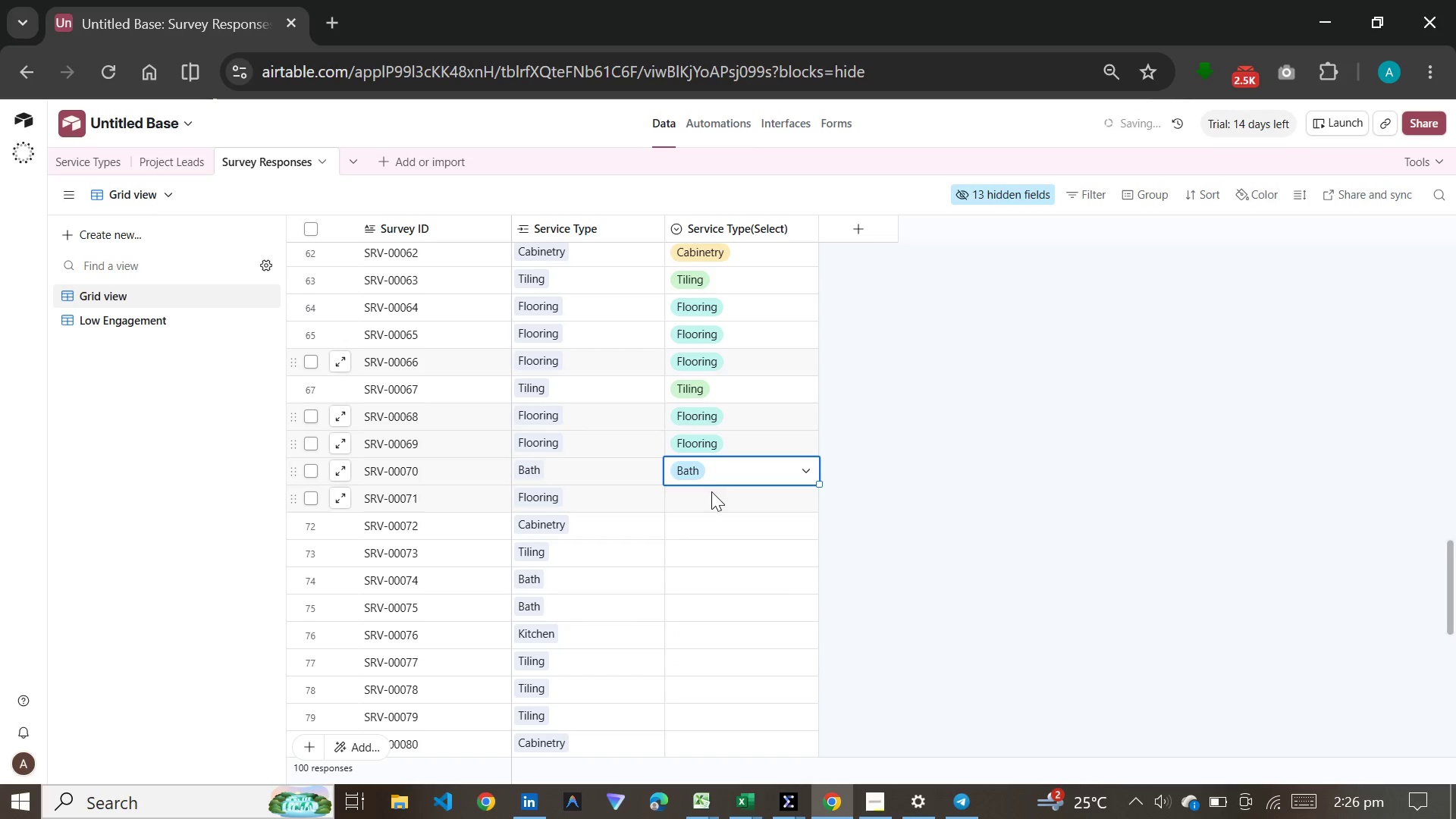 
double_click([711, 491])
 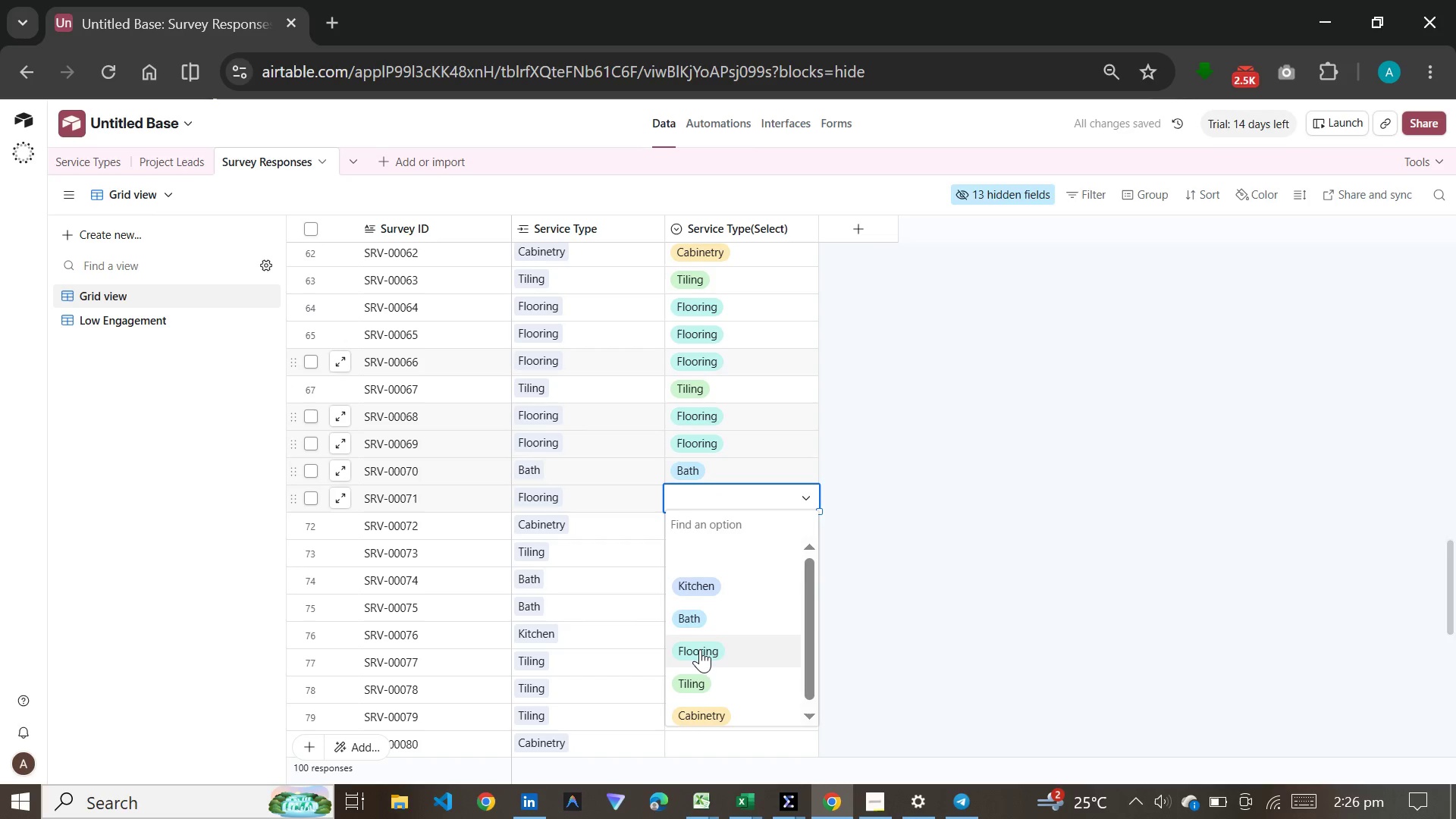 
left_click([700, 648])
 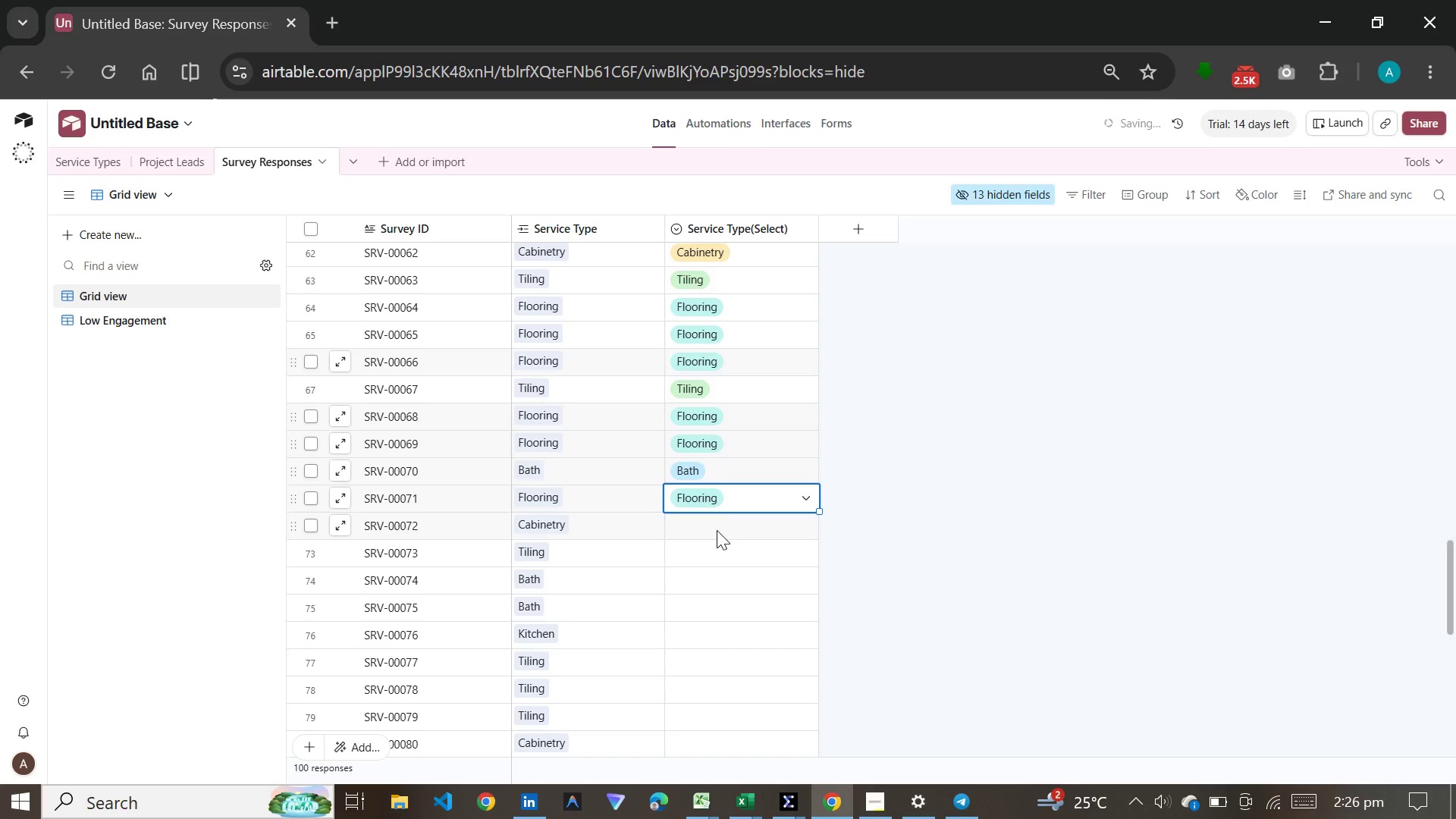 
double_click([717, 530])
 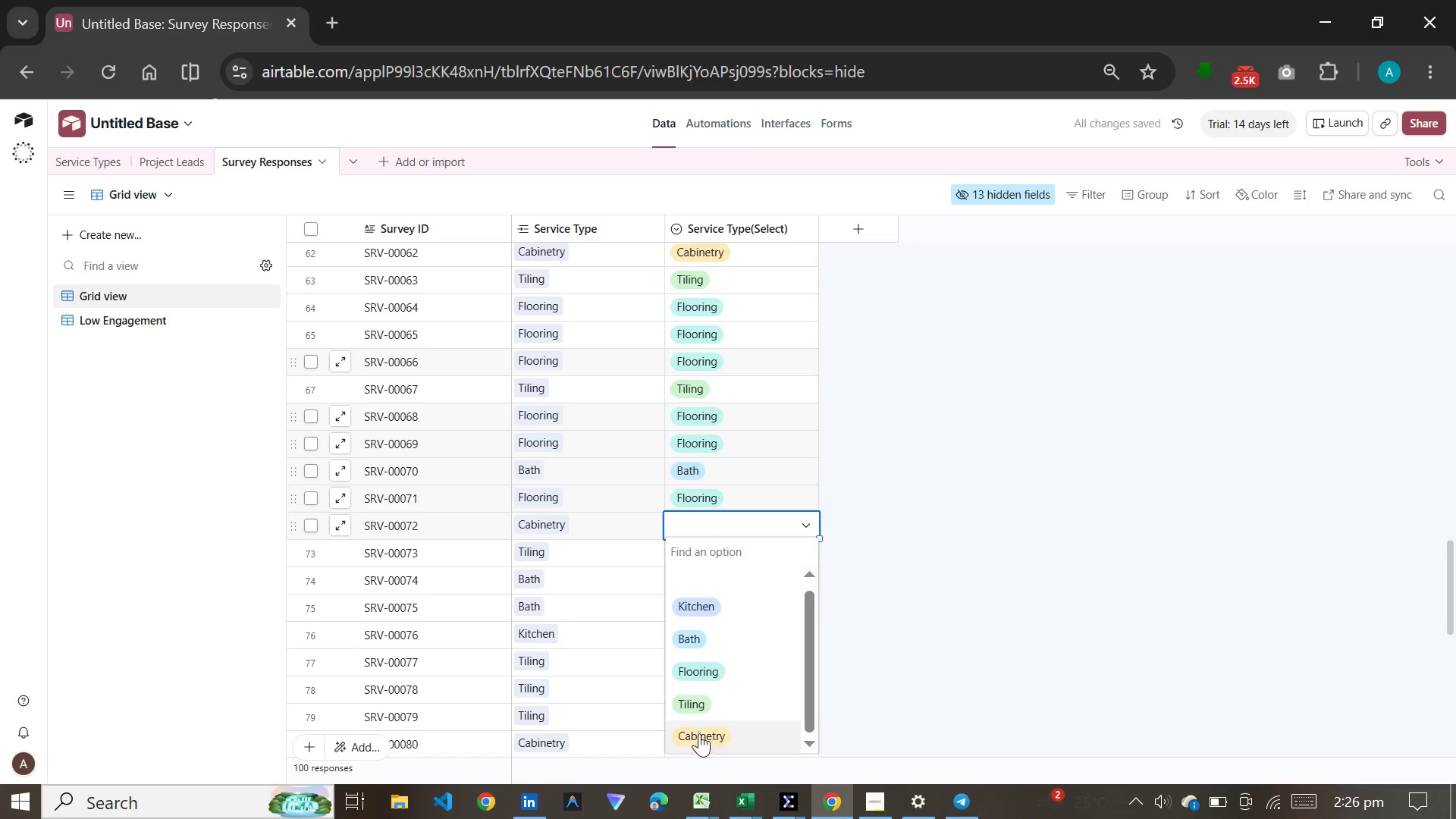 
left_click([699, 733])
 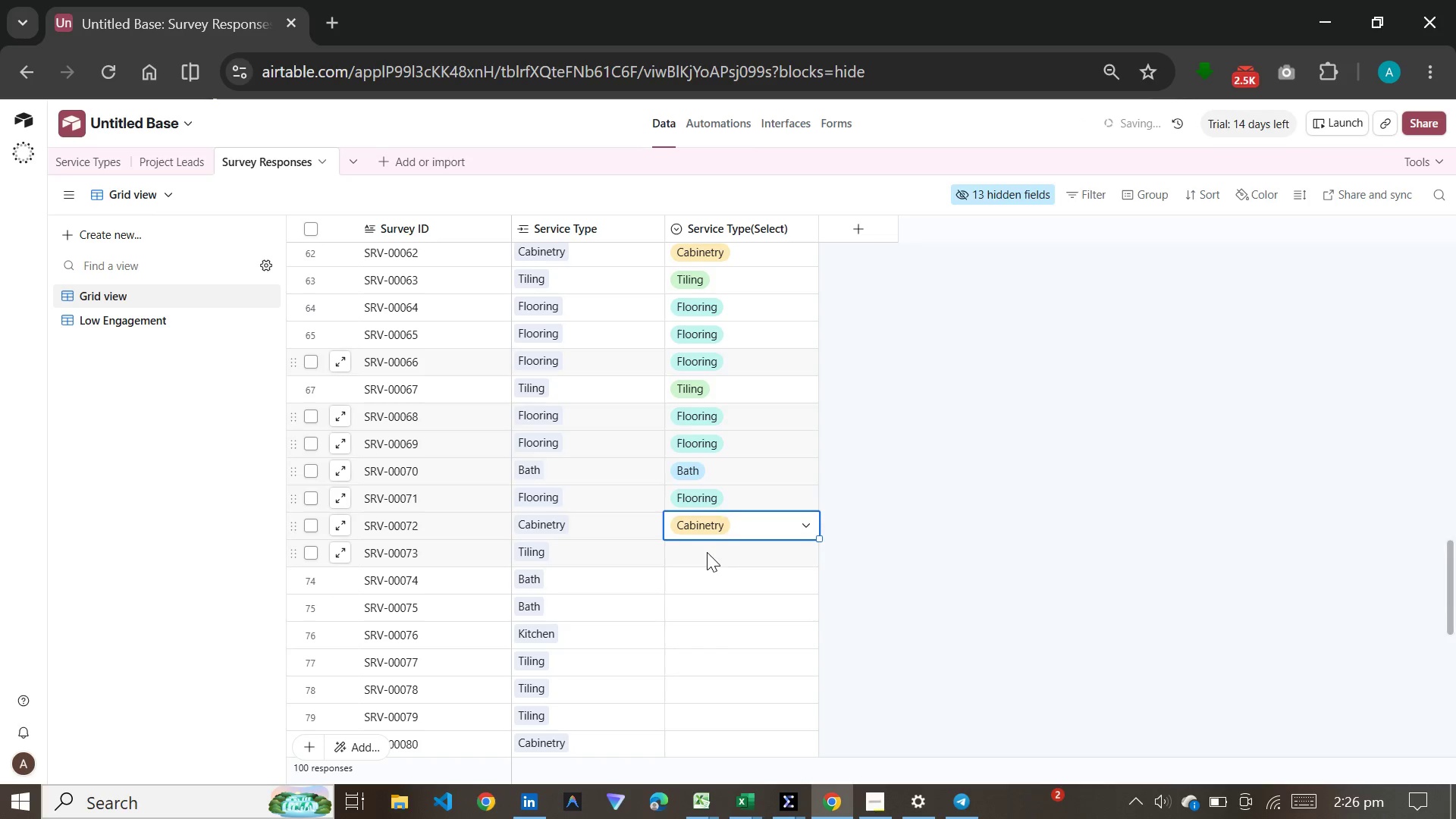 
double_click([707, 552])
 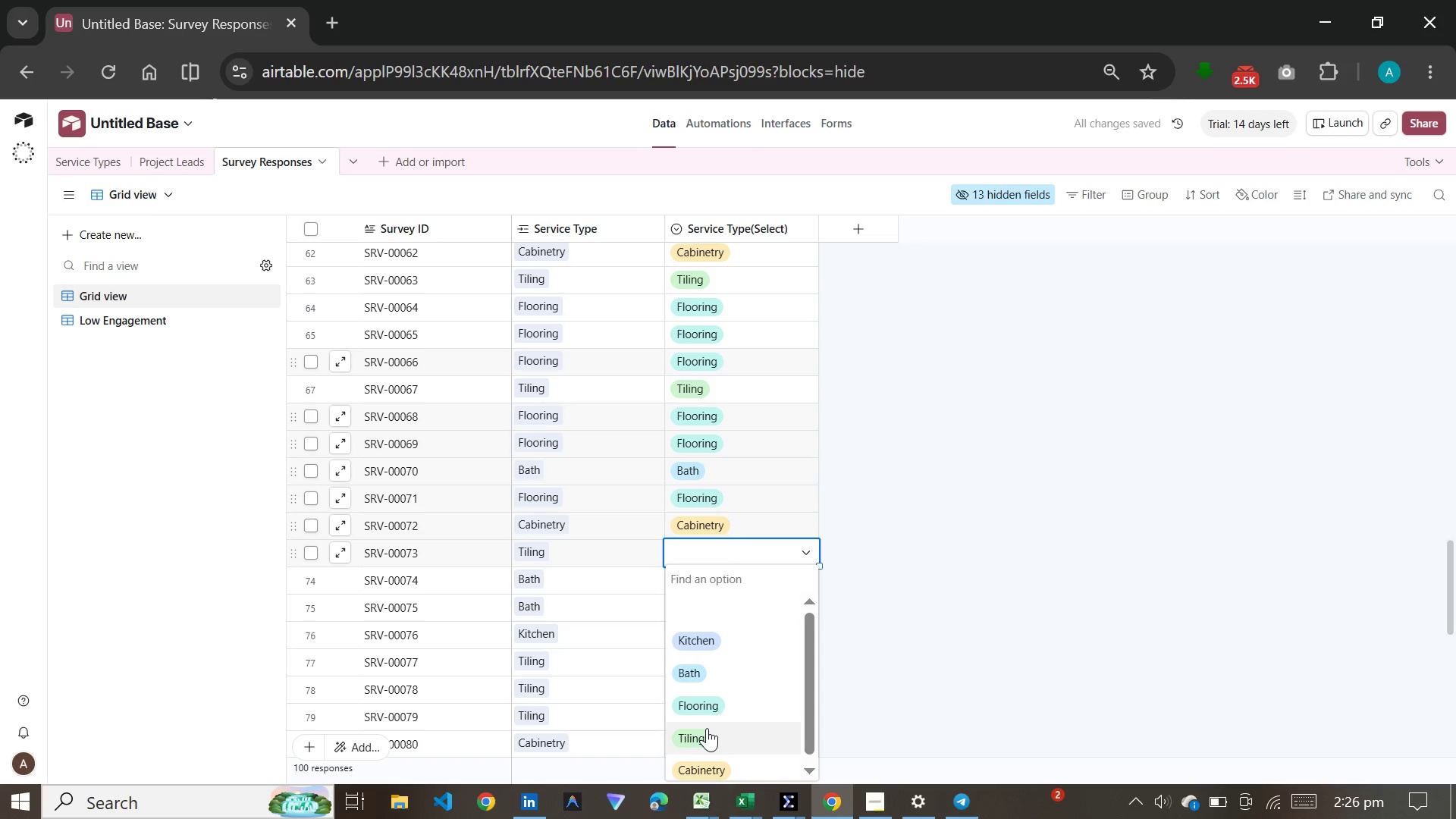 
left_click([707, 728])
 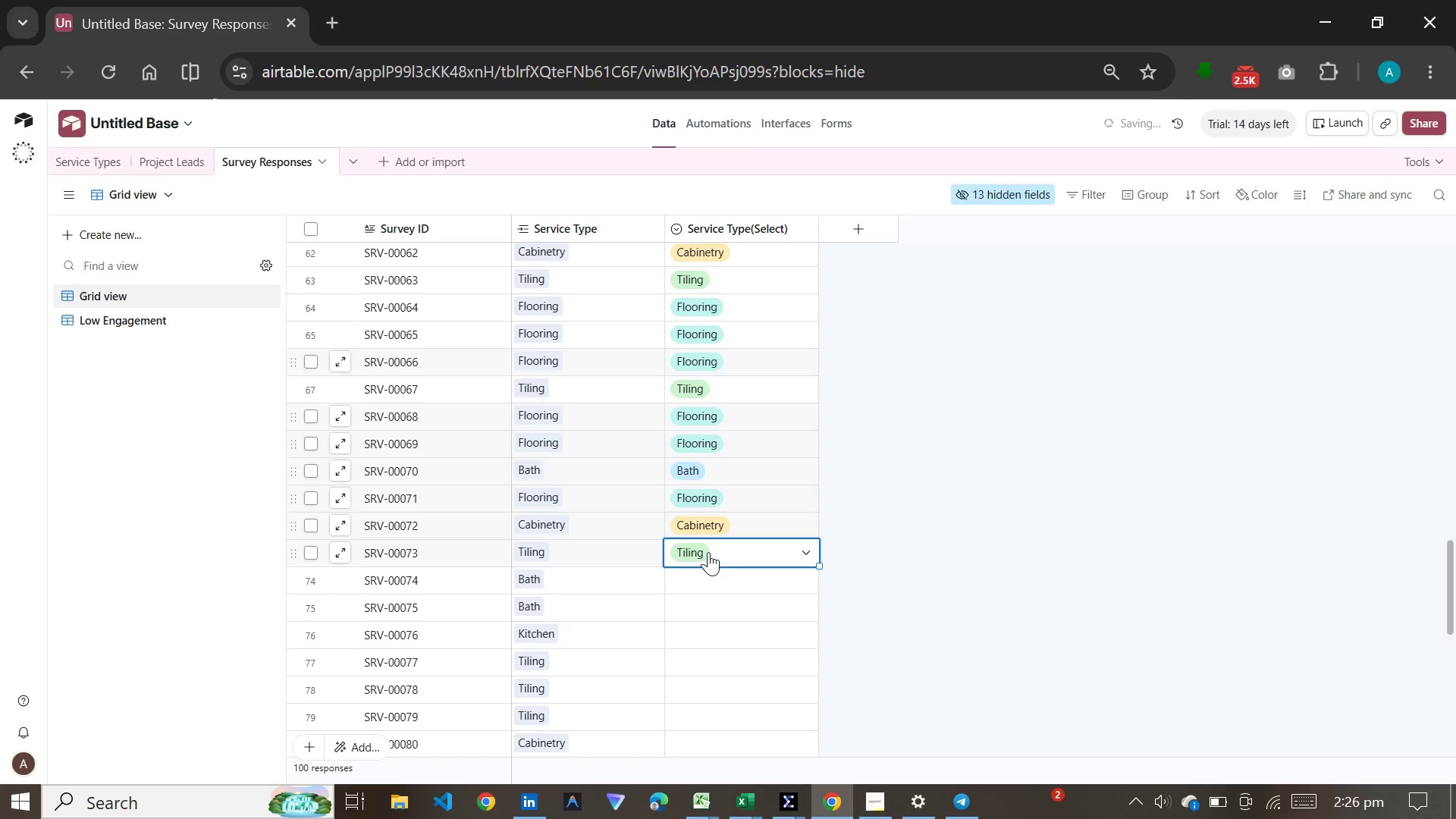 
scroll: coordinate [708, 552], scroll_direction: down, amount: 4.0
 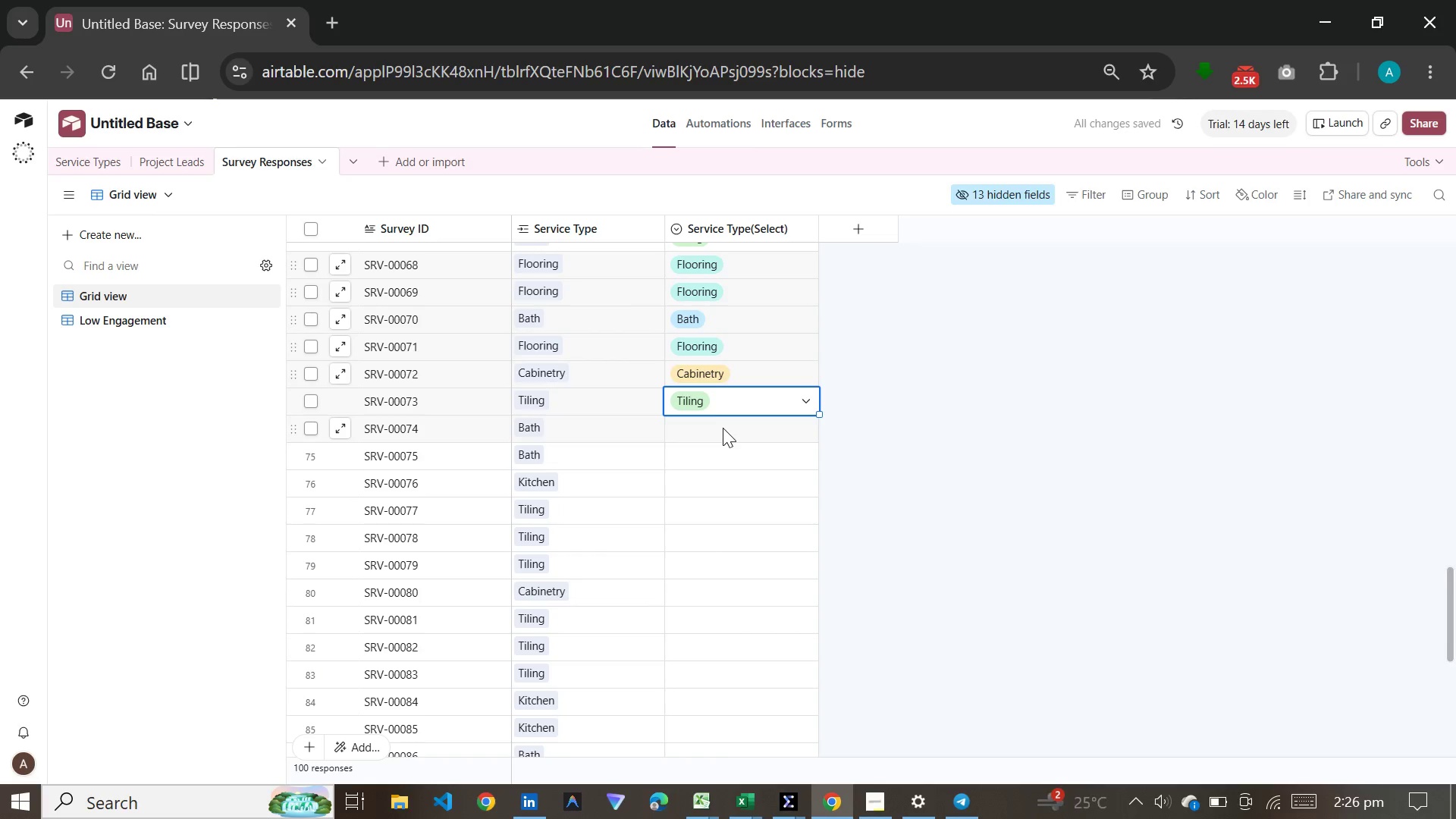 
double_click([723, 428])
 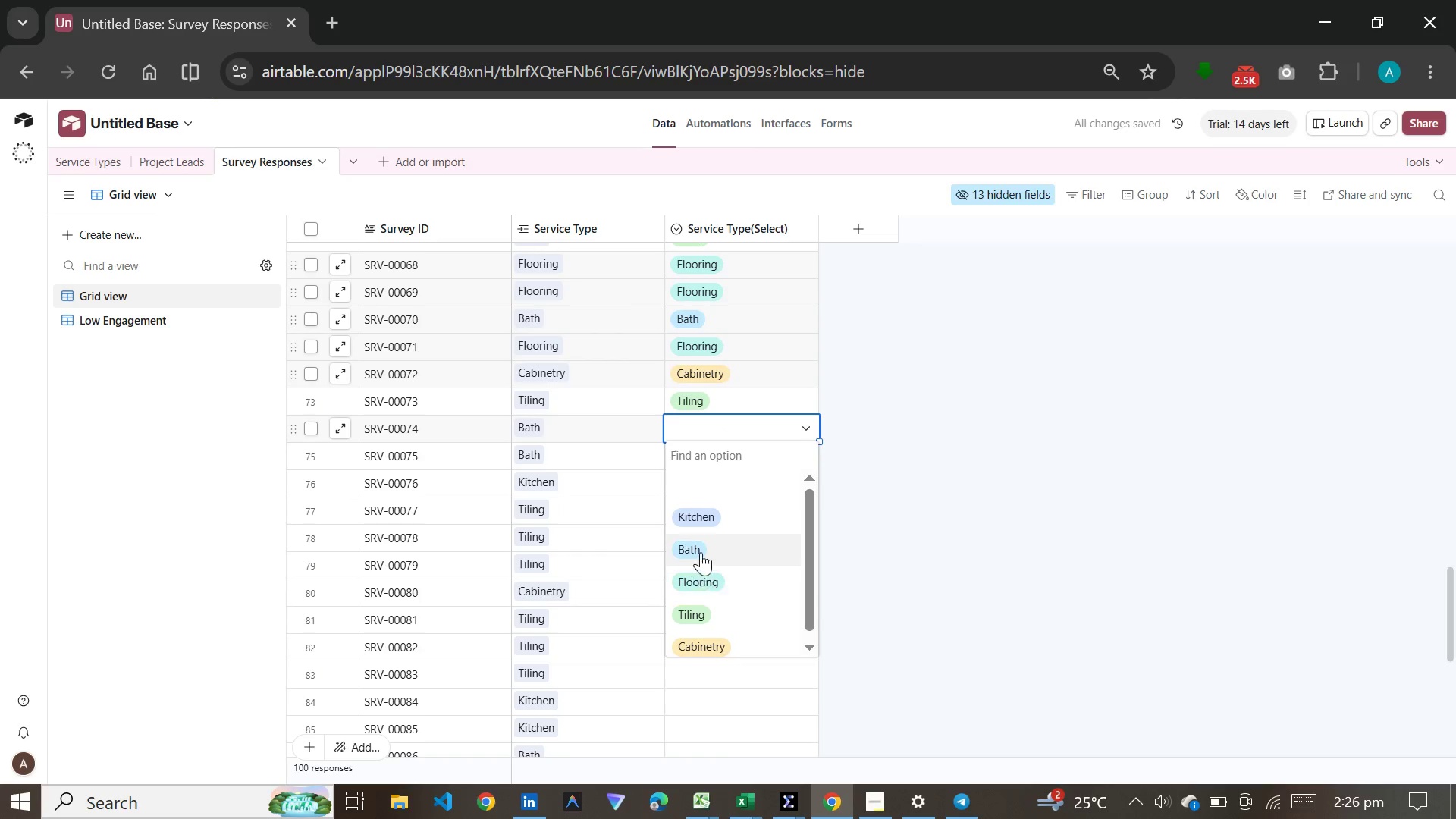 
left_click([704, 541])
 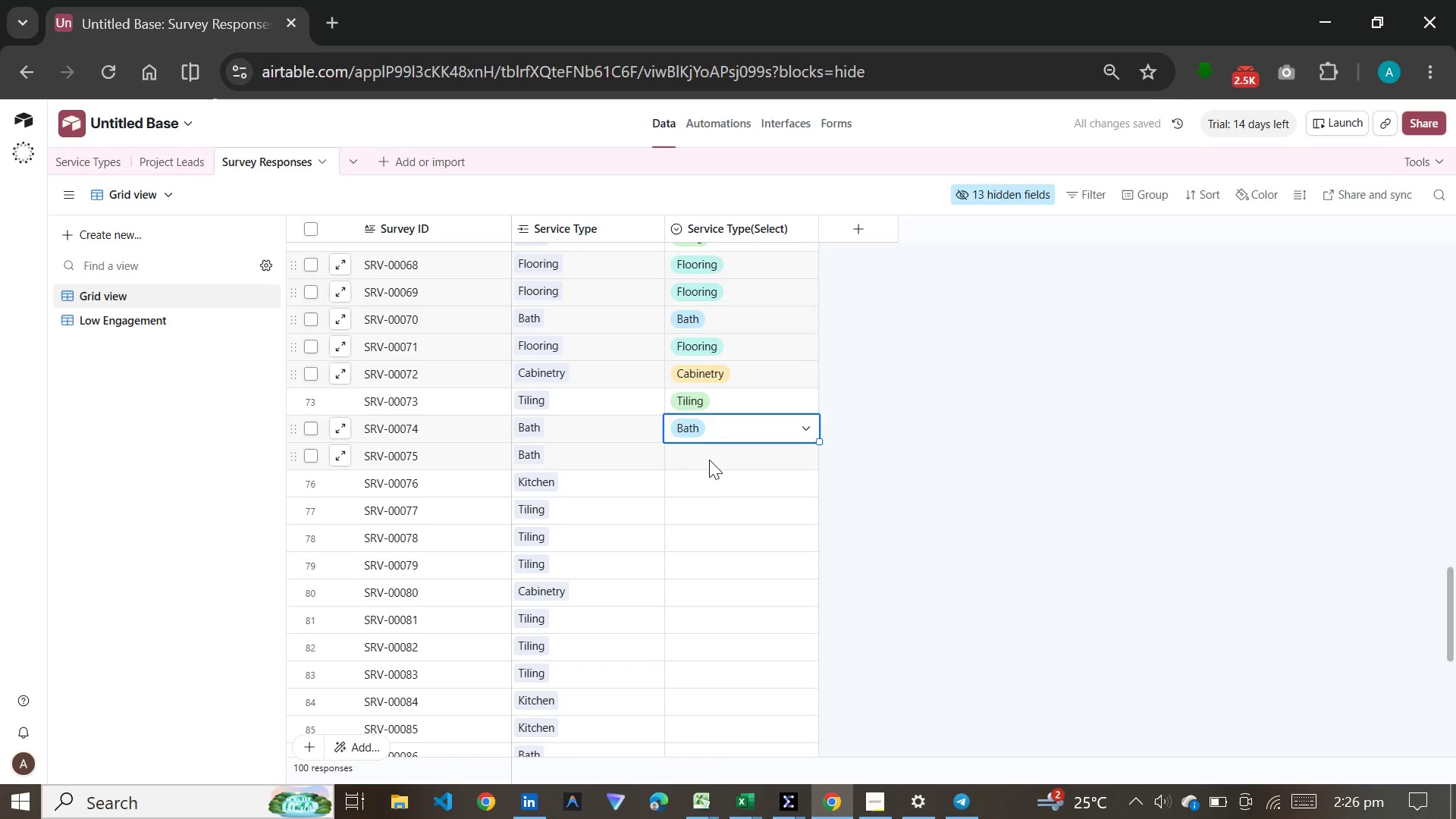 
double_click([714, 454])
 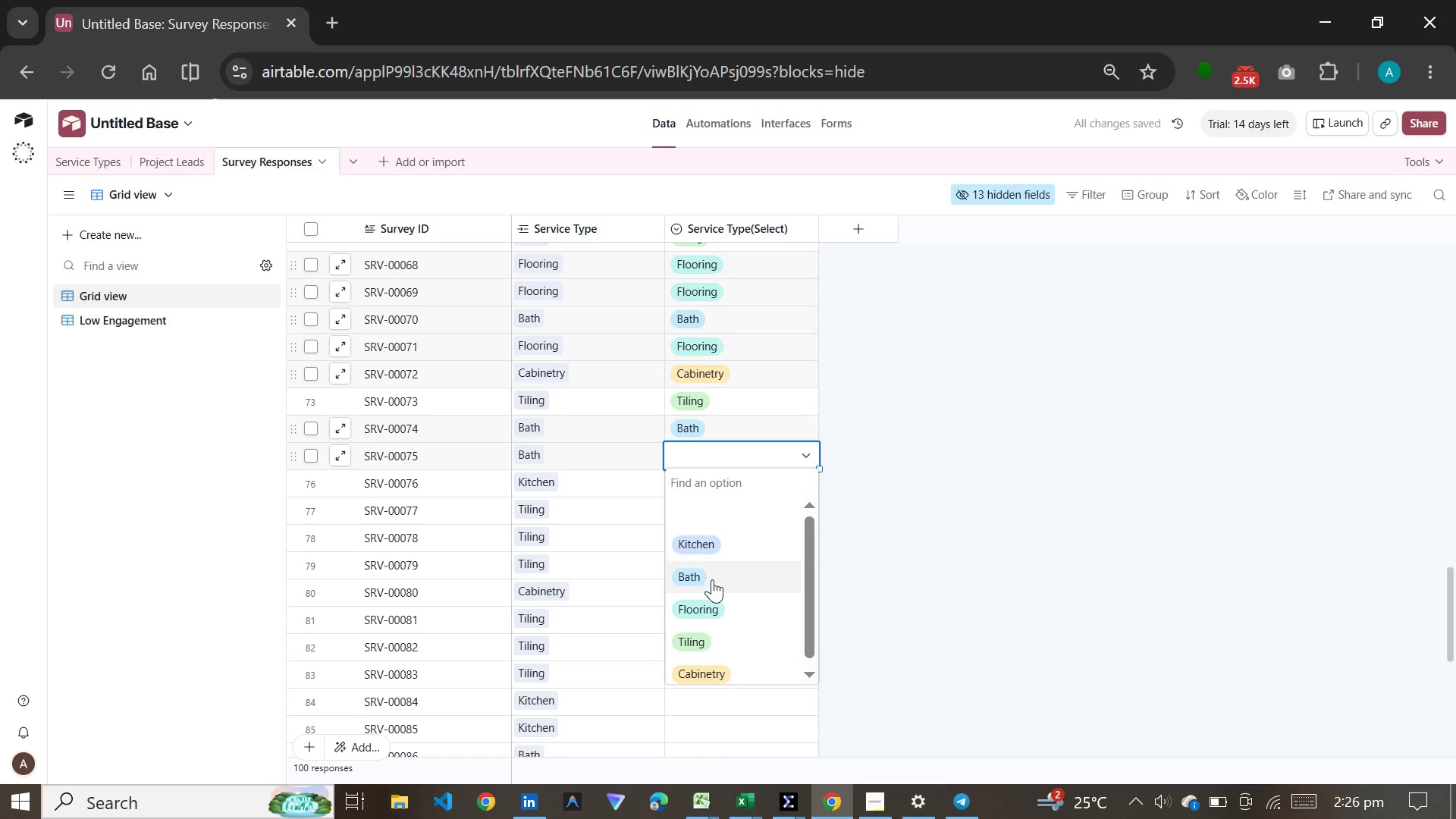 
left_click([712, 579])
 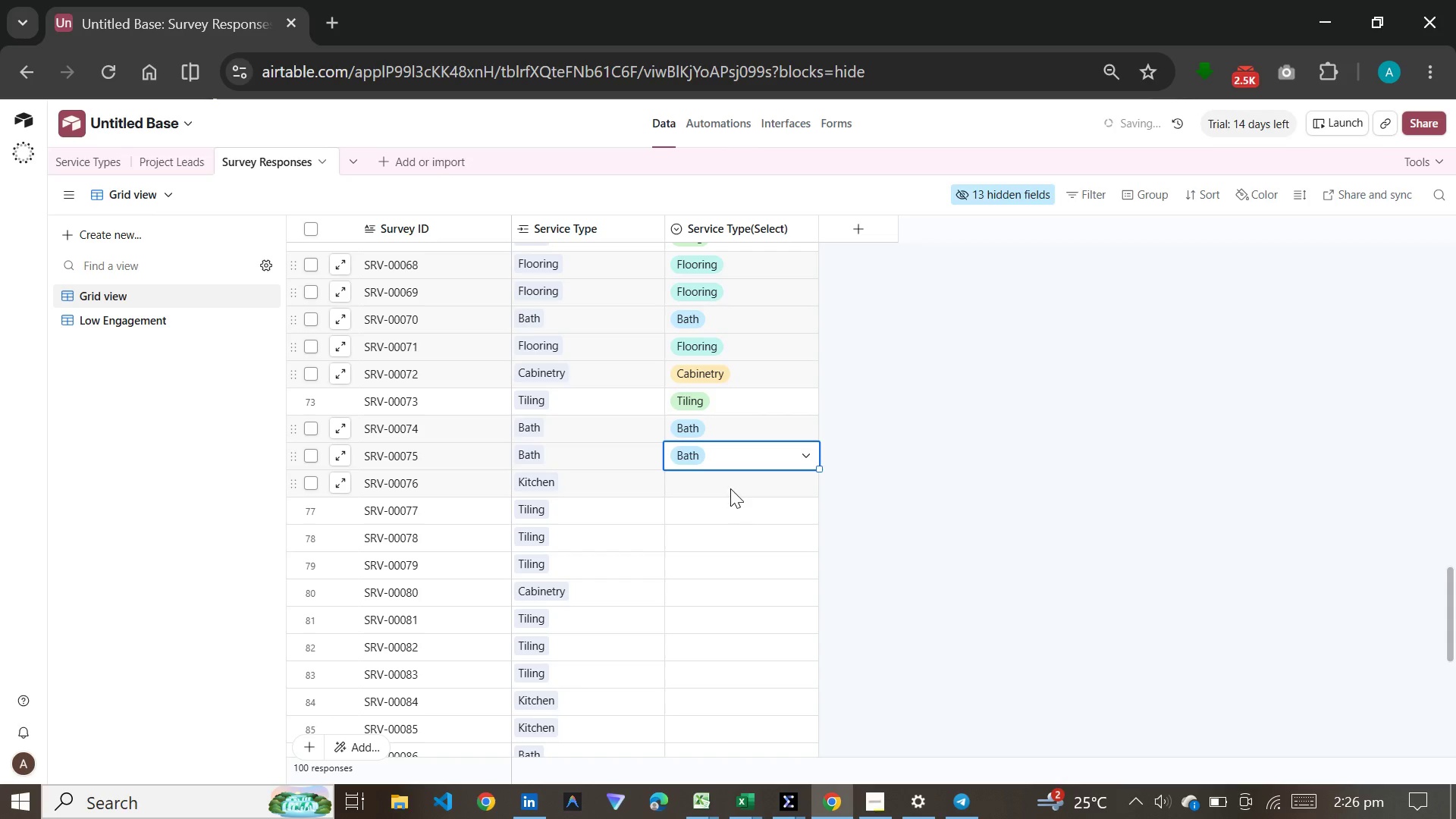 
double_click([730, 488])
 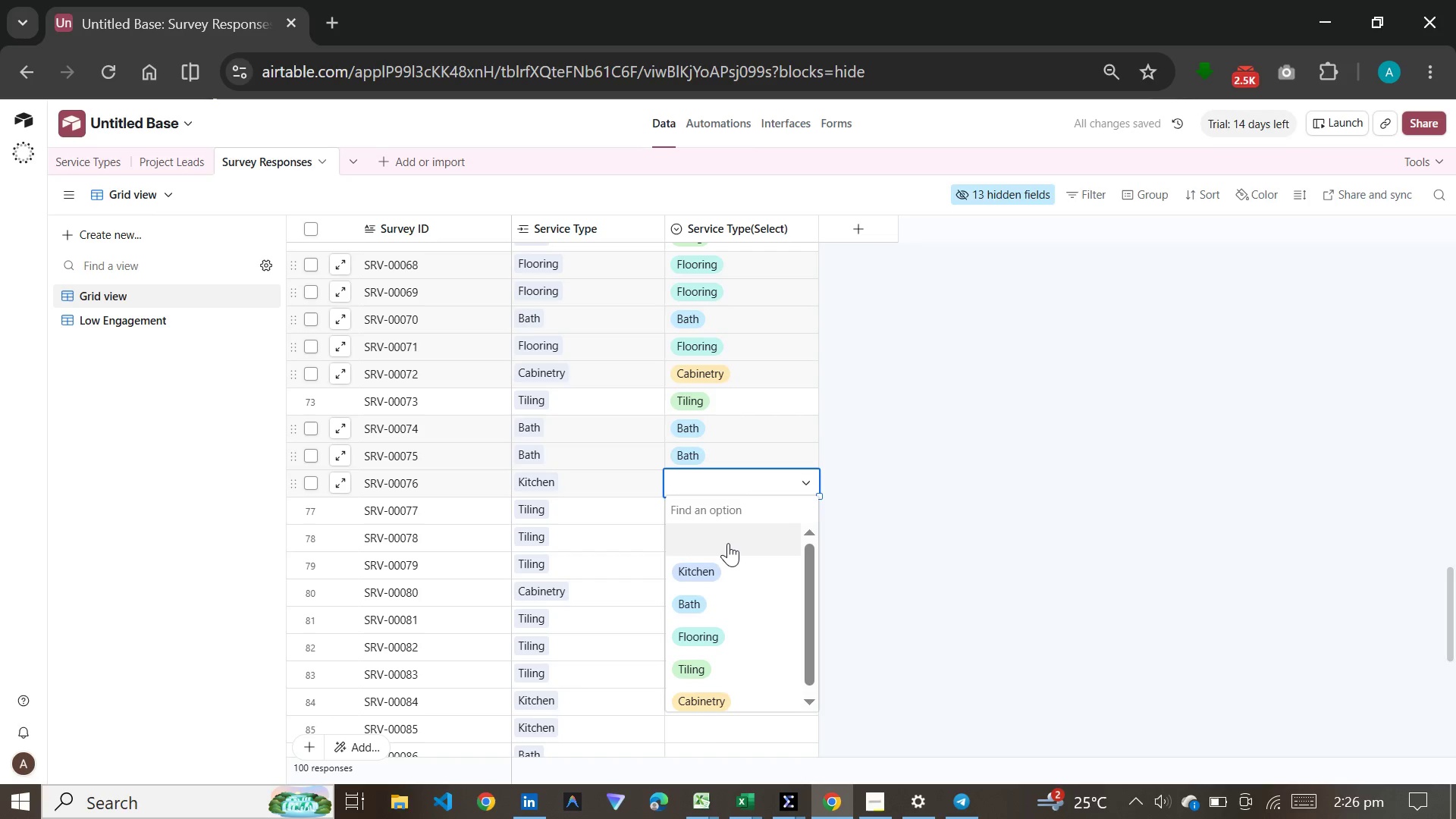 
left_click([728, 579])
 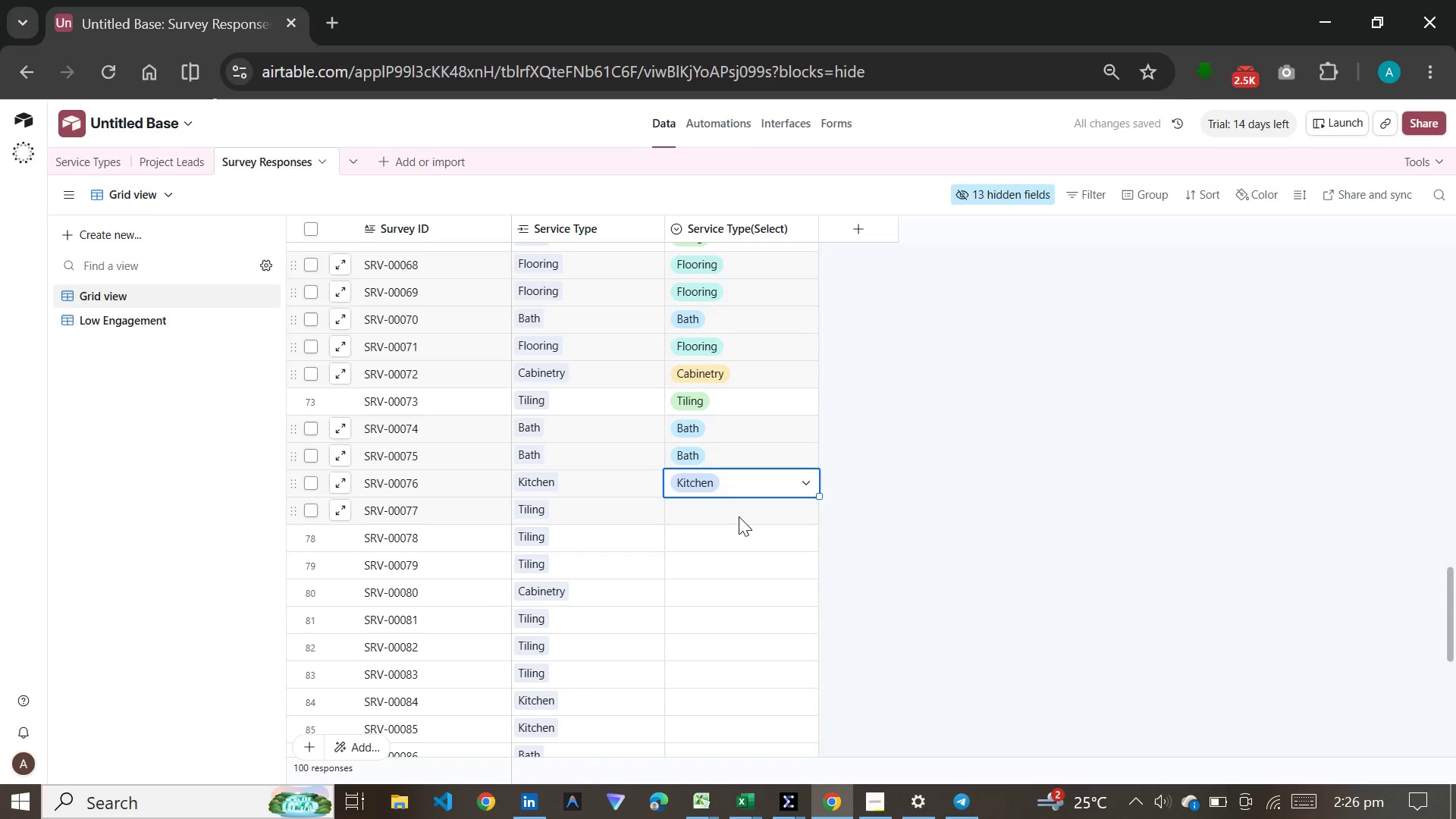 
double_click([739, 516])
 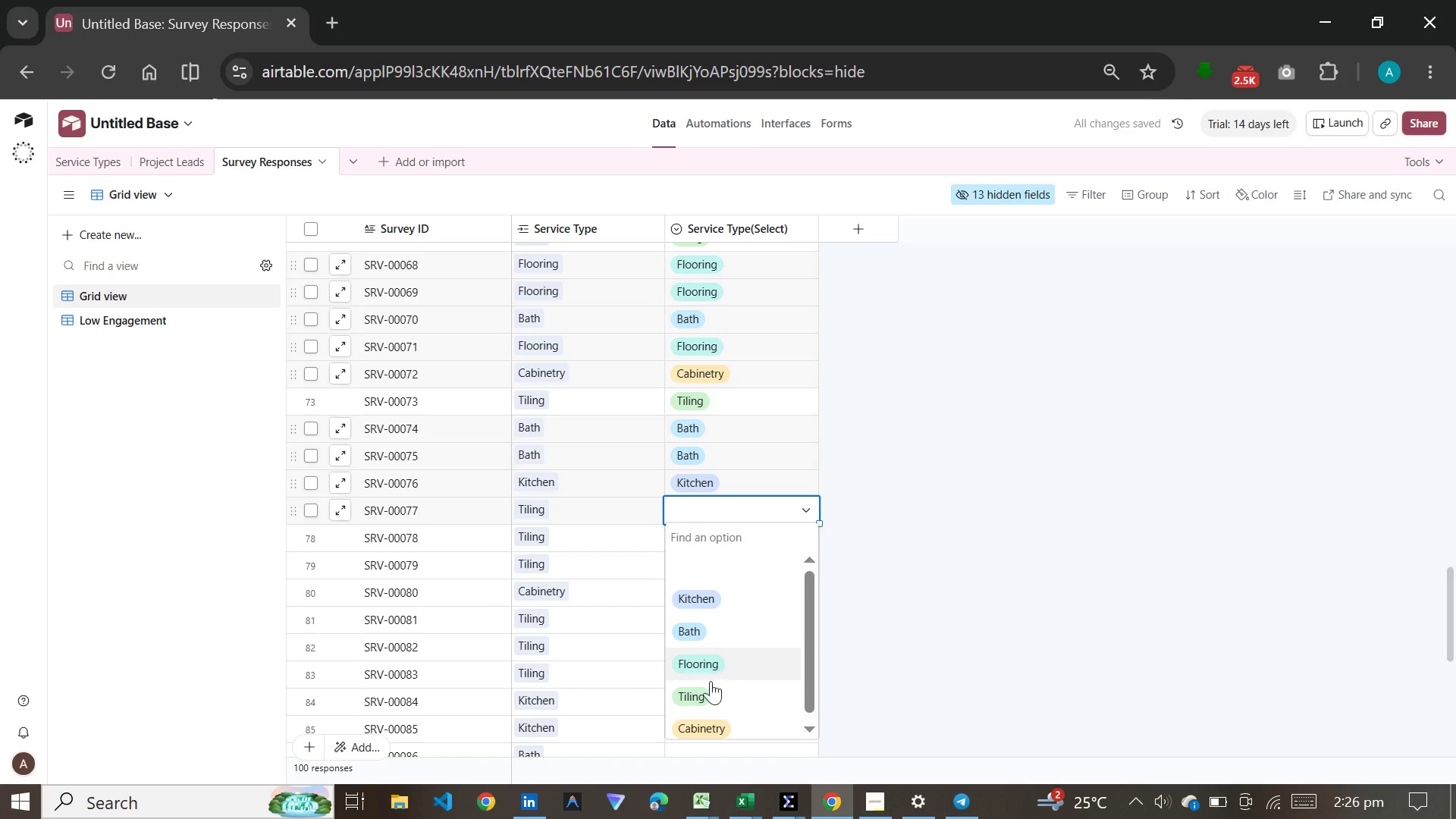 
left_click([711, 689])
 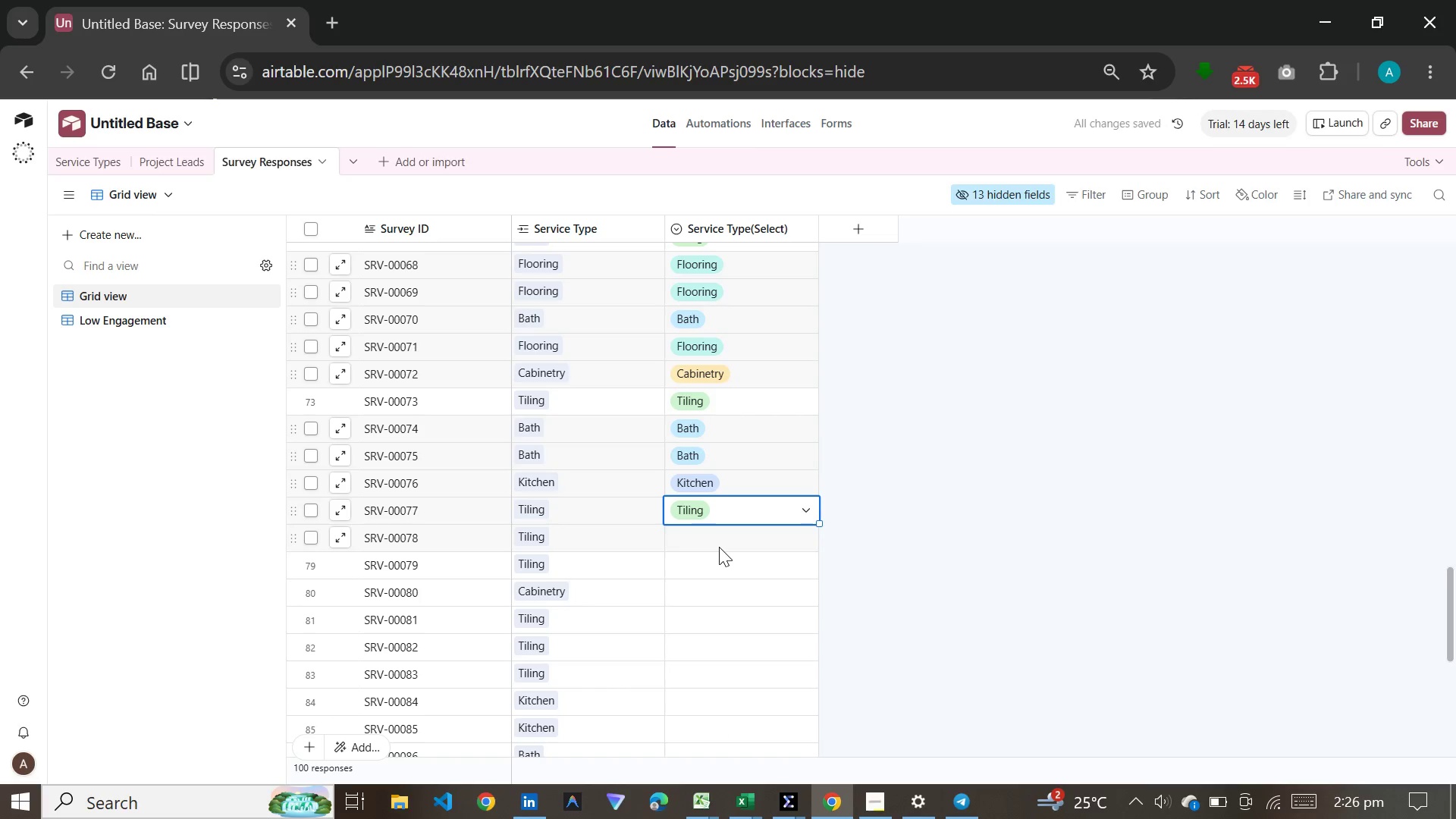 
double_click([719, 547])
 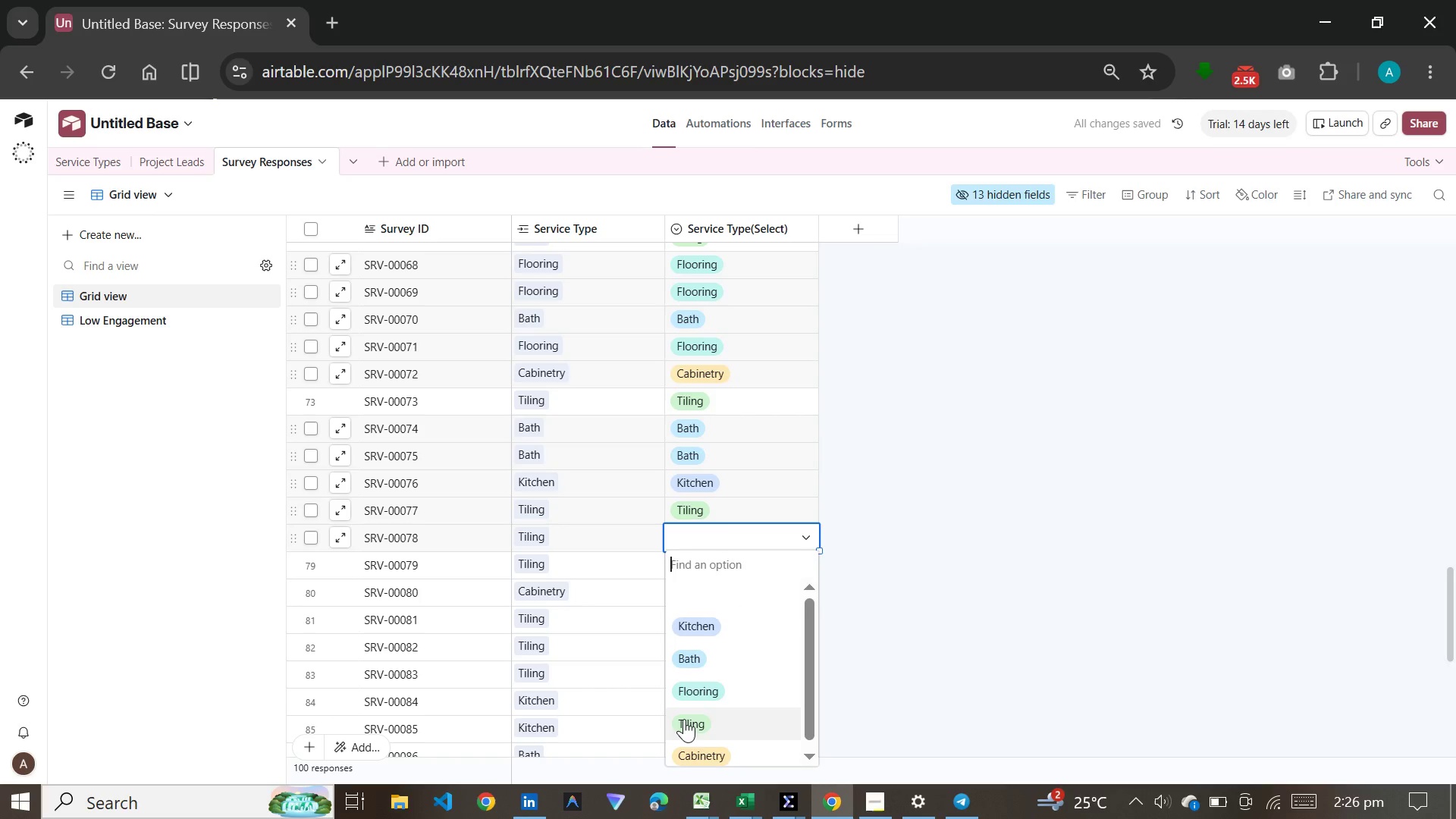 
left_click([684, 722])
 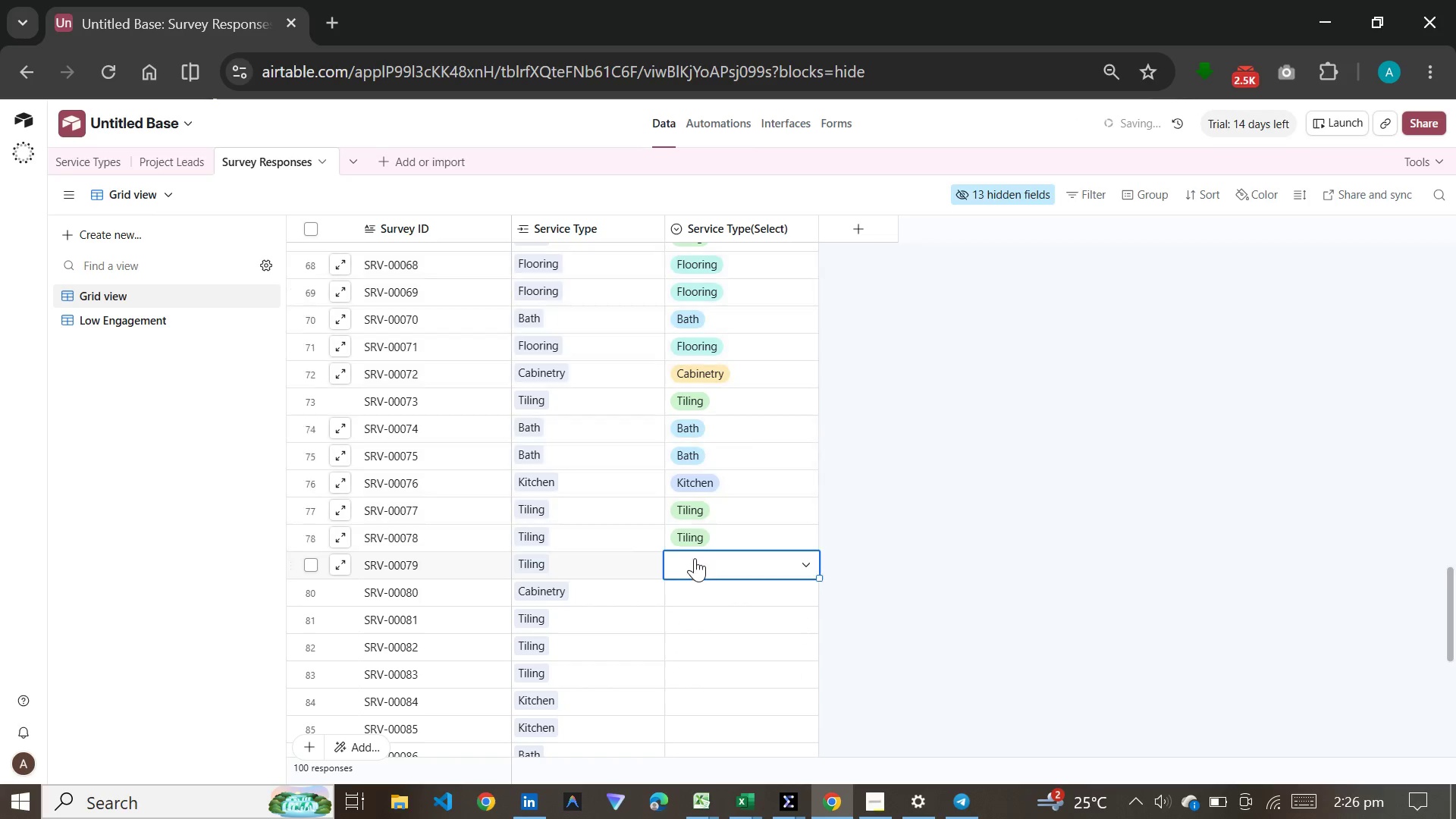 
double_click([695, 558])
 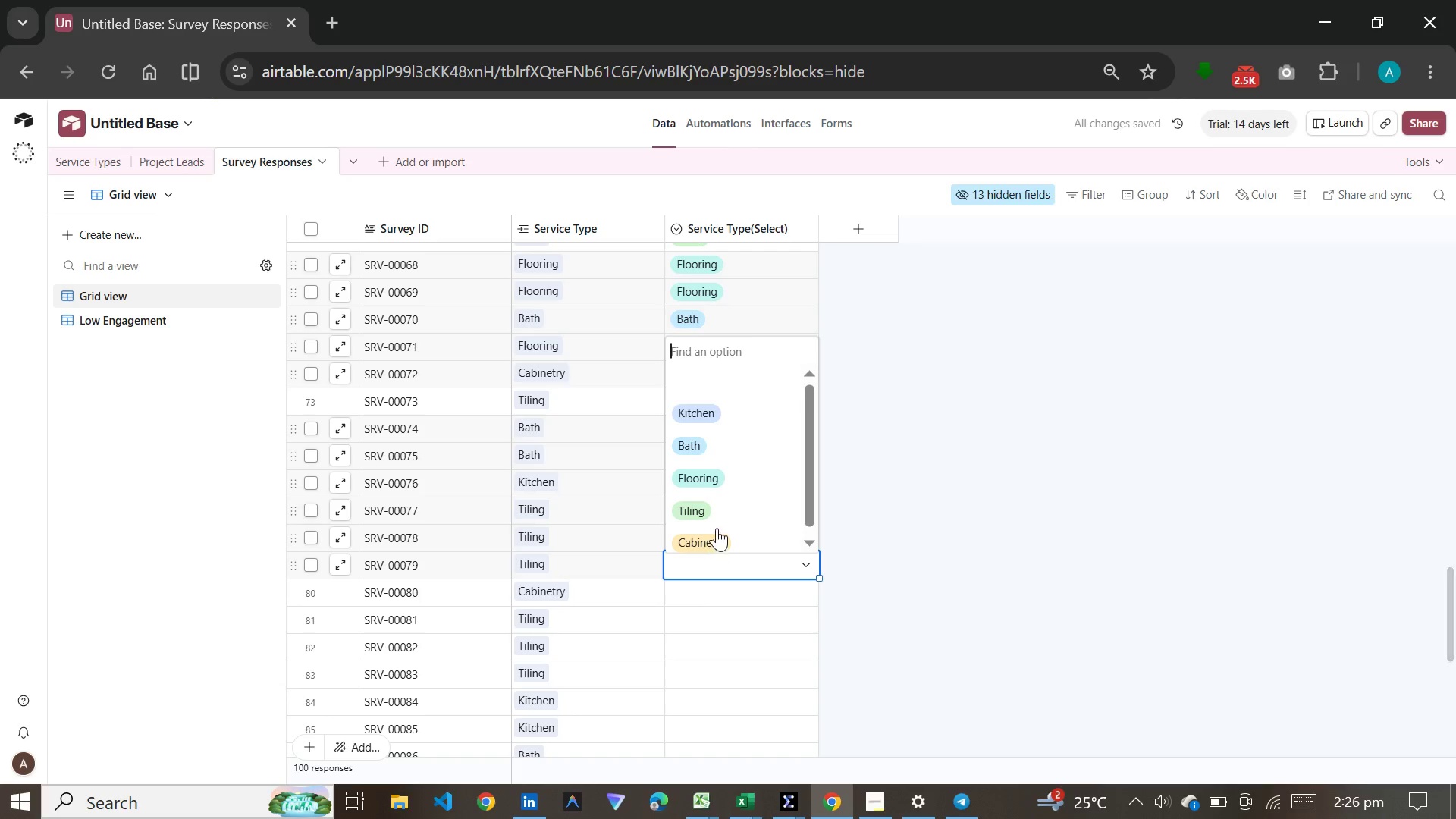 
left_click([722, 507])
 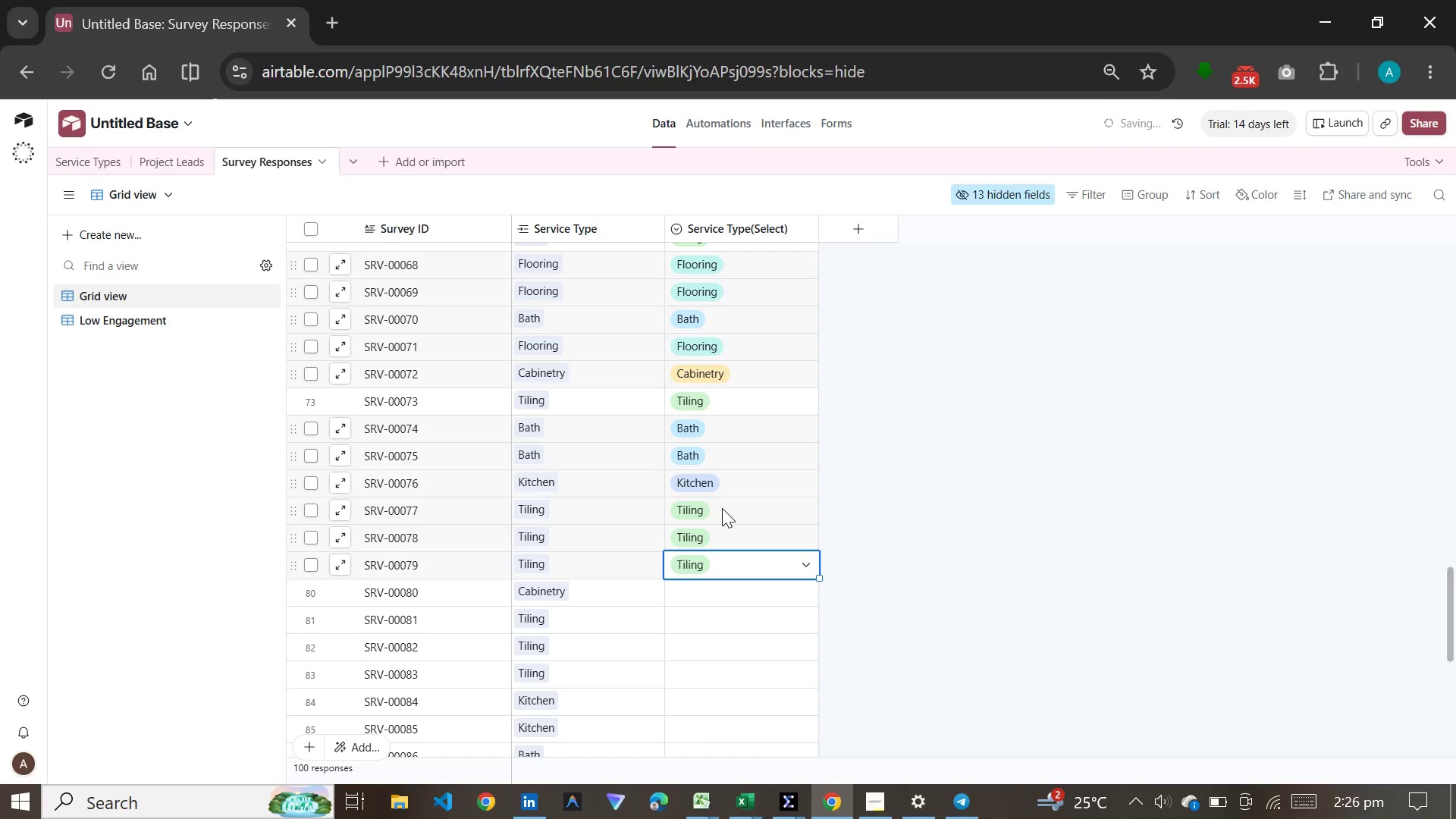 
scroll: coordinate [722, 508], scroll_direction: down, amount: 4.0
 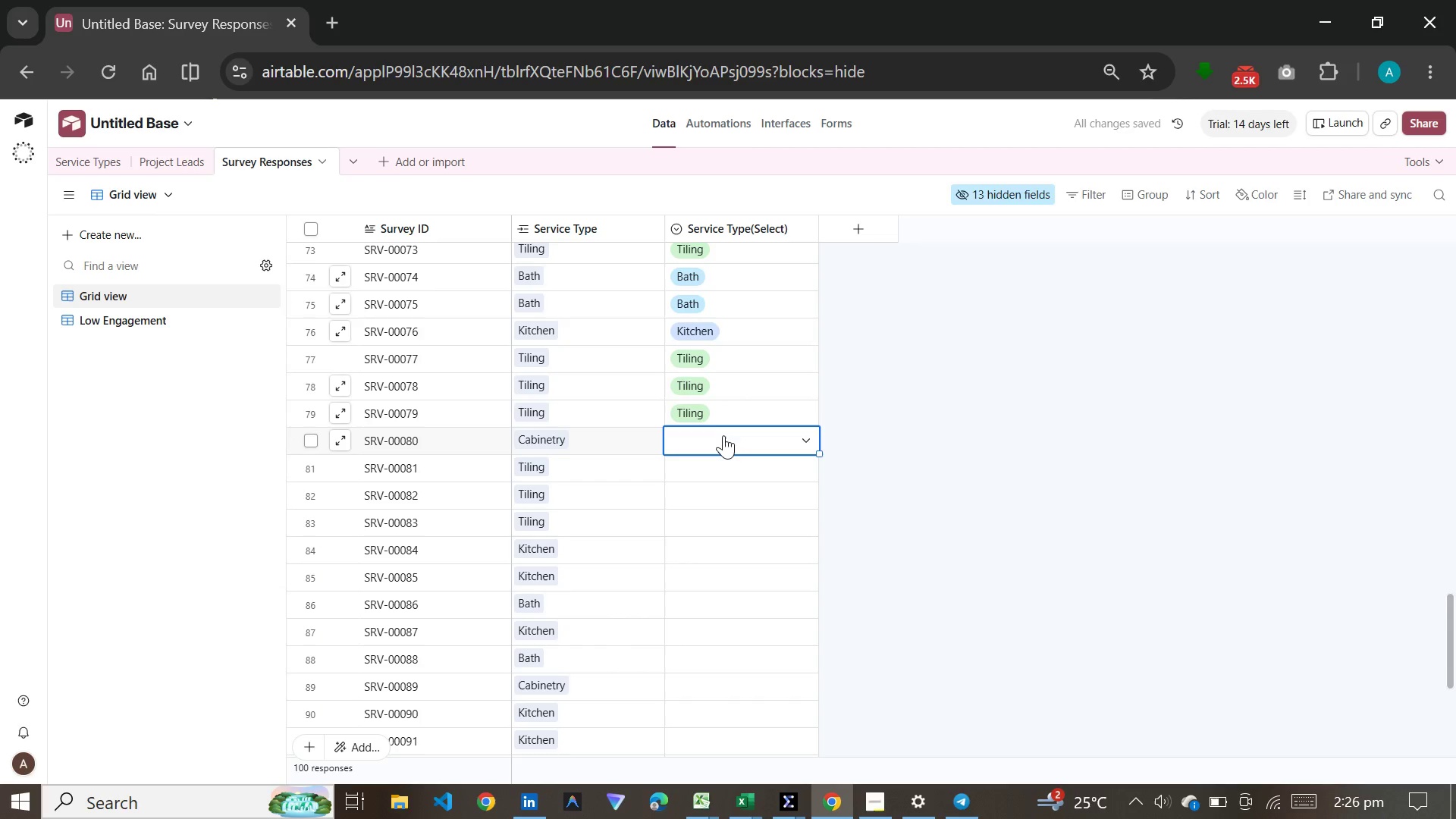 
double_click([723, 435])
 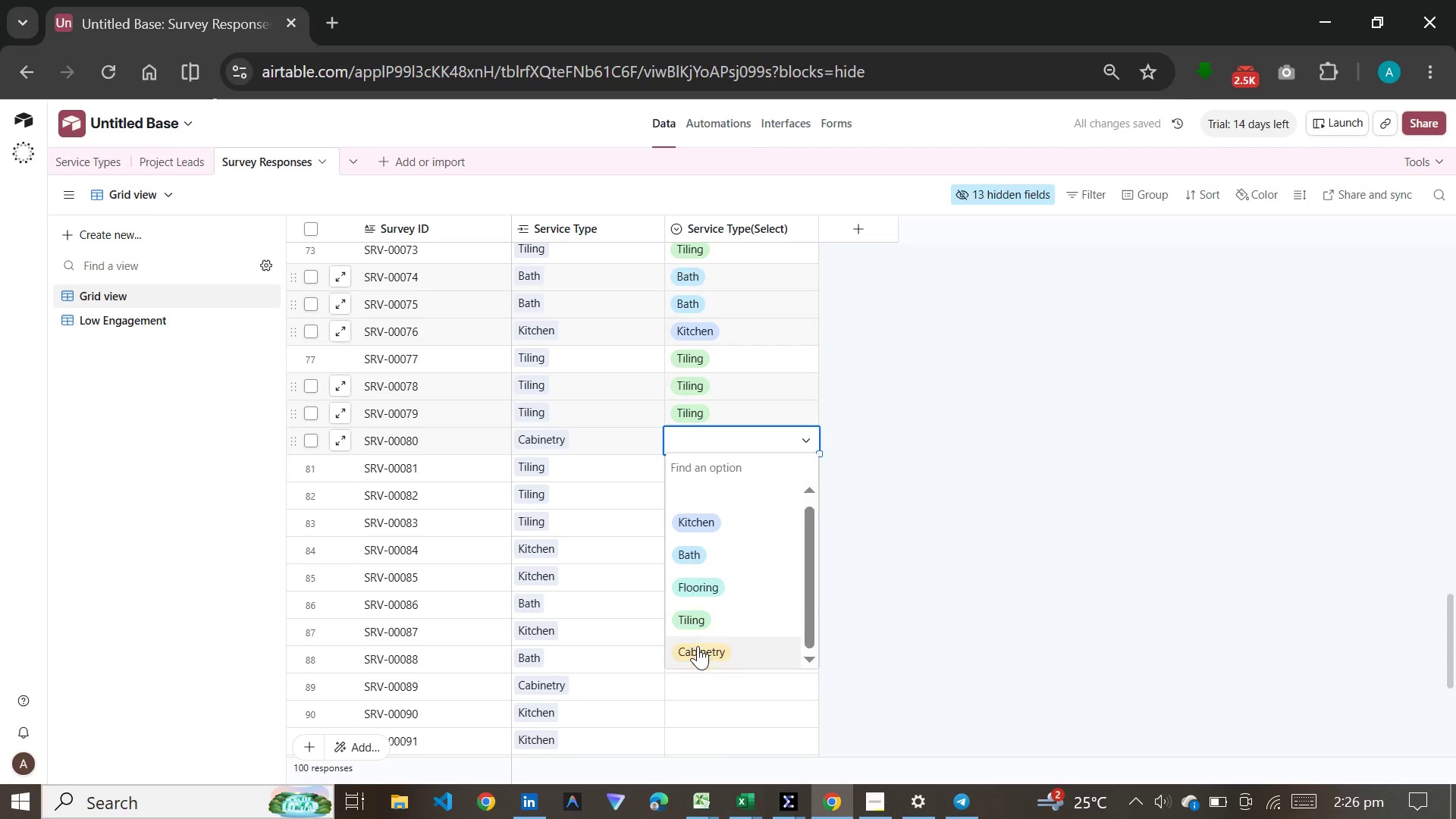 
left_click([698, 649])
 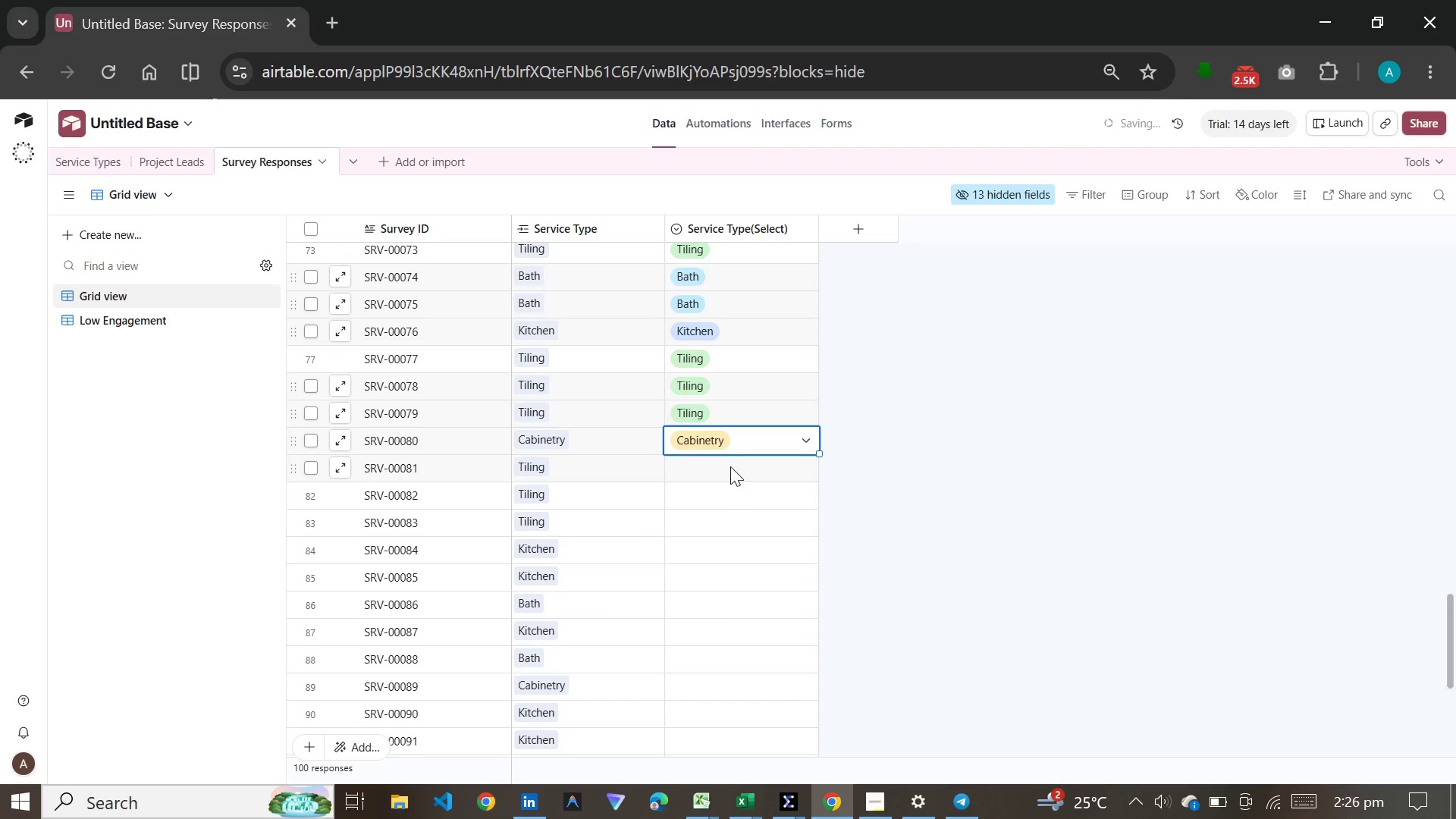 
double_click([733, 466])
 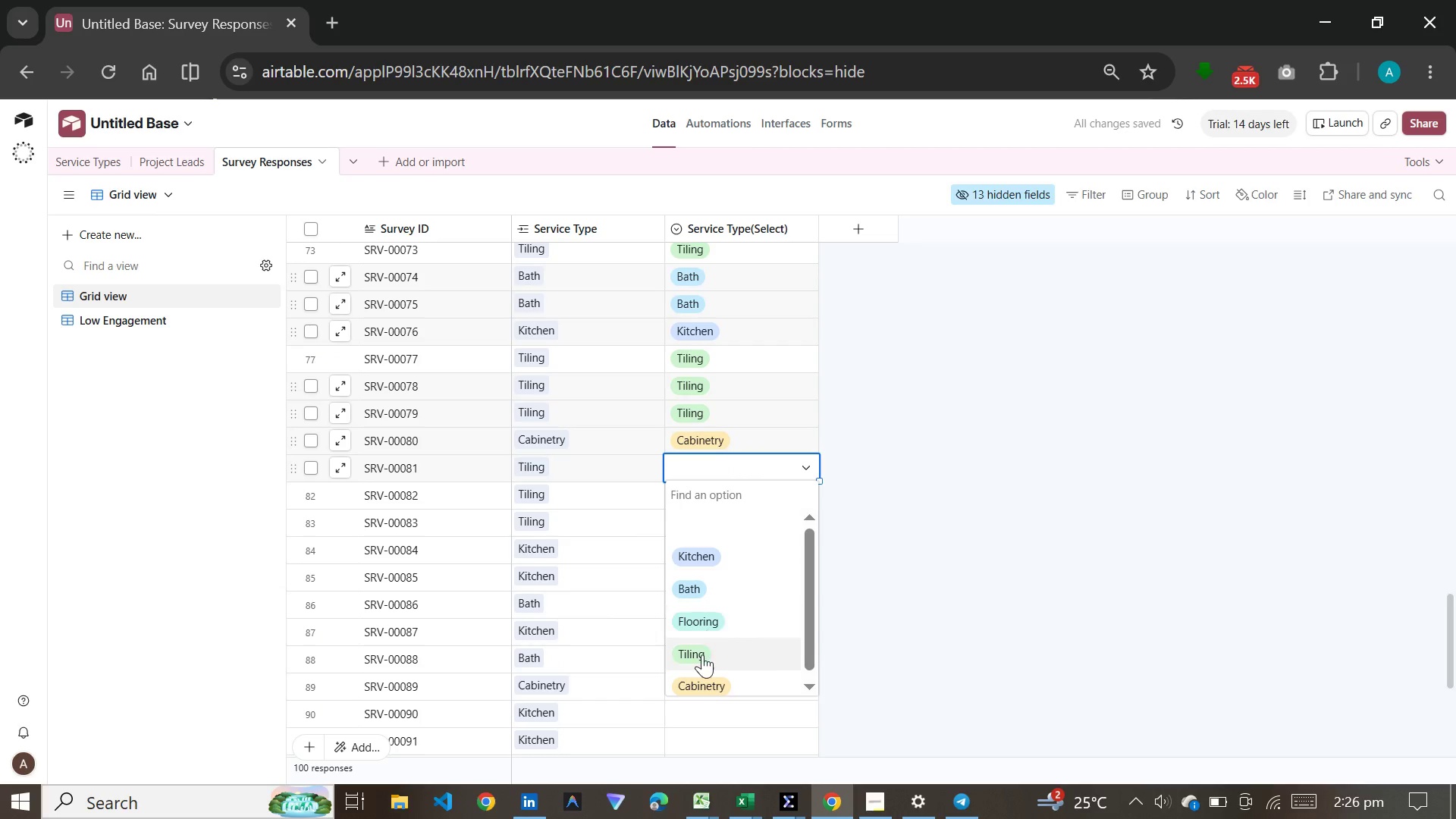 
left_click([702, 654])
 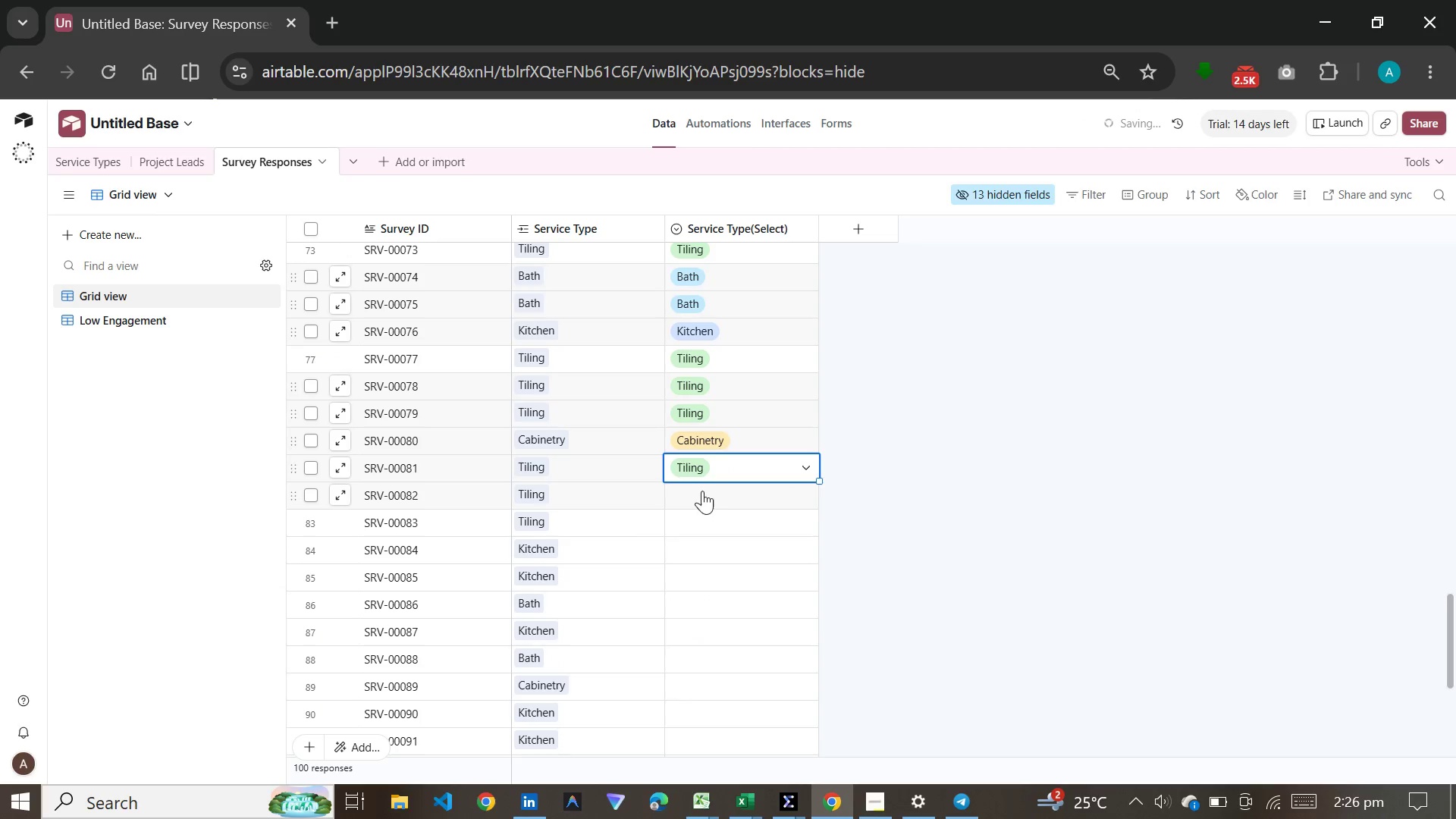 
double_click([702, 491])
 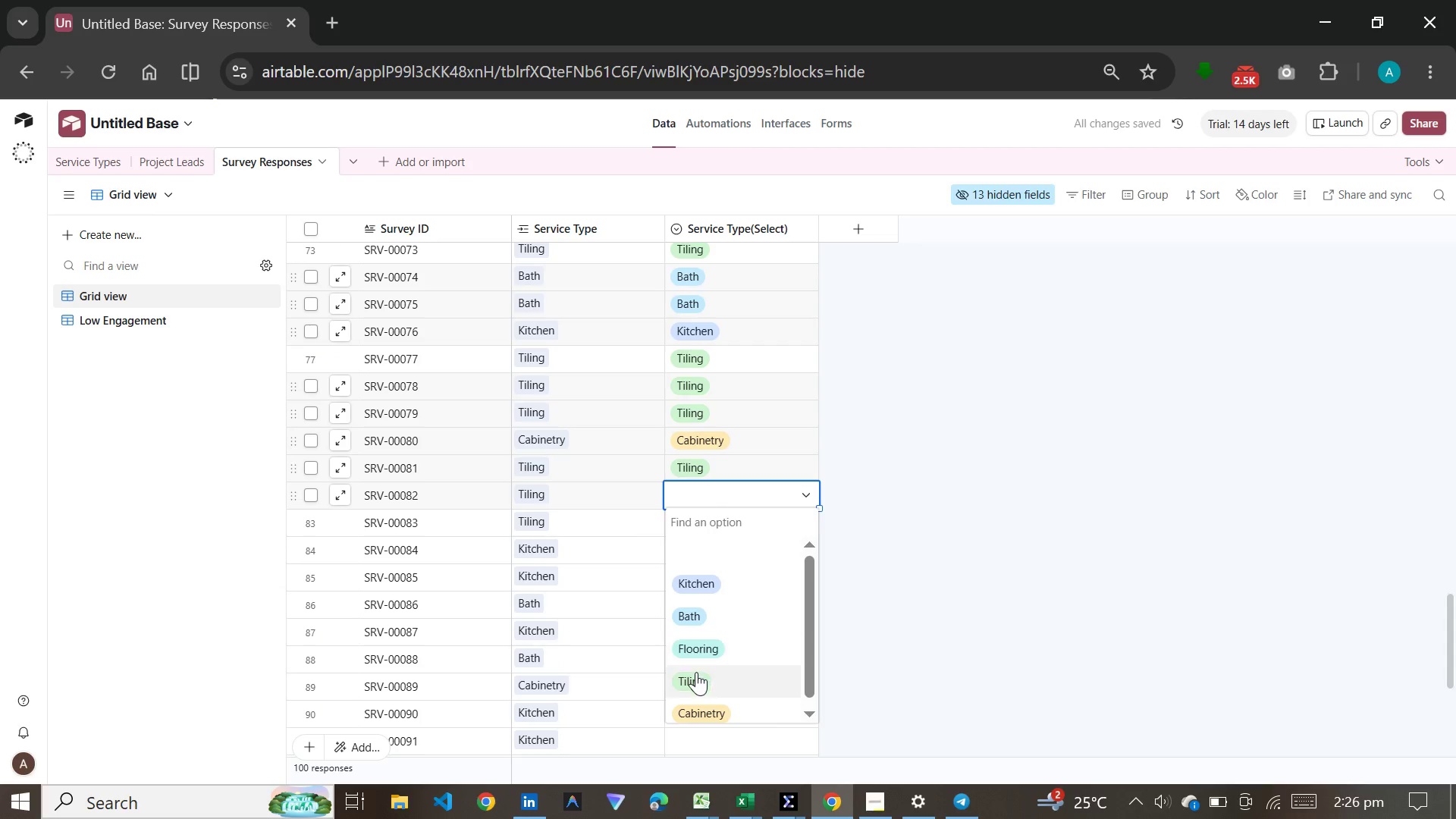 
left_click([696, 672])
 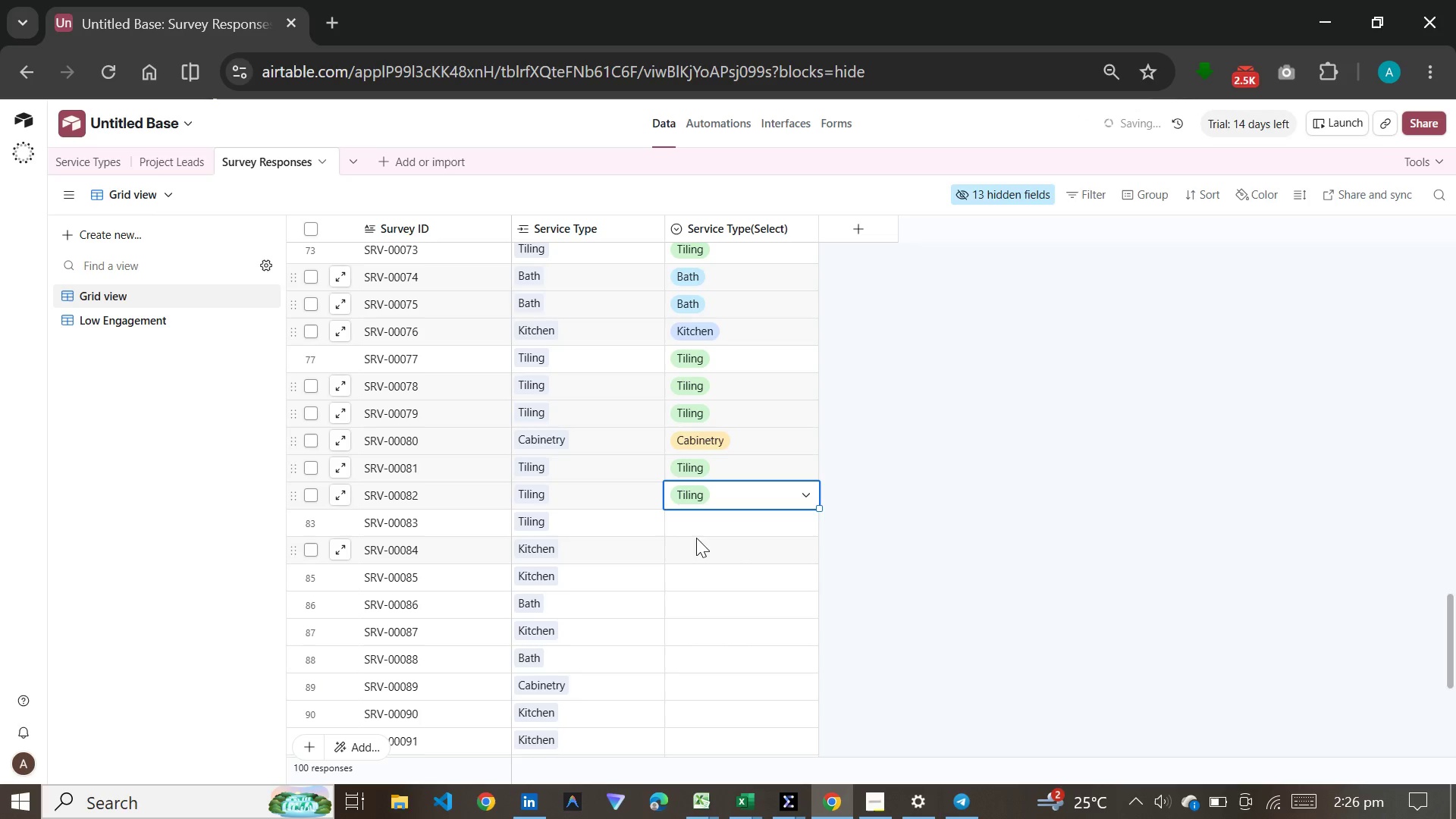 
left_click([696, 538])
 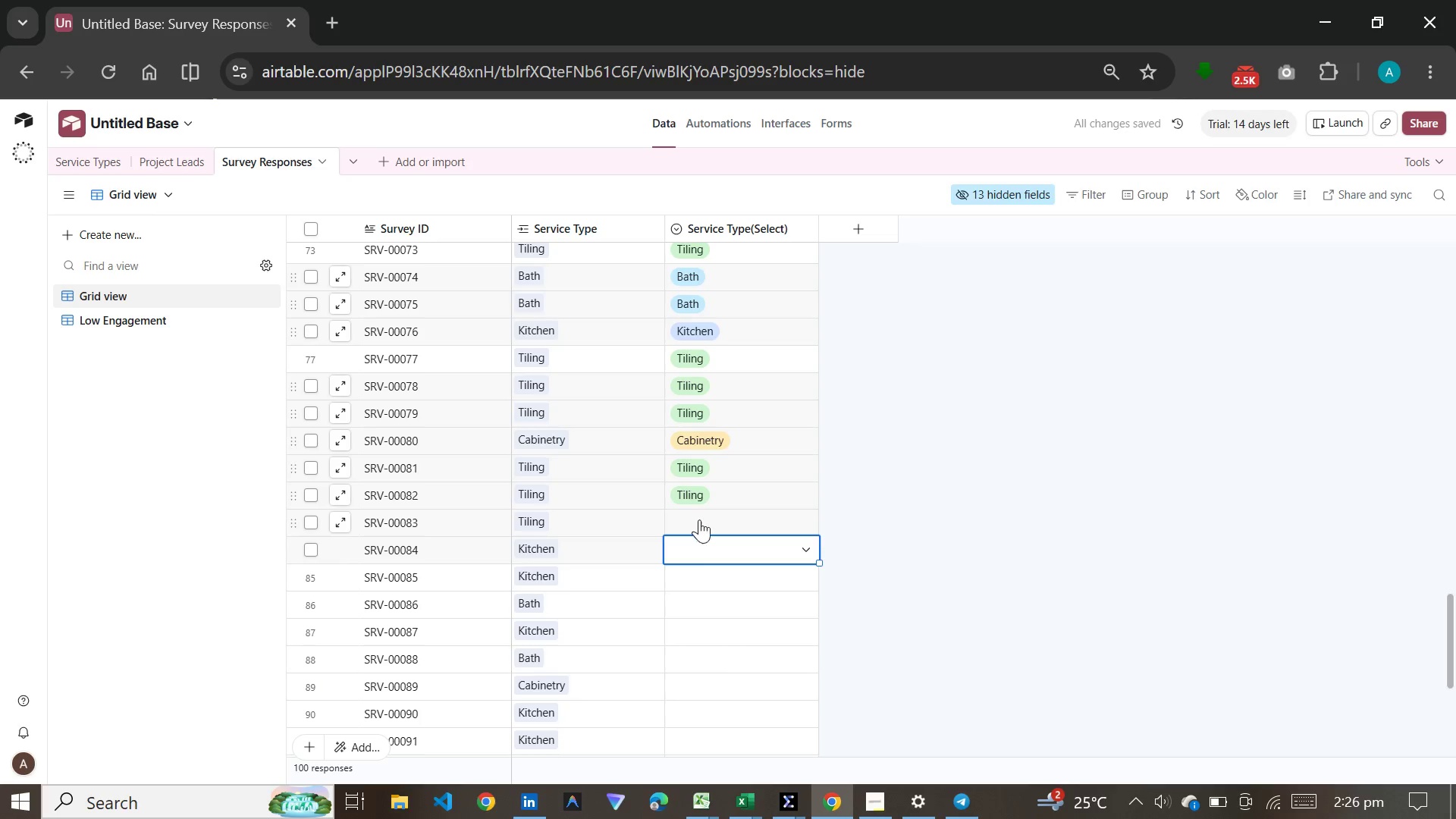 
double_click([699, 519])
 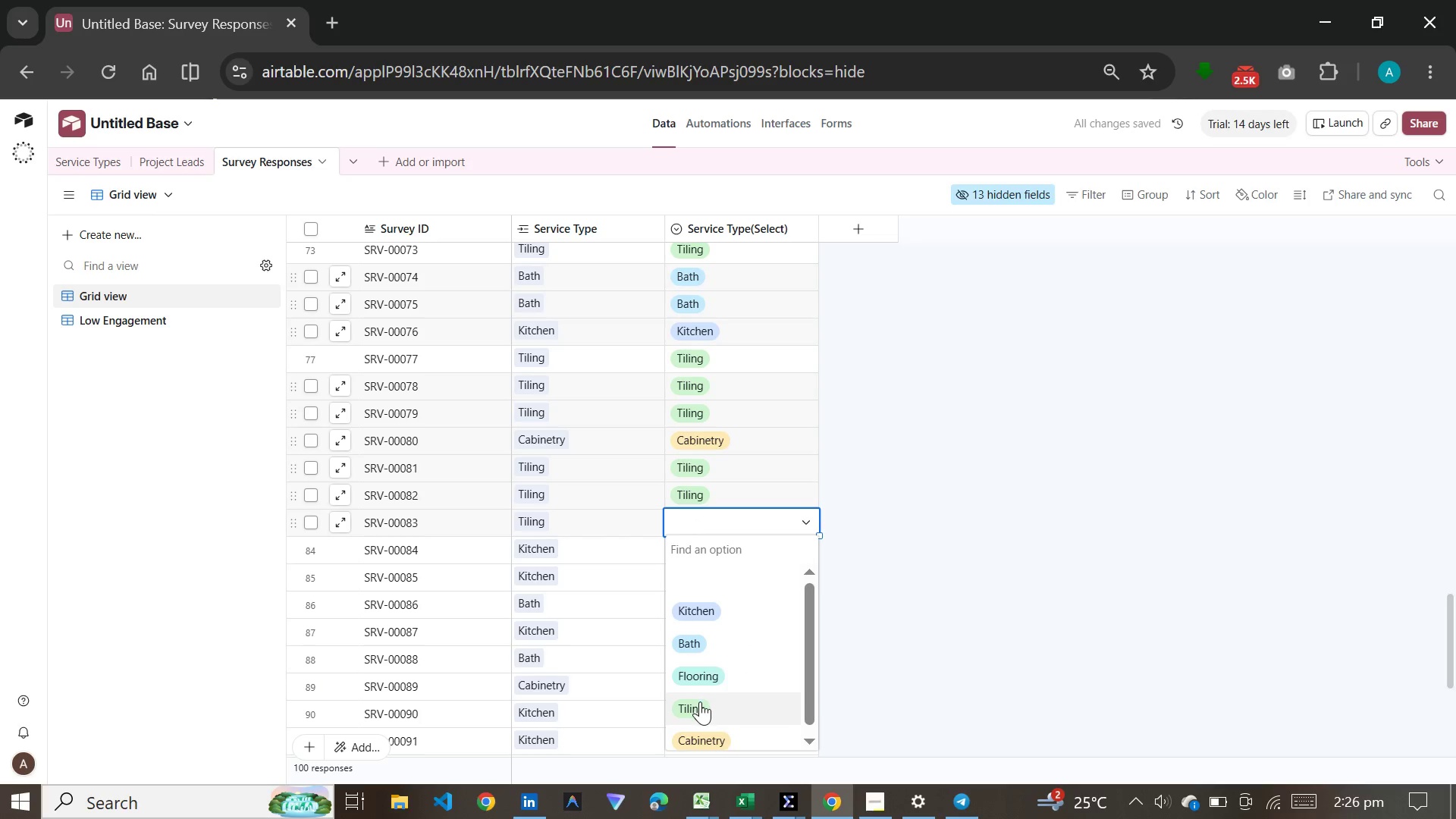 
left_click([700, 701])
 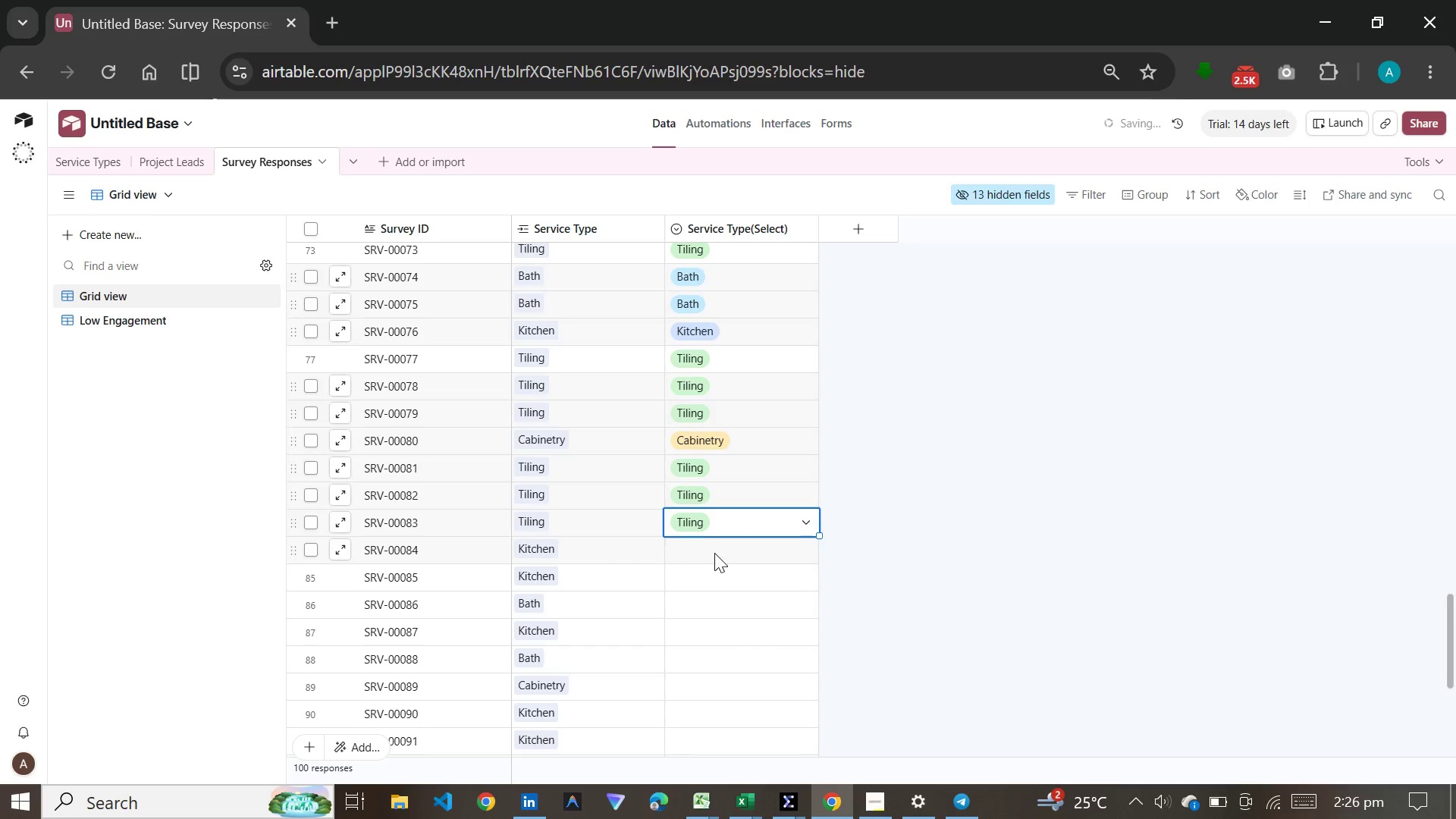 
double_click([714, 553])
 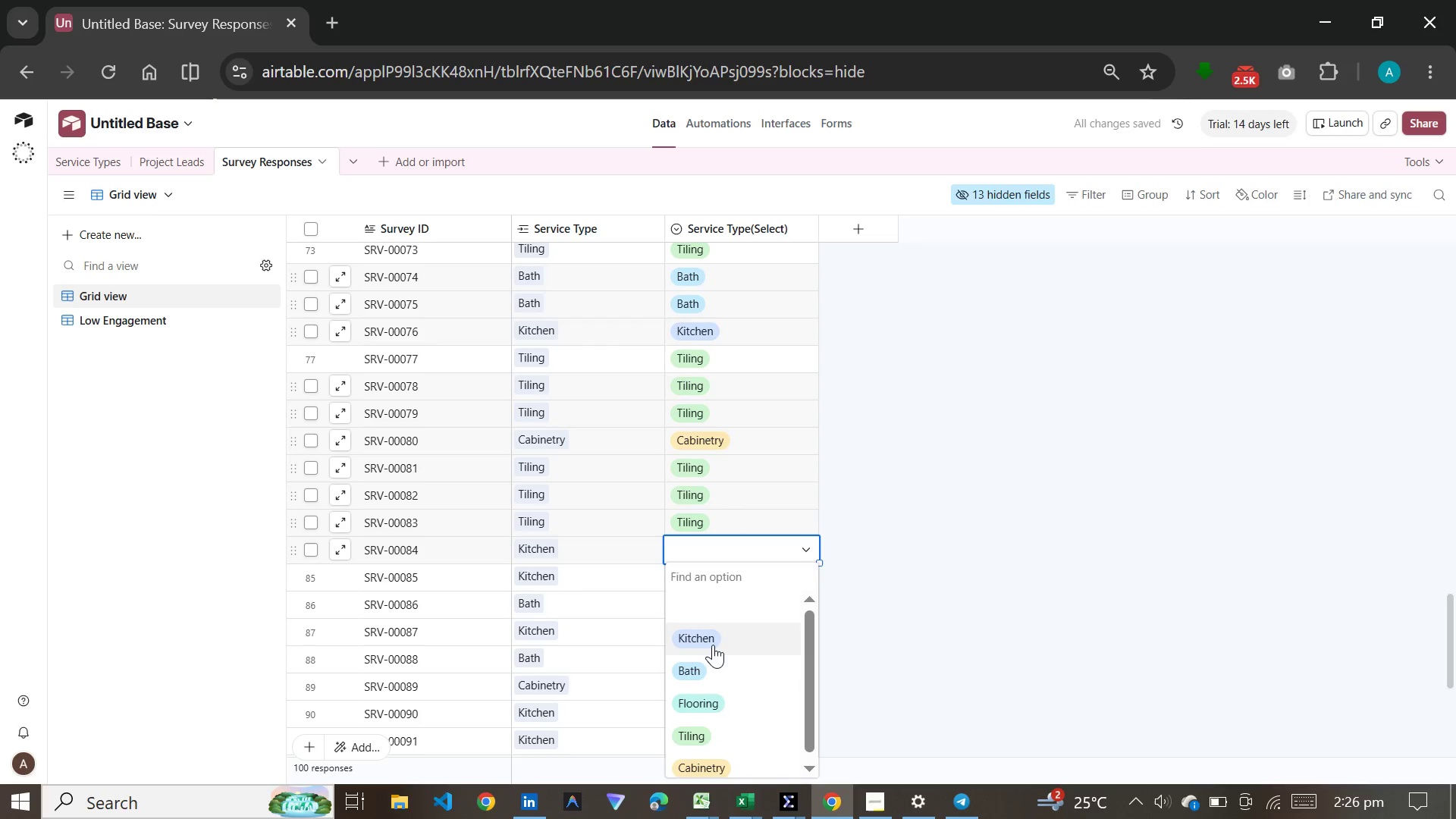 
left_click([716, 637])
 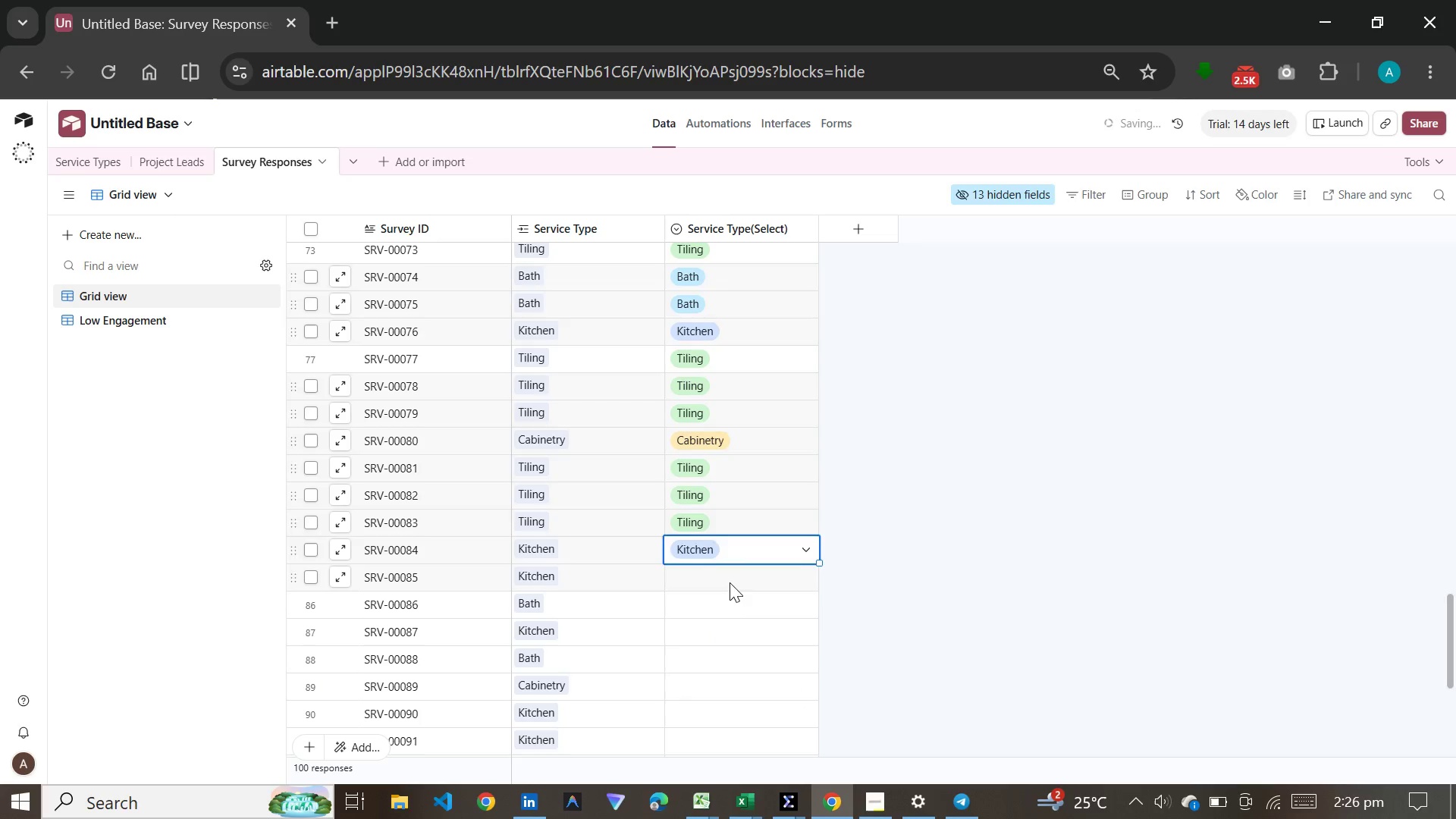 
double_click([730, 582])
 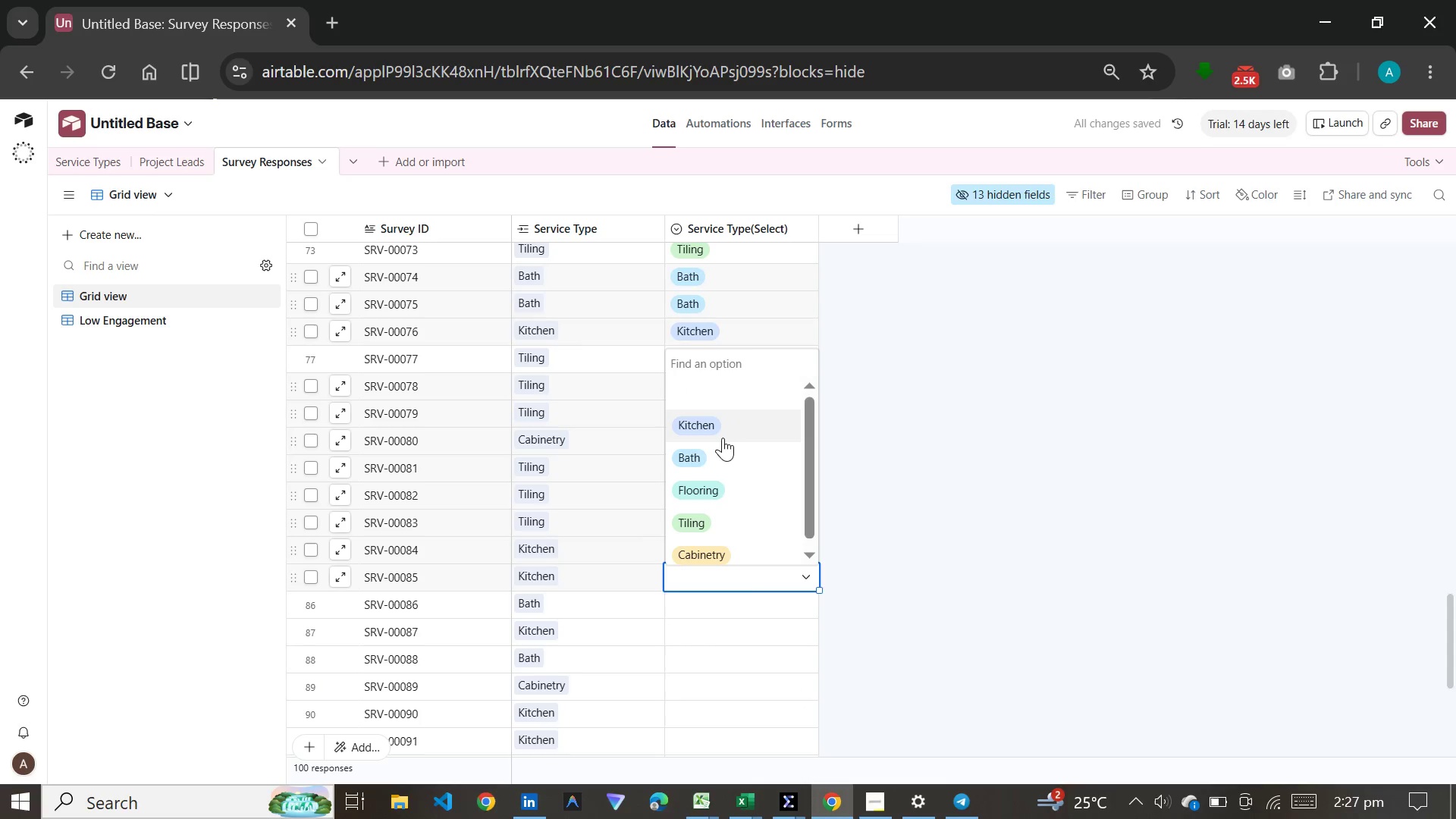 
left_click([723, 438])
 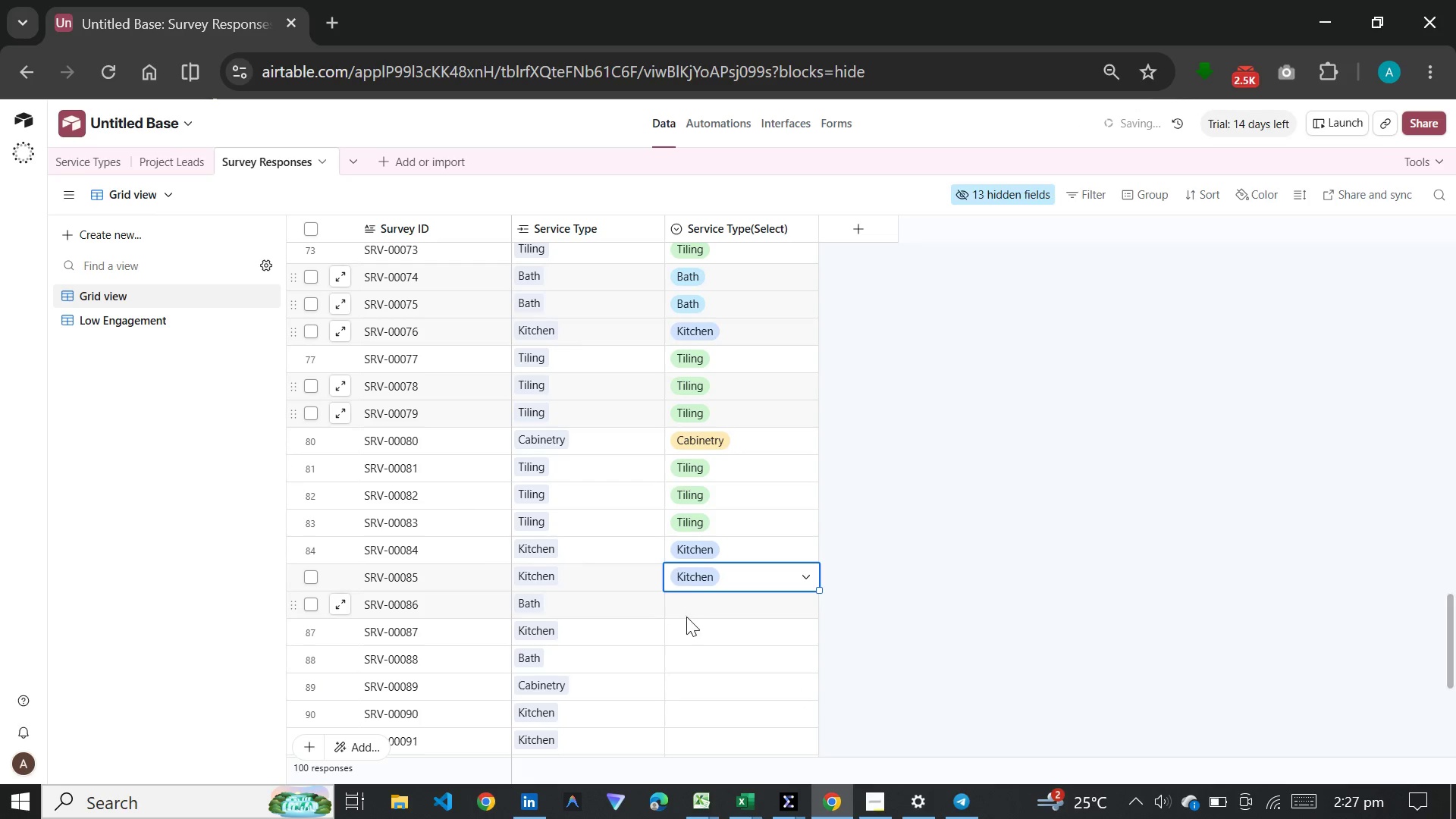 
left_click([686, 617])
 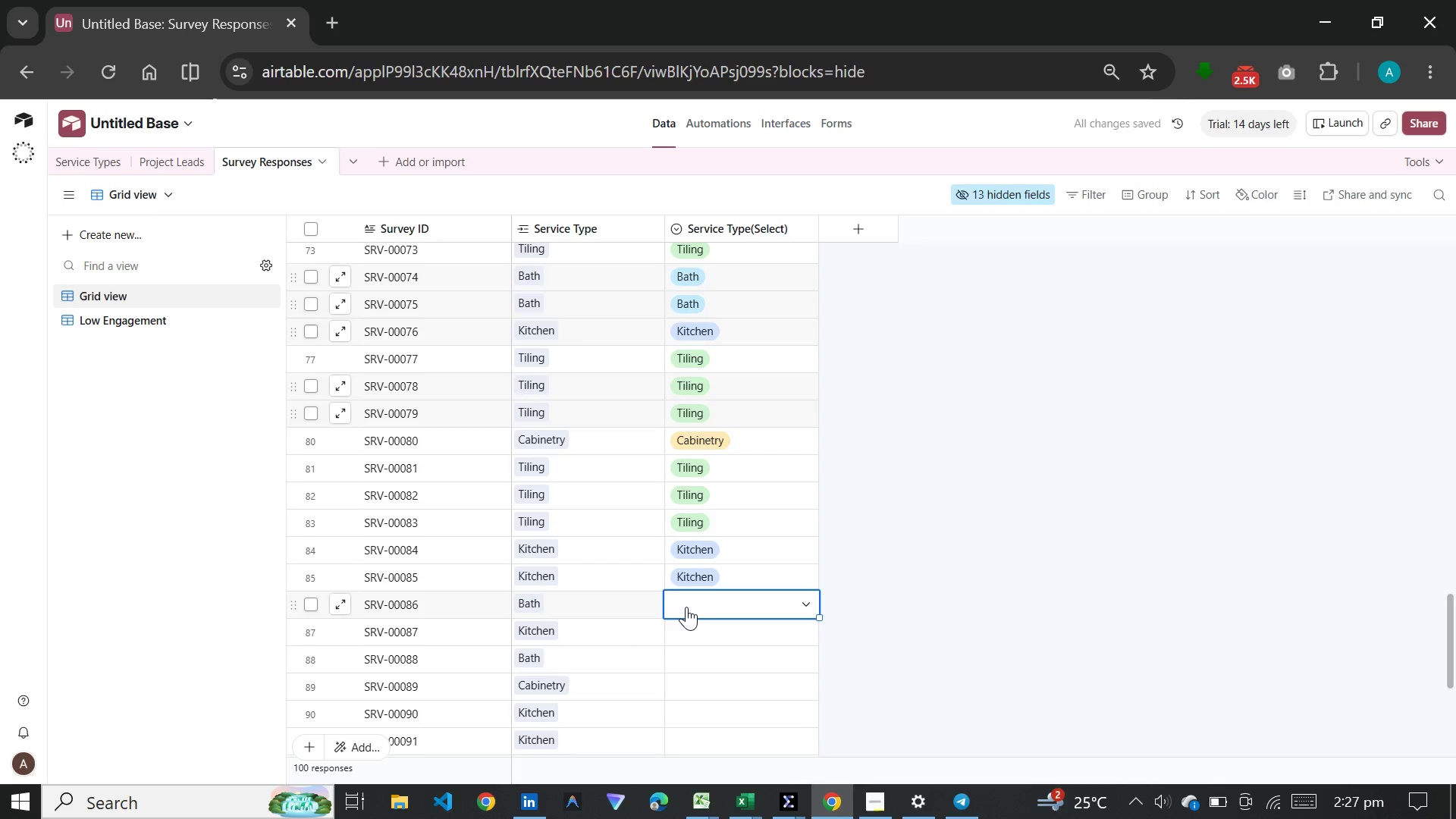 
left_click([686, 607])
 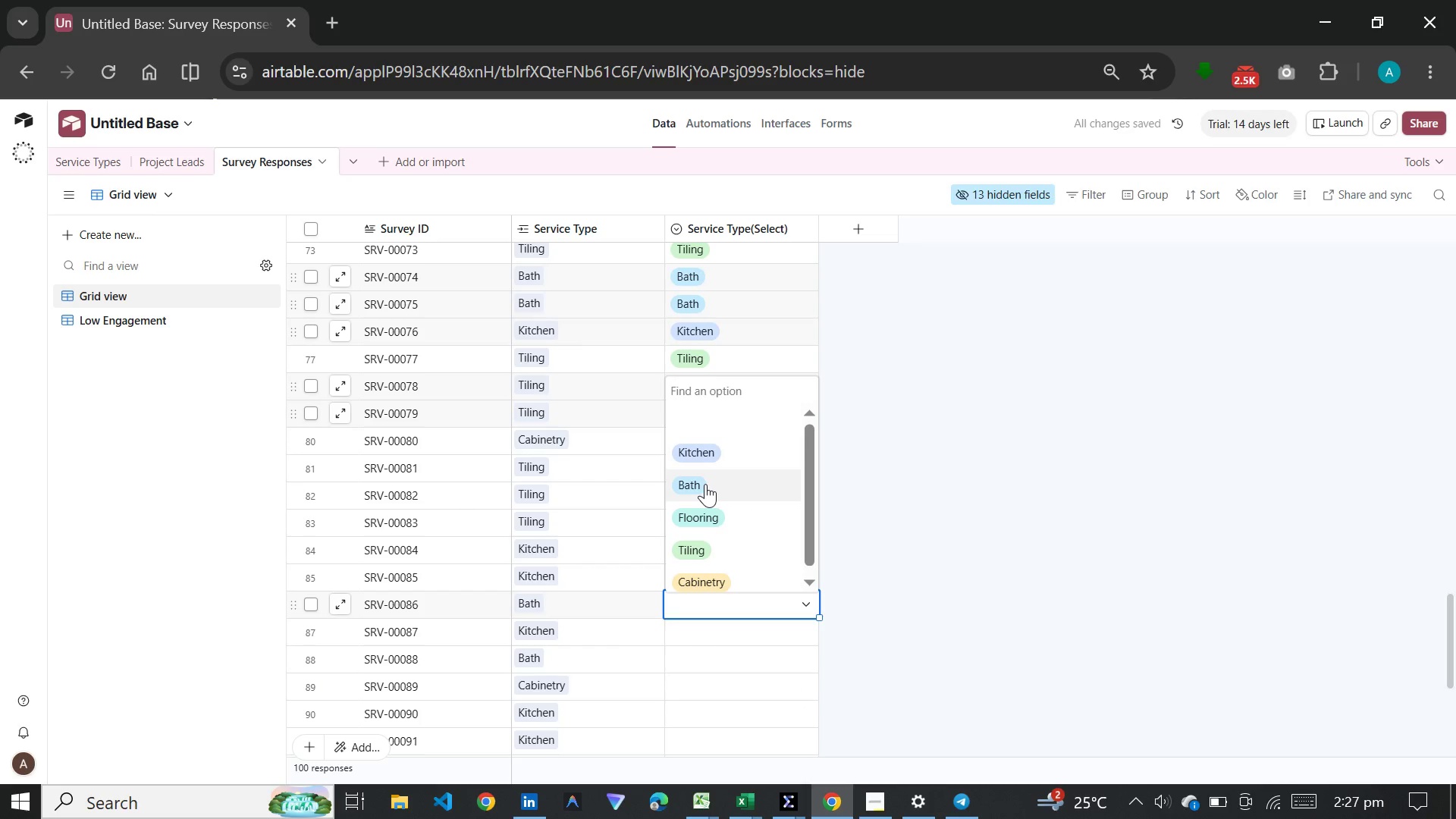 
left_click([705, 484])
 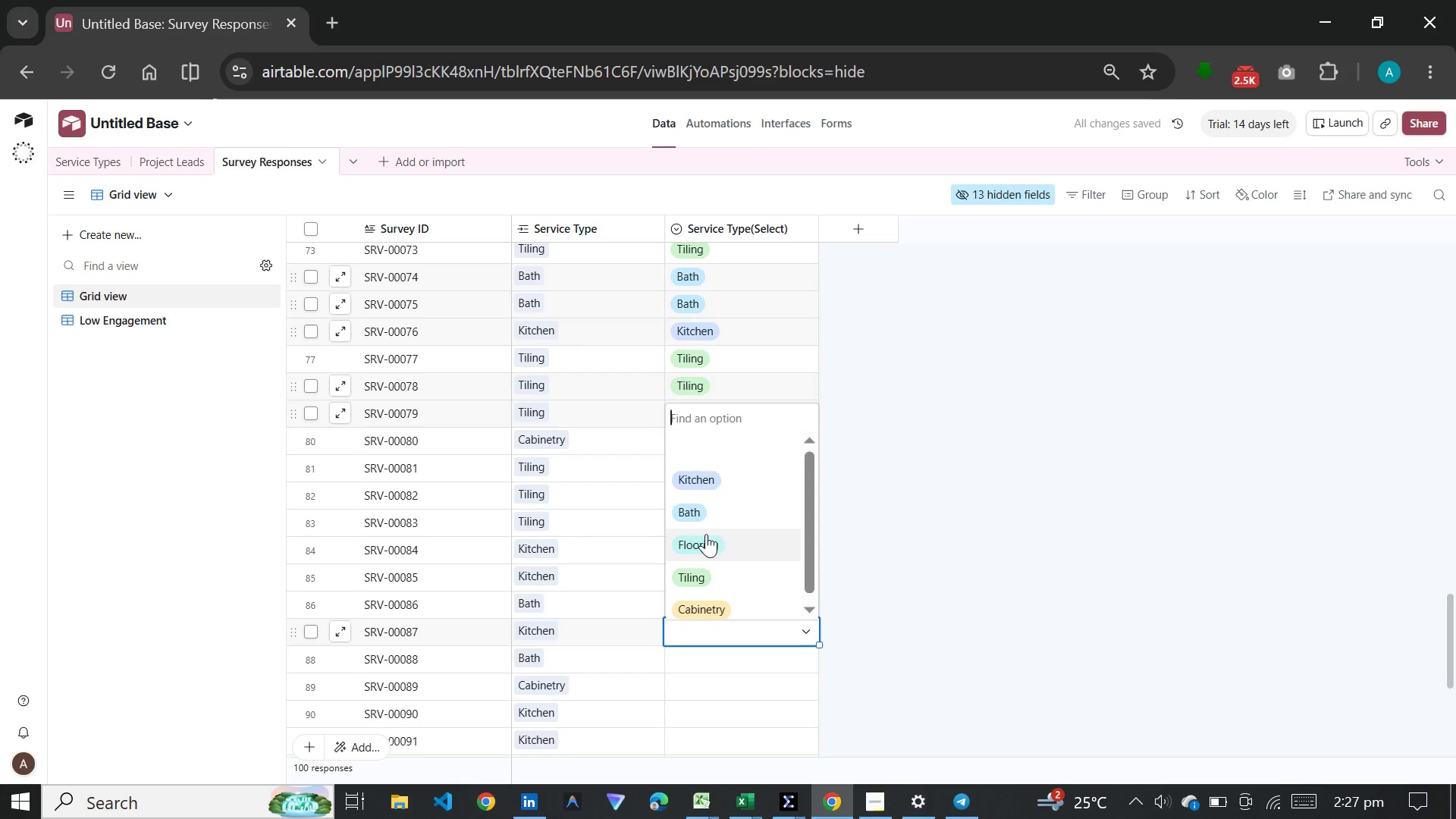 
left_click([717, 486])
 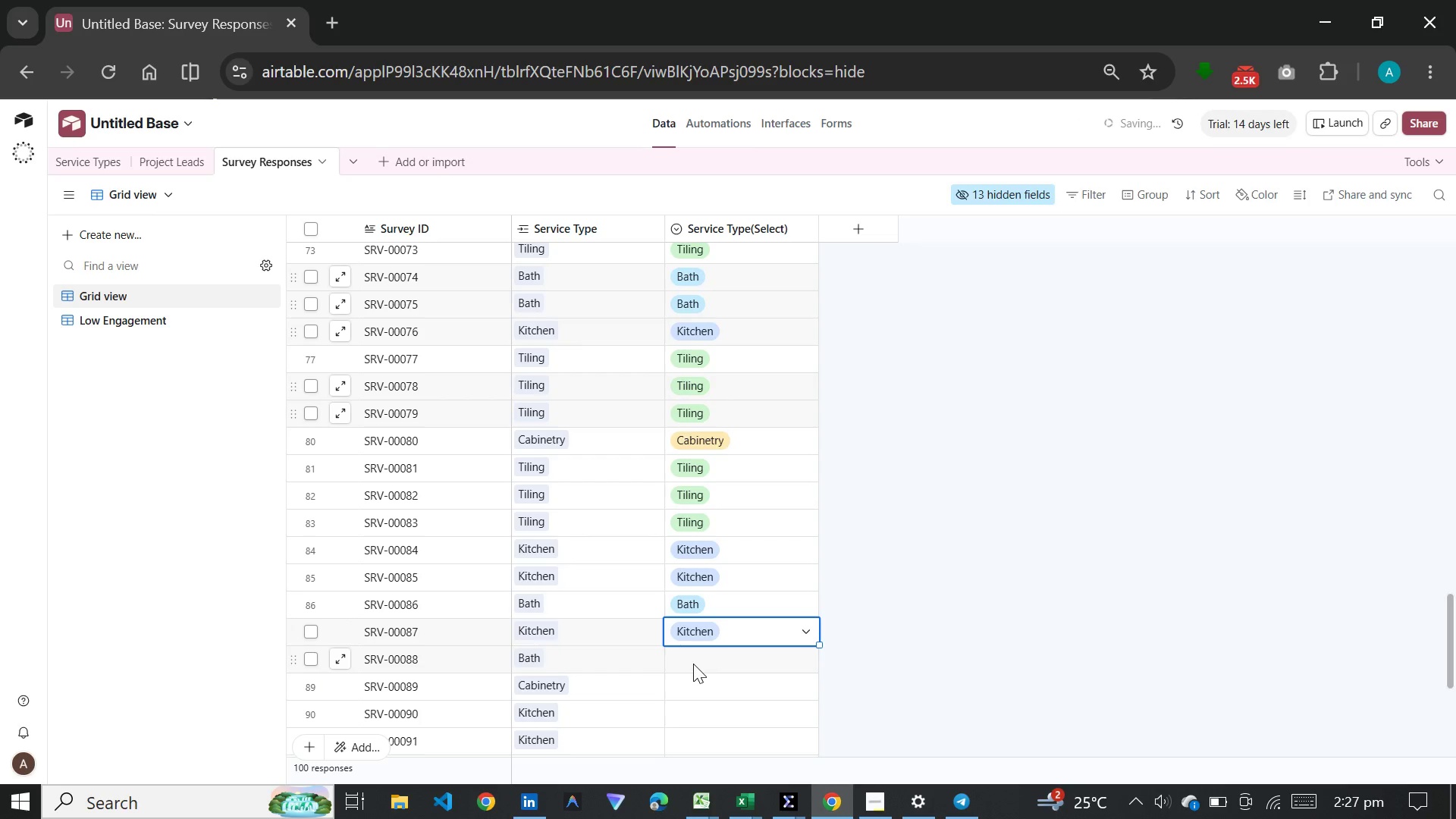 
double_click([693, 664])
 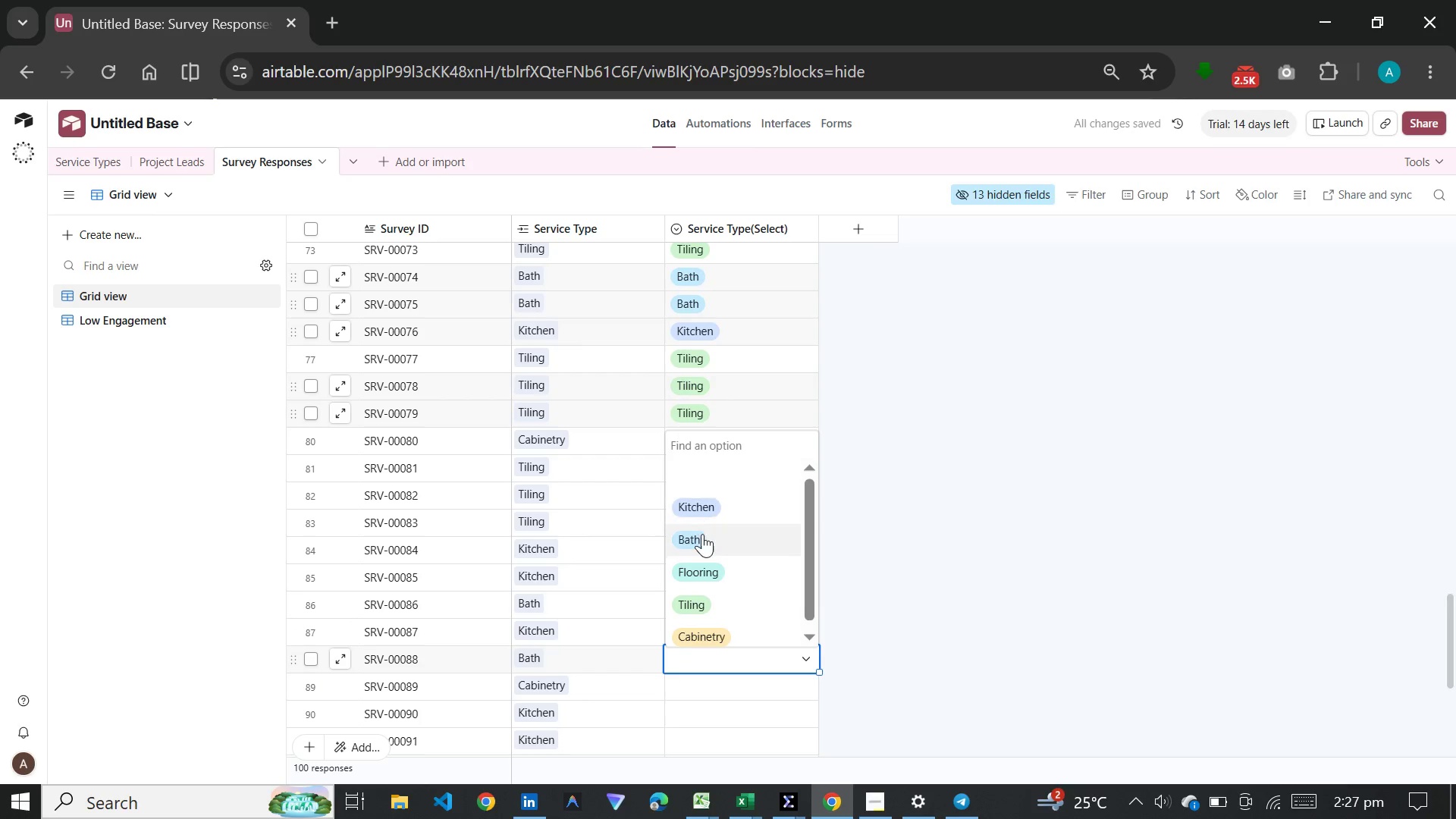 
left_click([702, 534])
 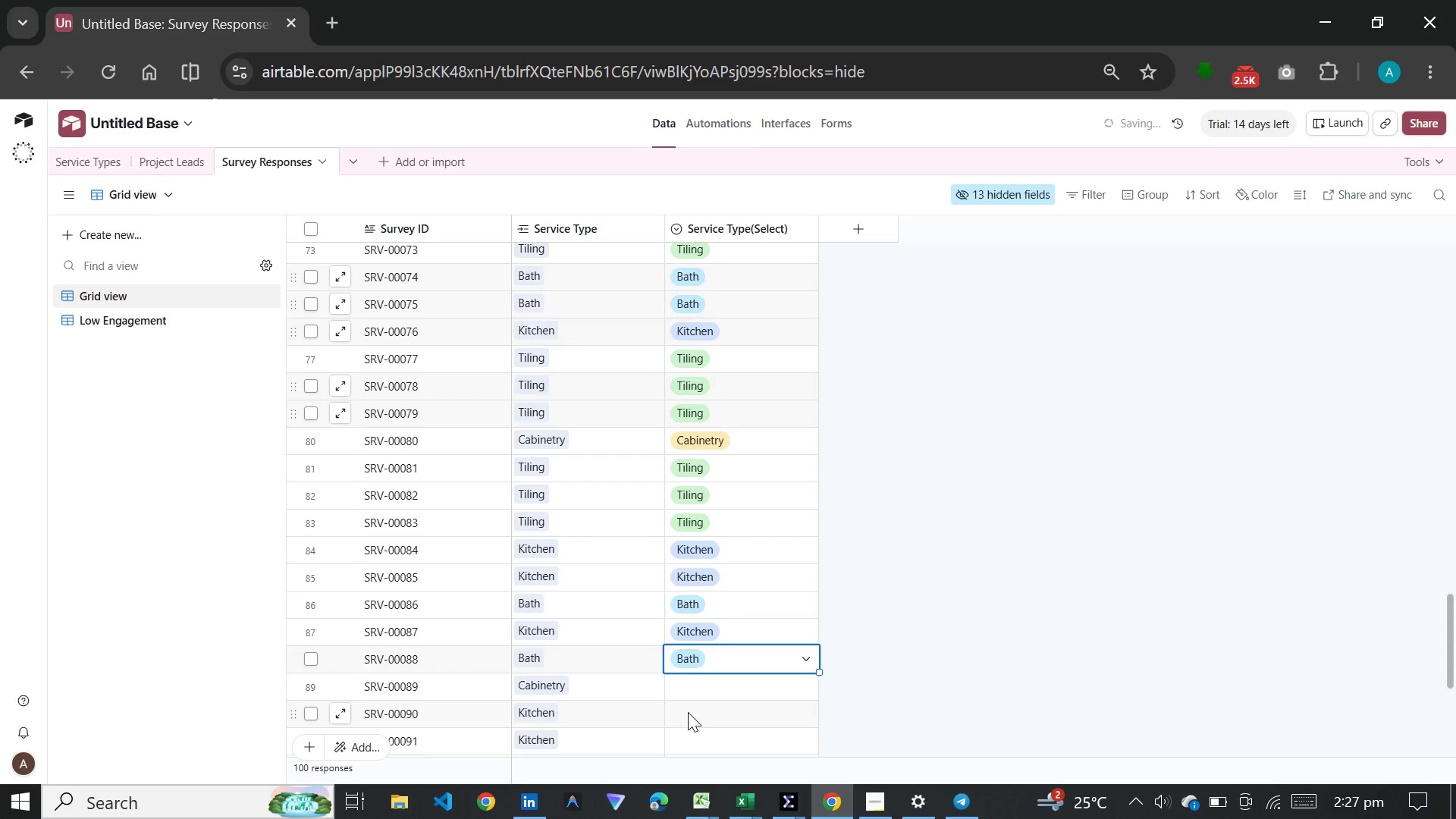 
scroll: coordinate [677, 704], scroll_direction: down, amount: 3.0
 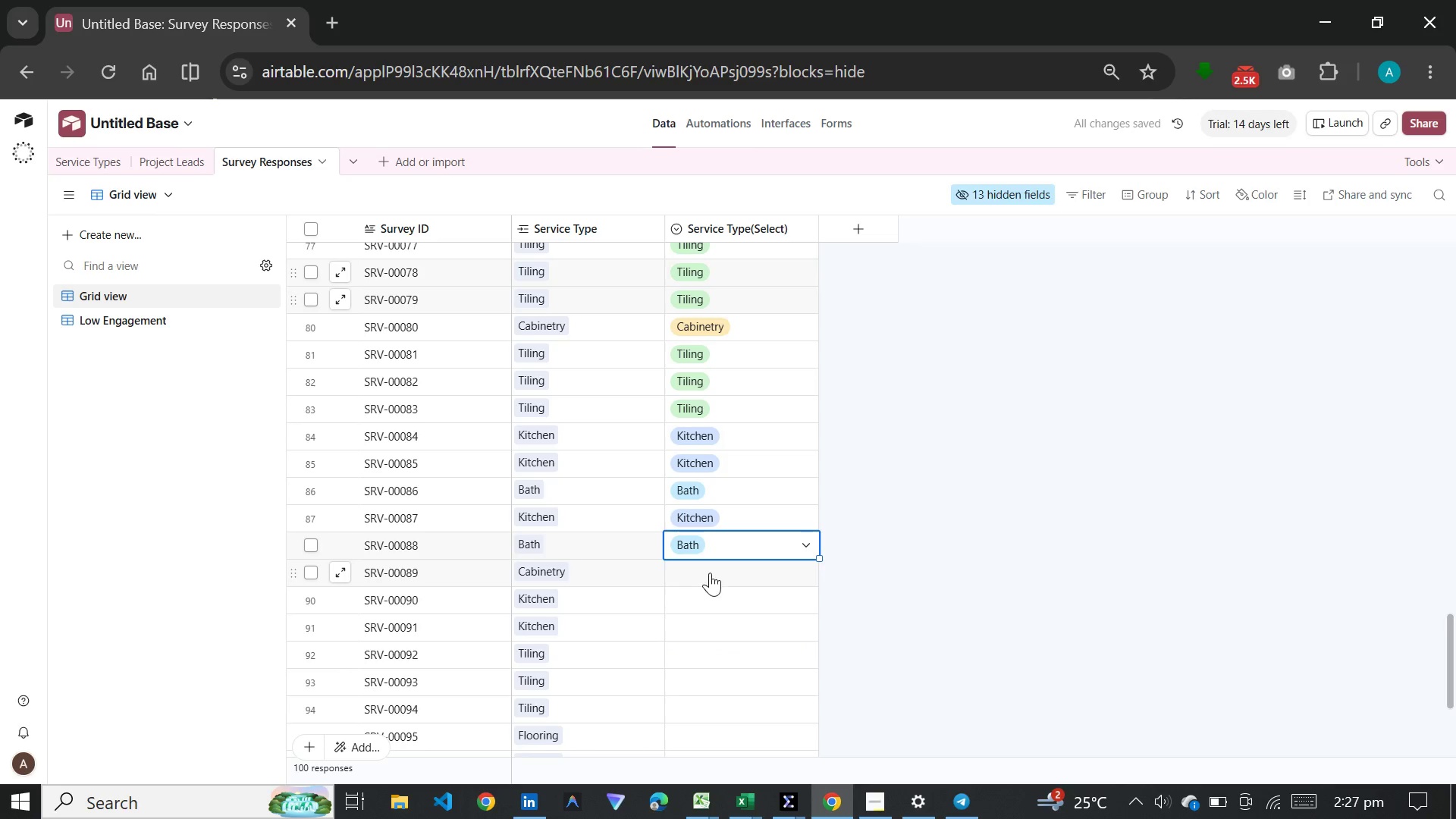 
double_click([710, 573])
 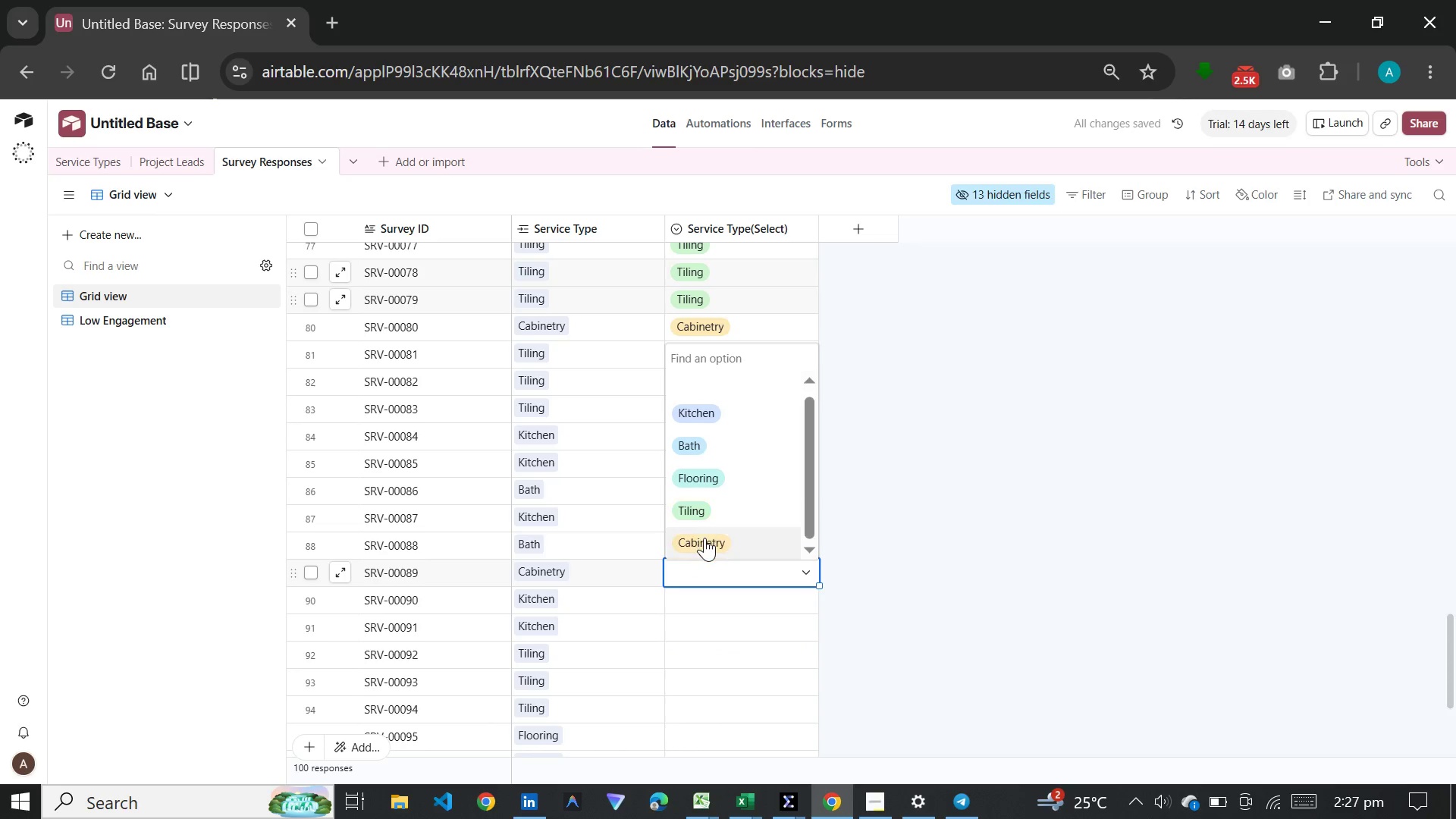 
left_click([704, 538])
 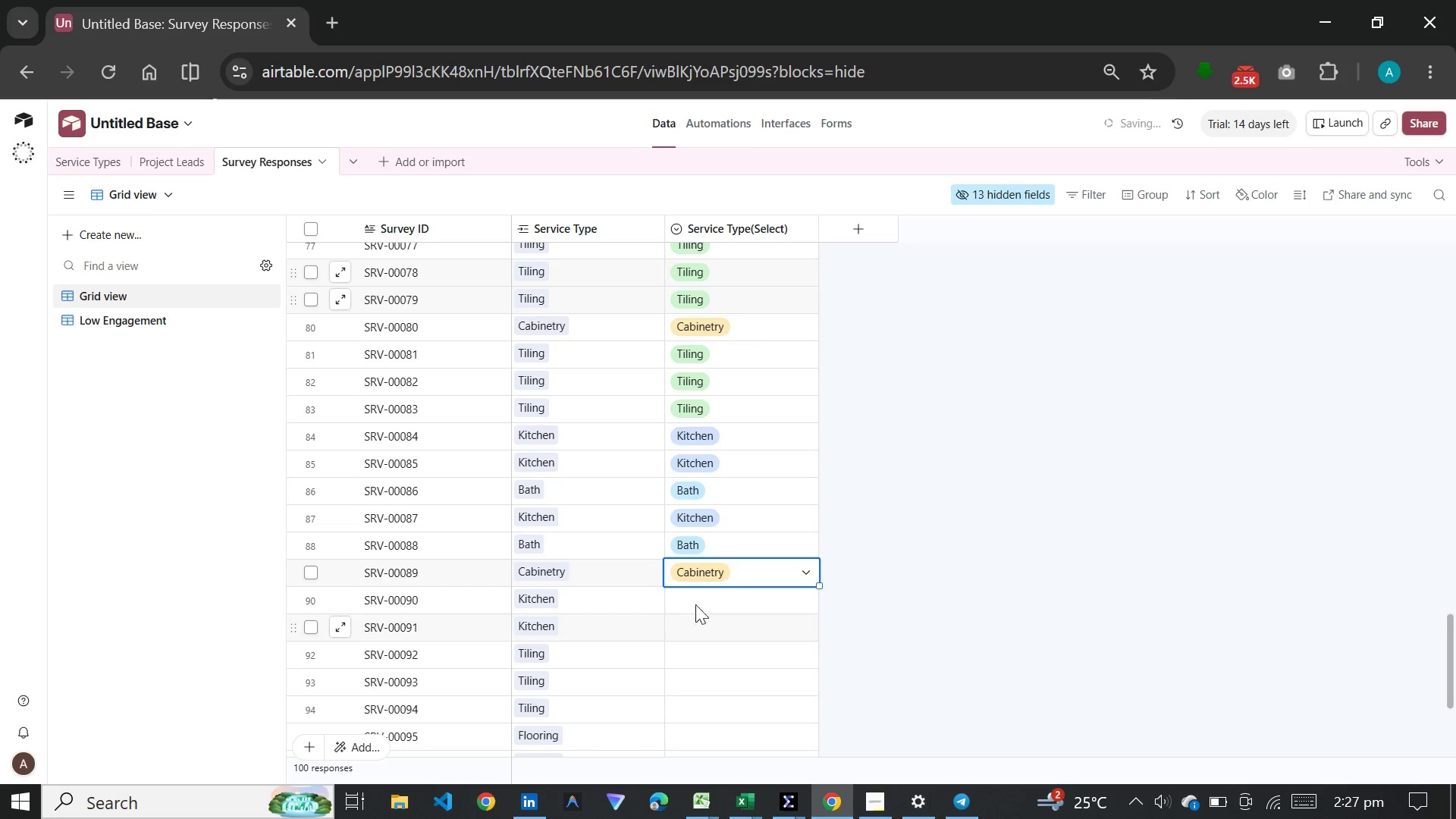 
left_click([700, 600])
 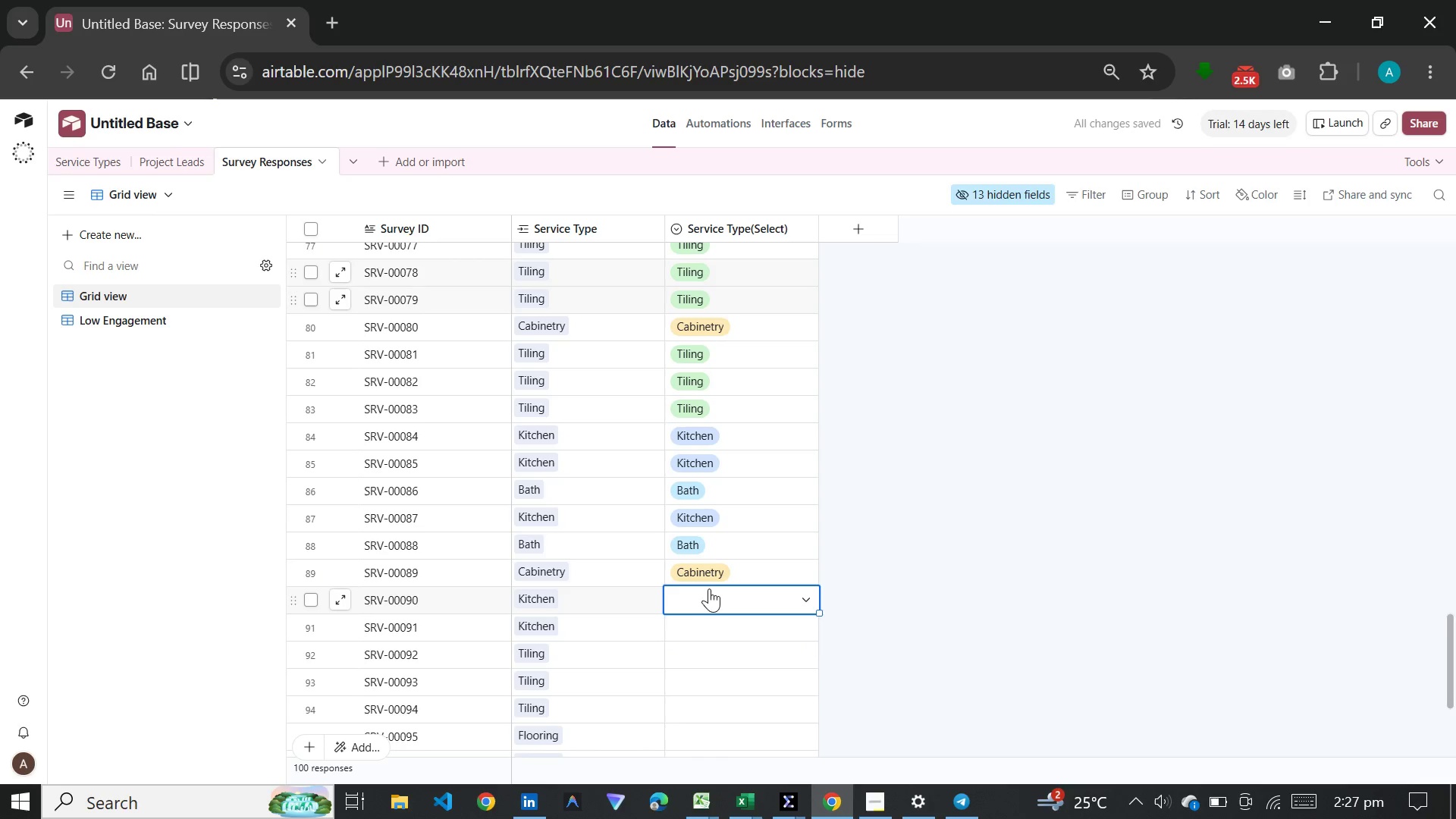 
left_click([709, 604])
 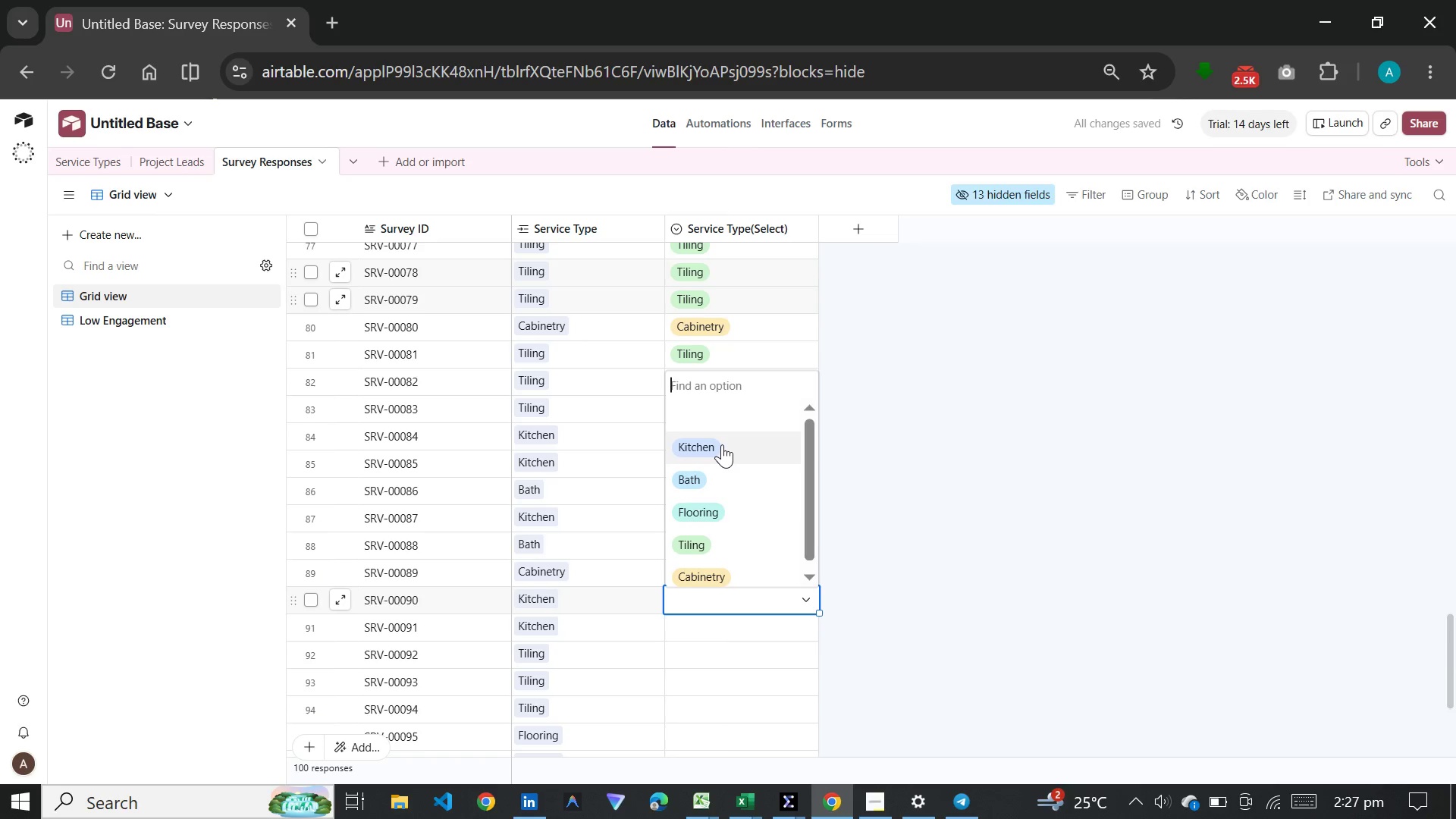 
left_click([722, 444])
 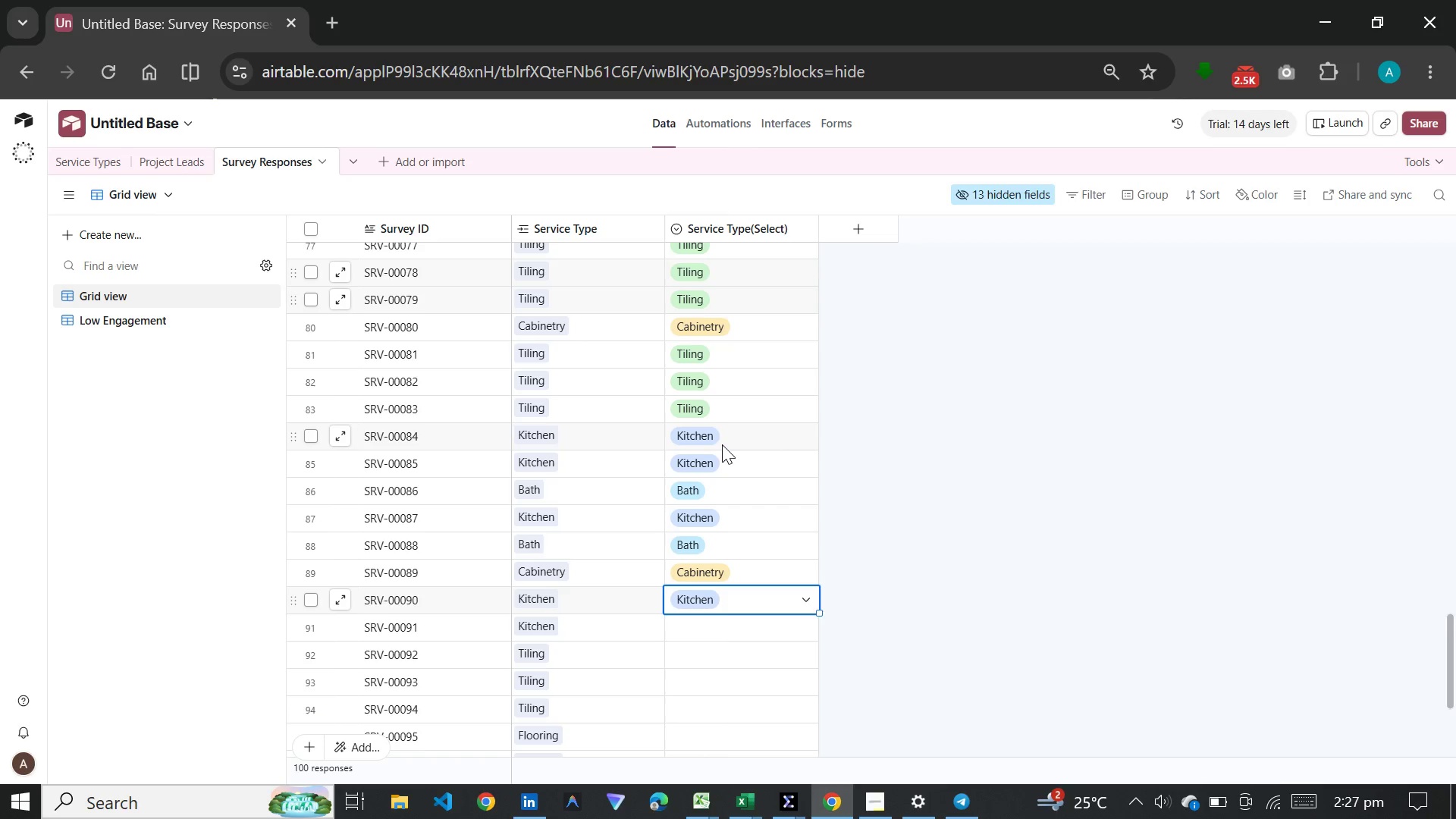 
wait(19.92)
 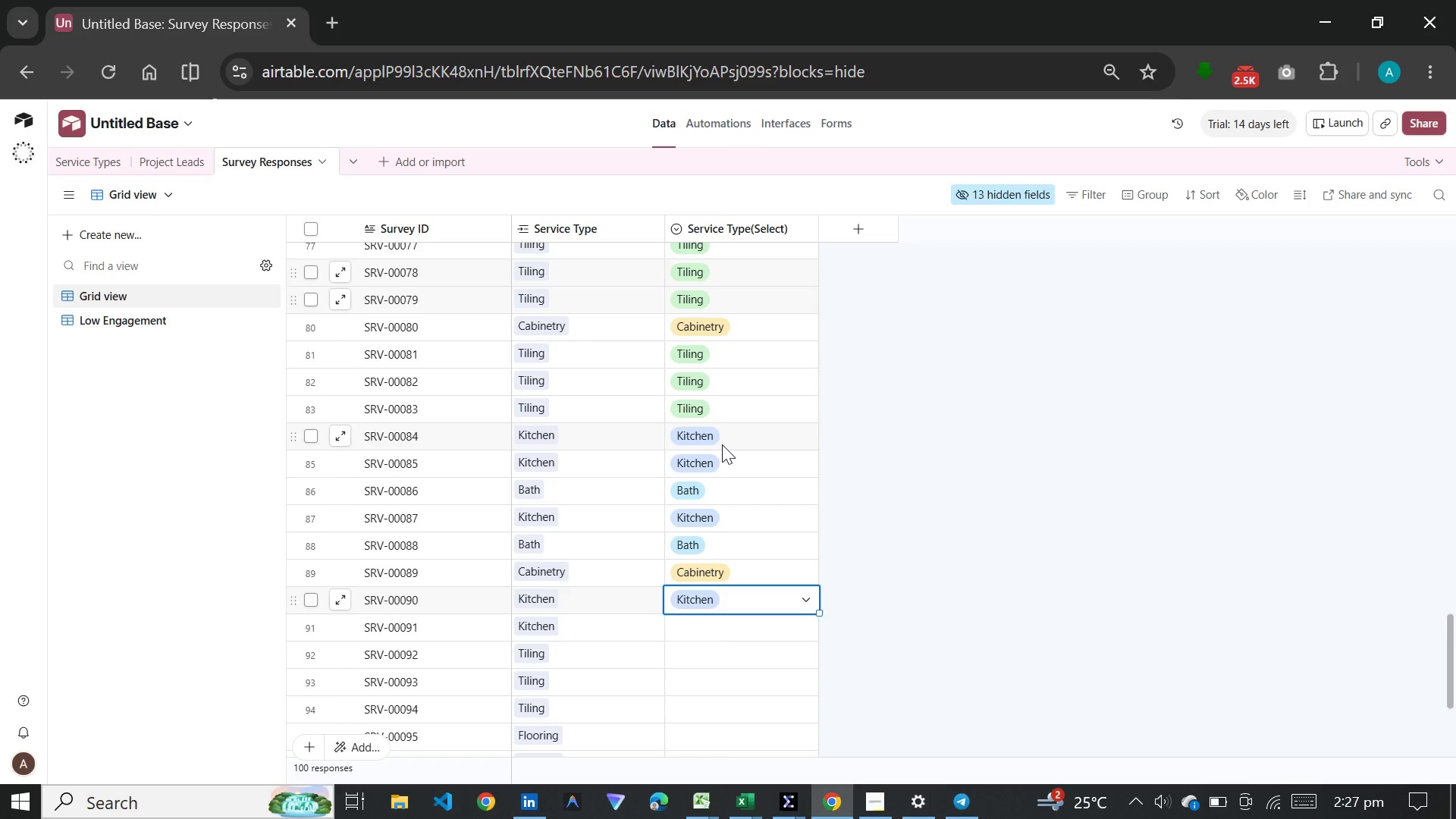 
scroll: coordinate [811, 341], scroll_direction: down, amount: 5.0
 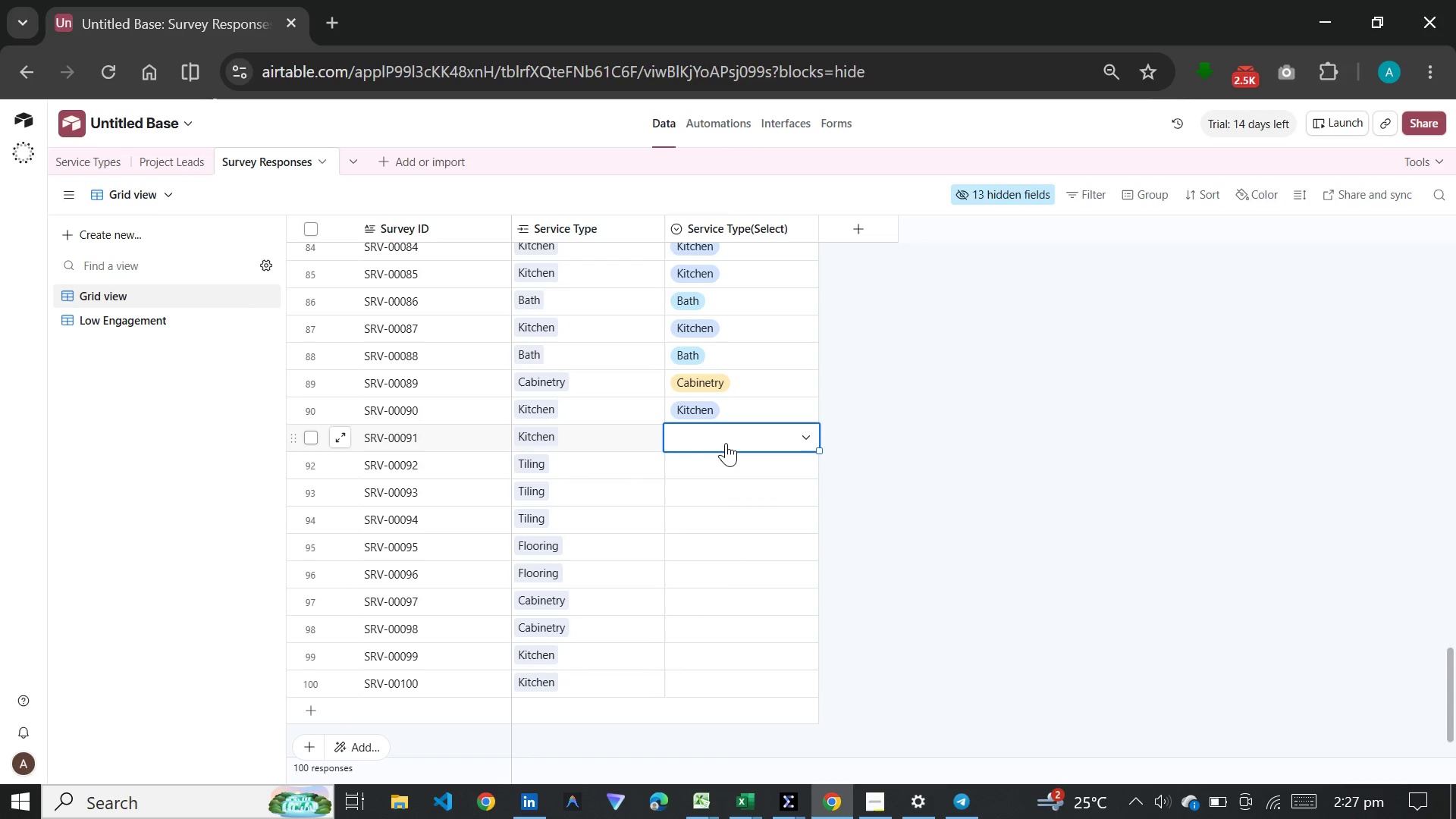 
double_click([726, 443])
 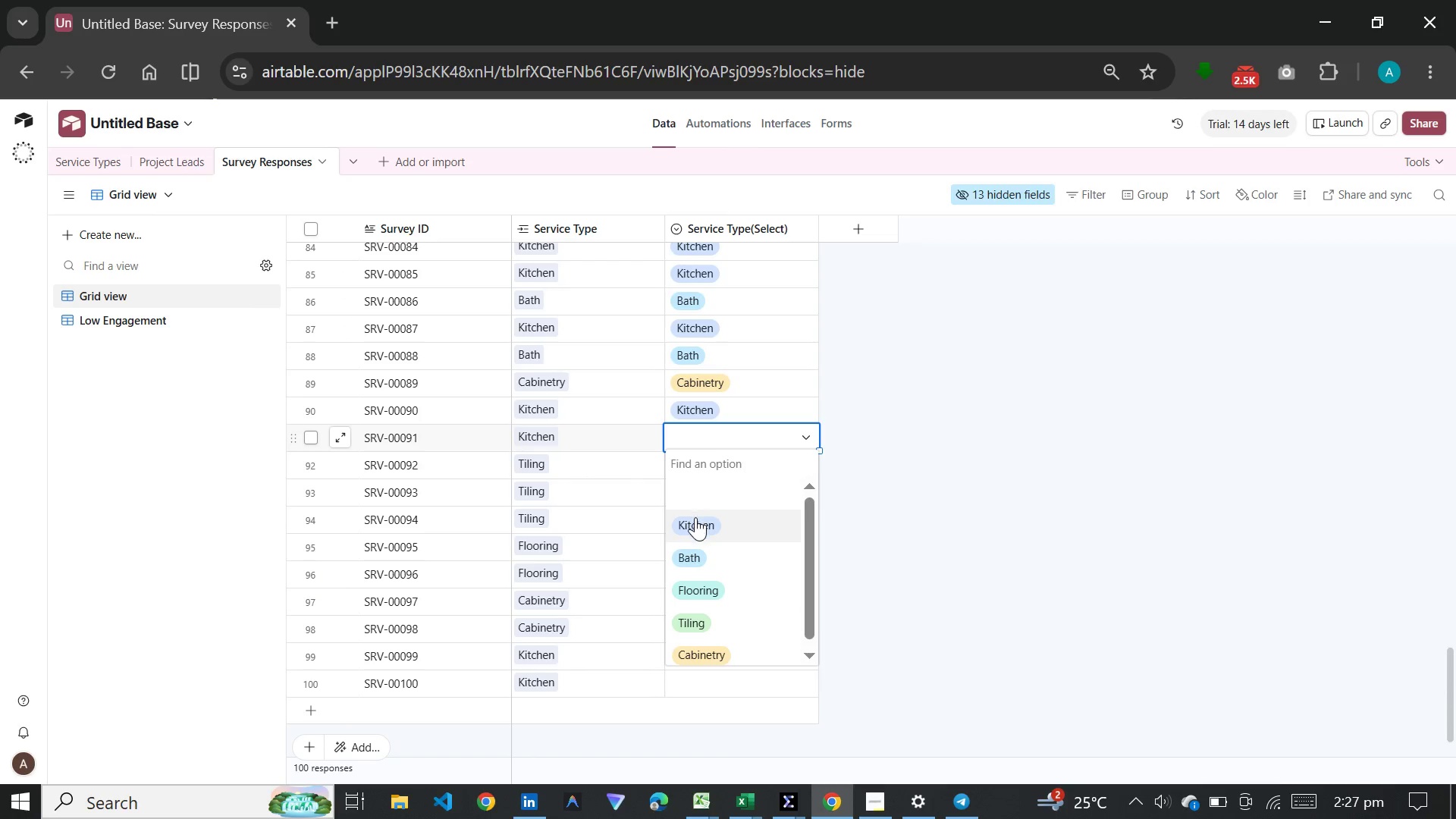 
left_click([695, 520])
 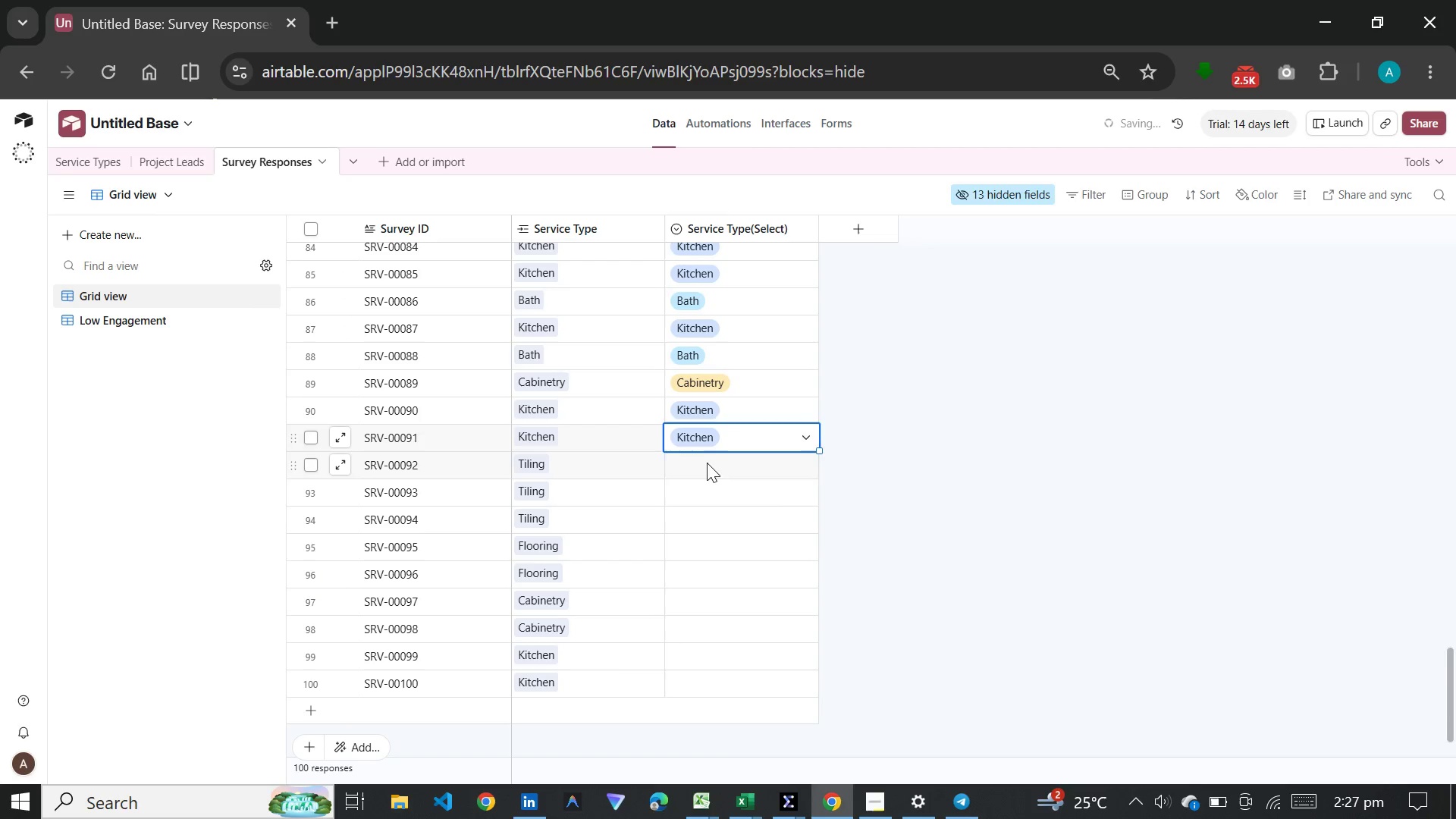 
double_click([707, 463])
 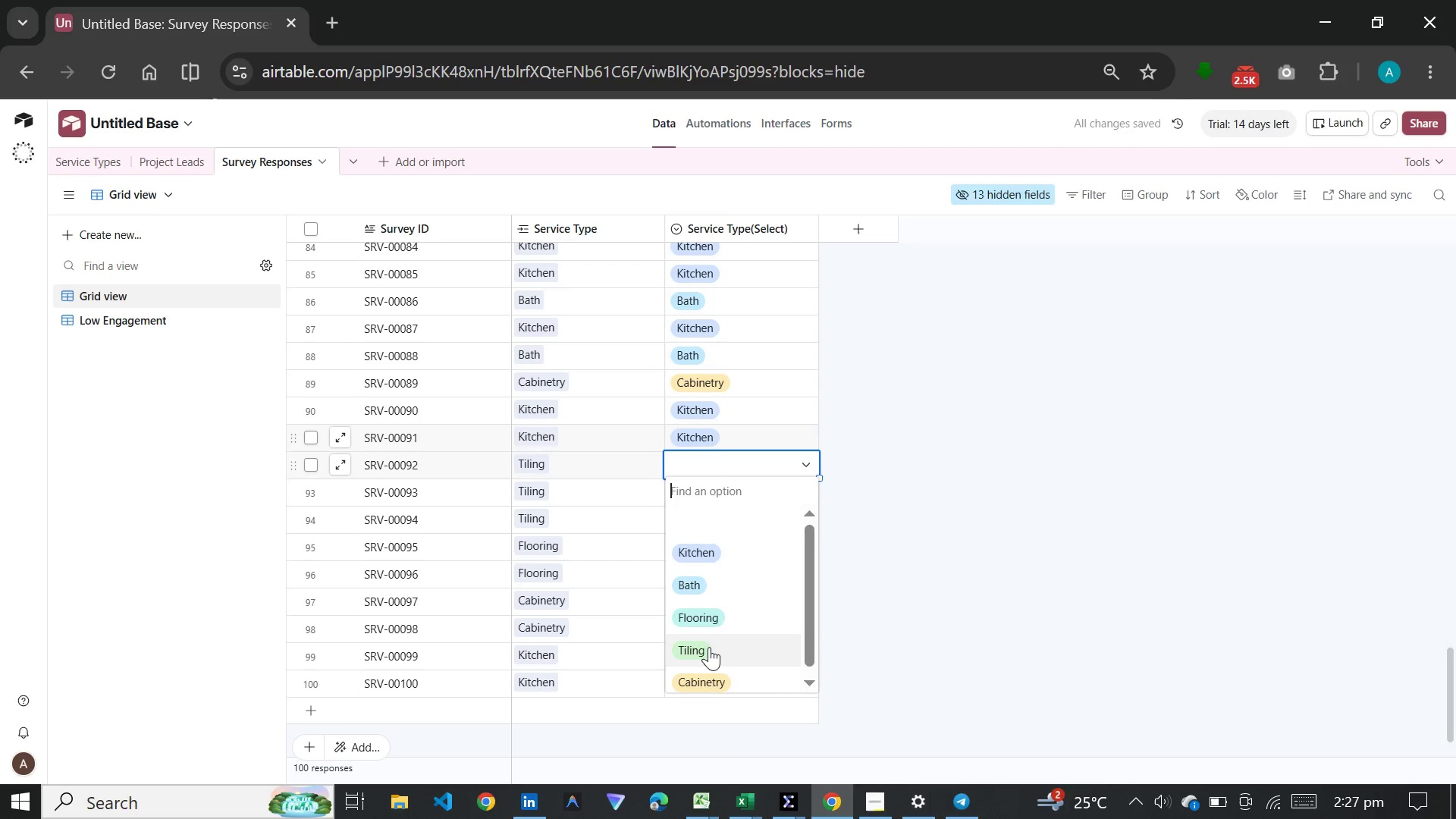 
left_click([709, 647])
 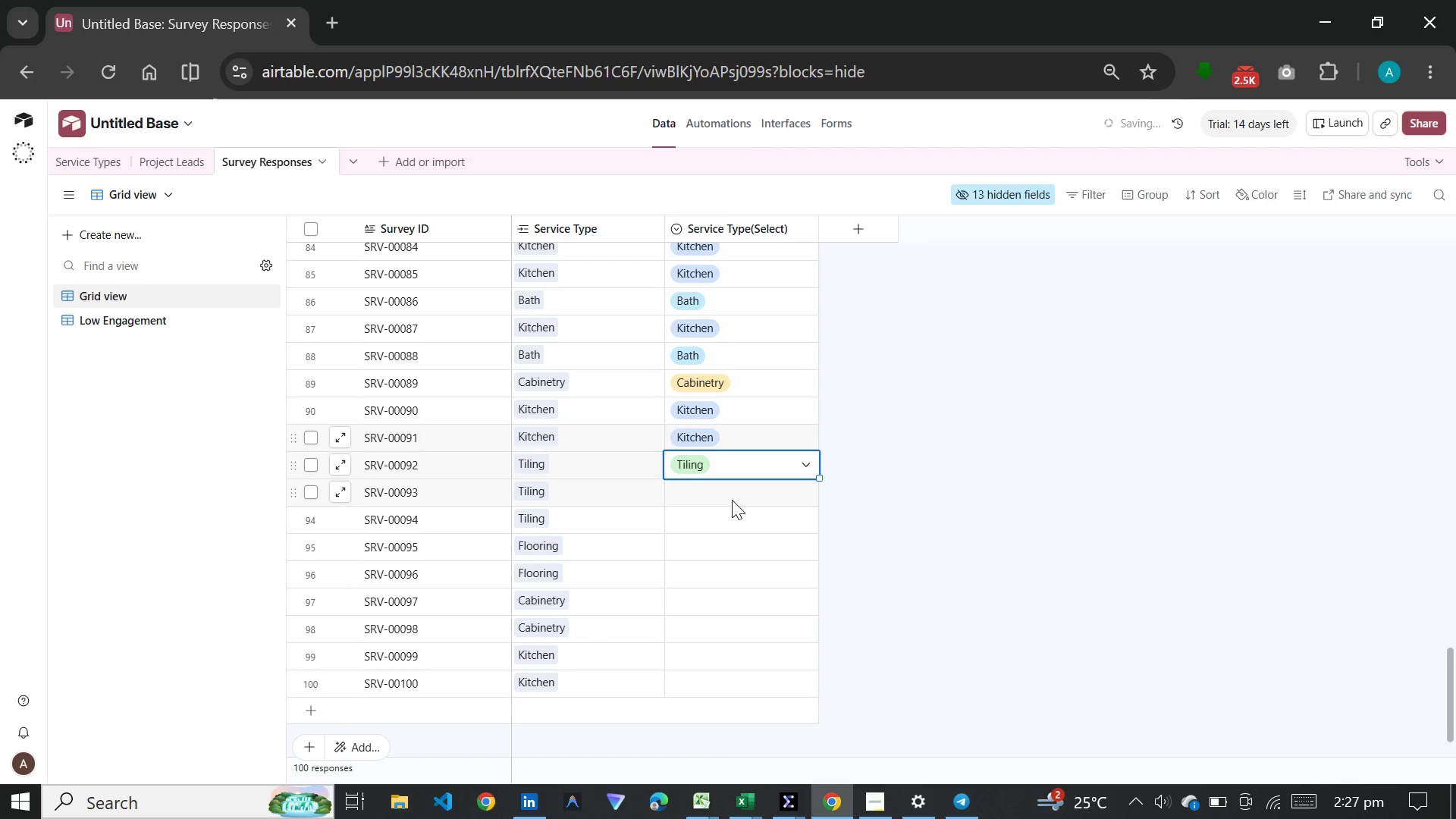 
double_click([732, 500])
 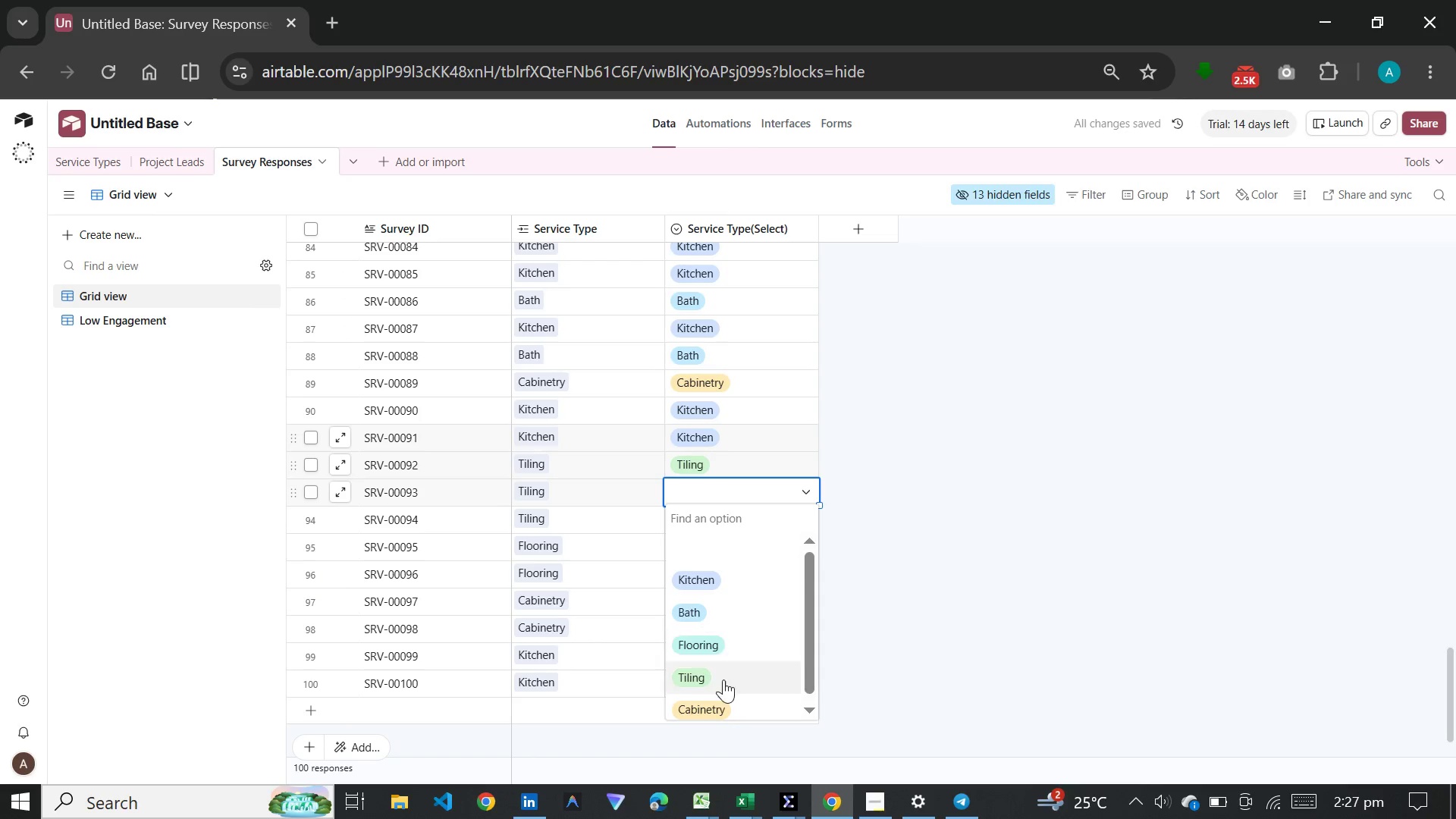 
left_click([723, 682])
 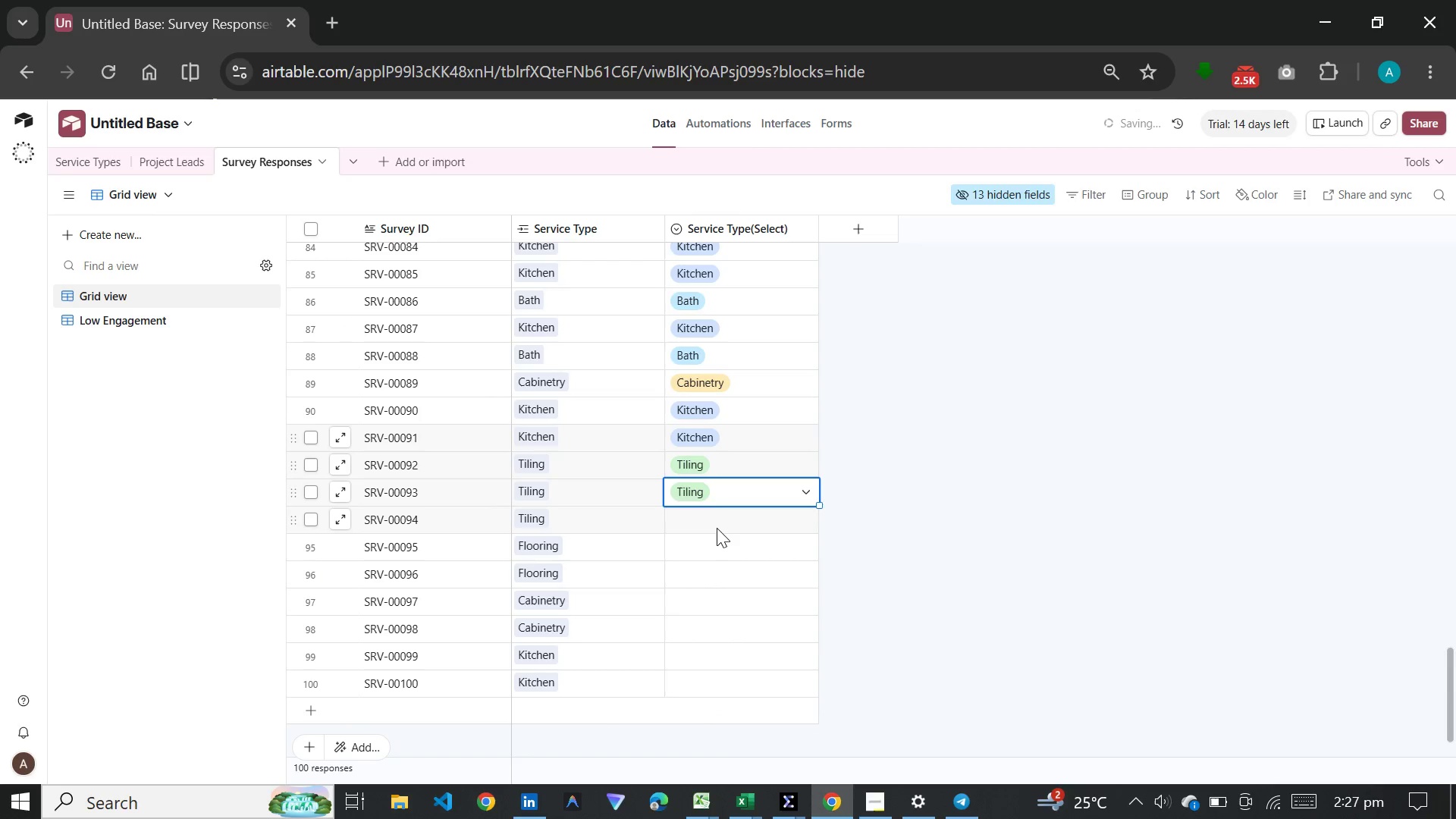 
double_click([717, 528])
 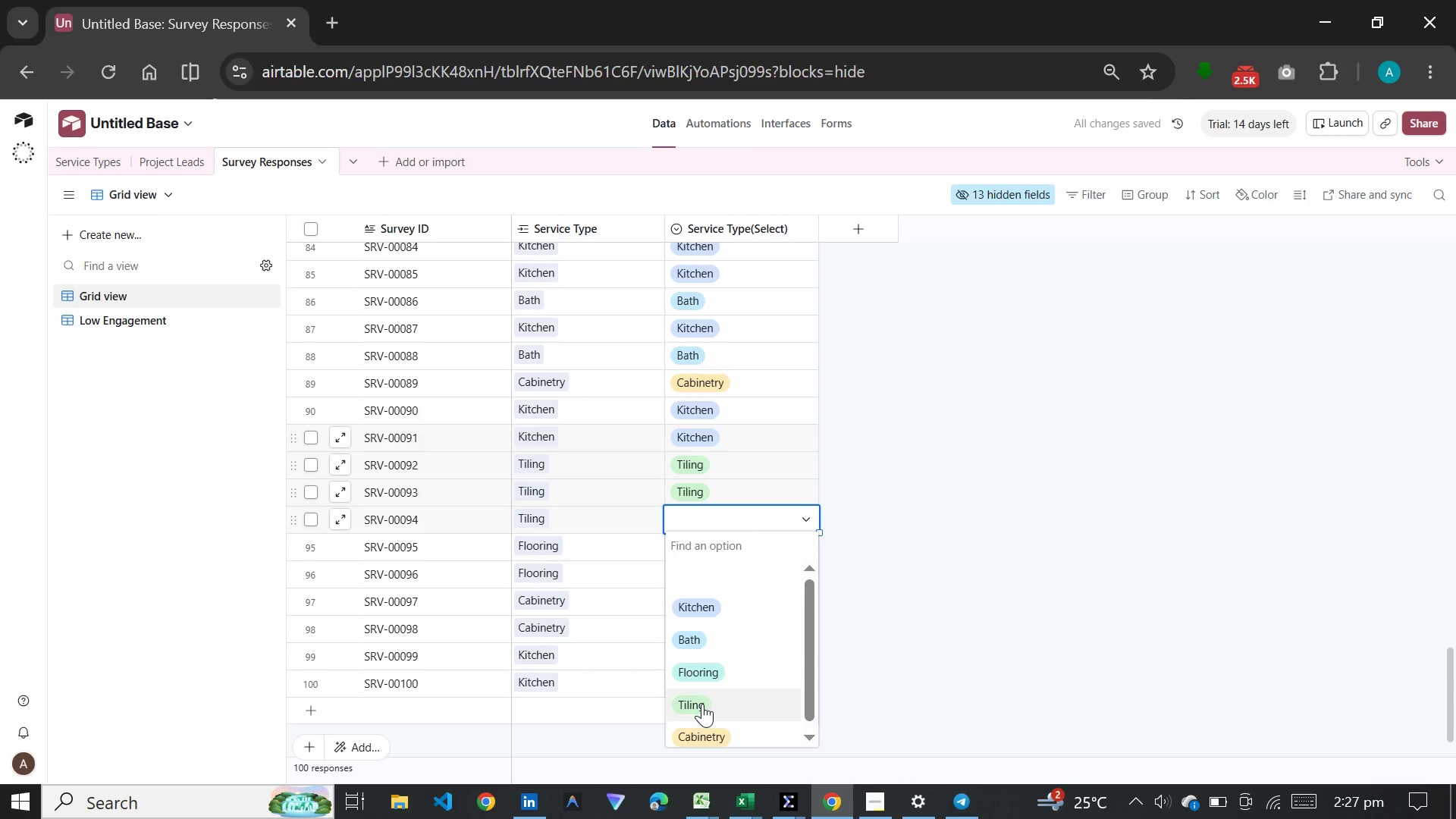 
left_click([702, 707])
 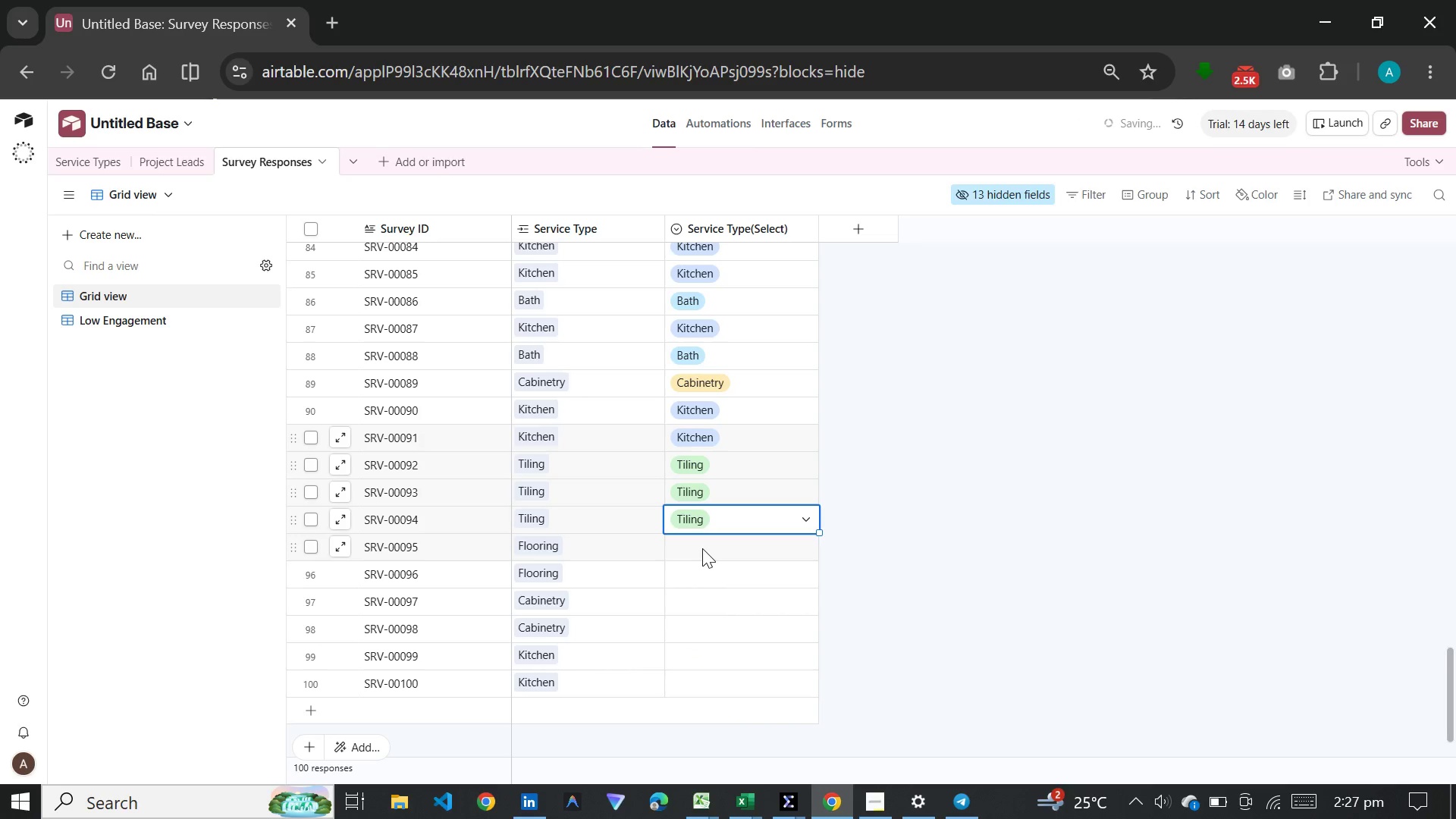 
double_click([702, 548])
 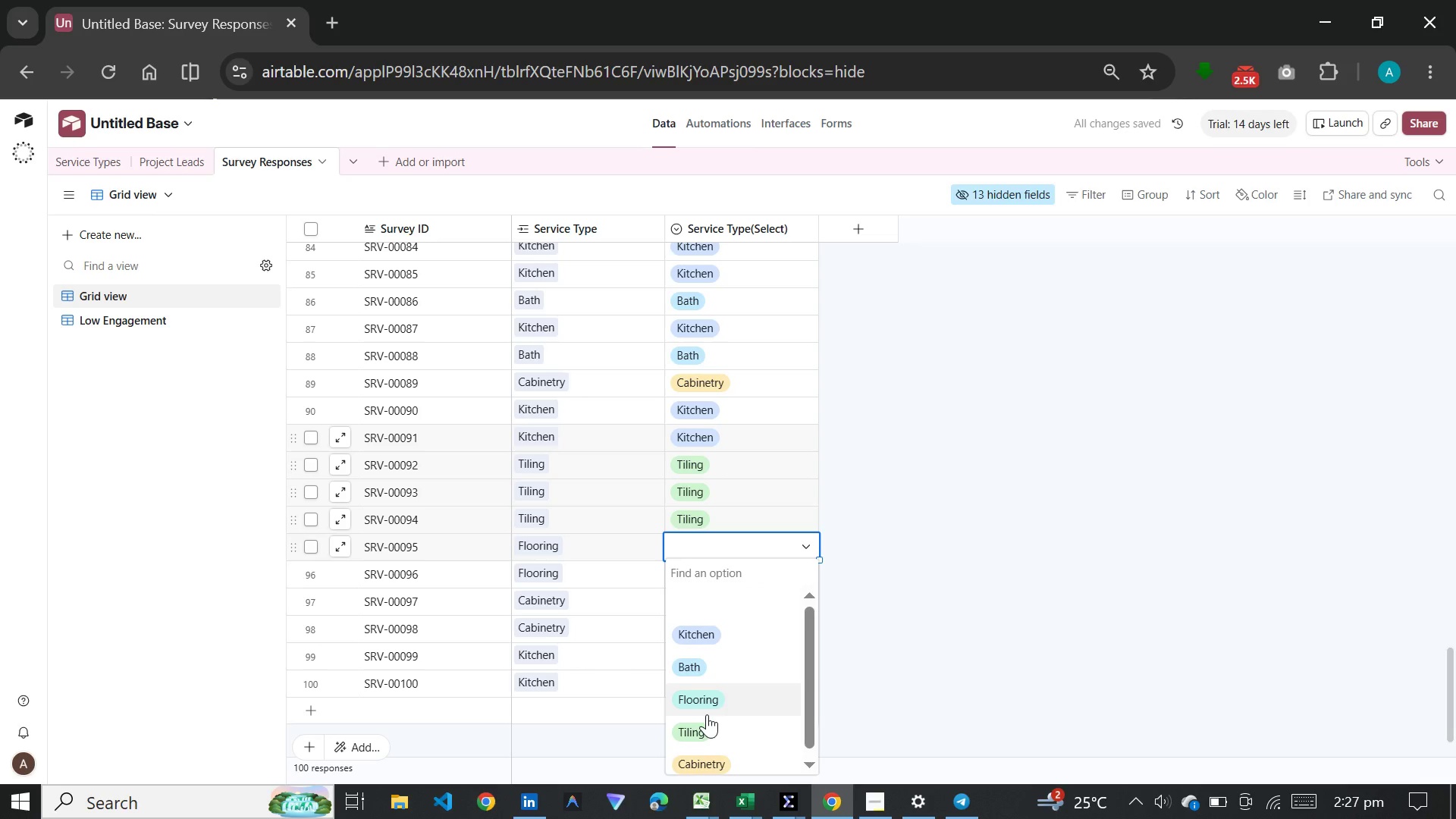 
left_click([707, 714])
 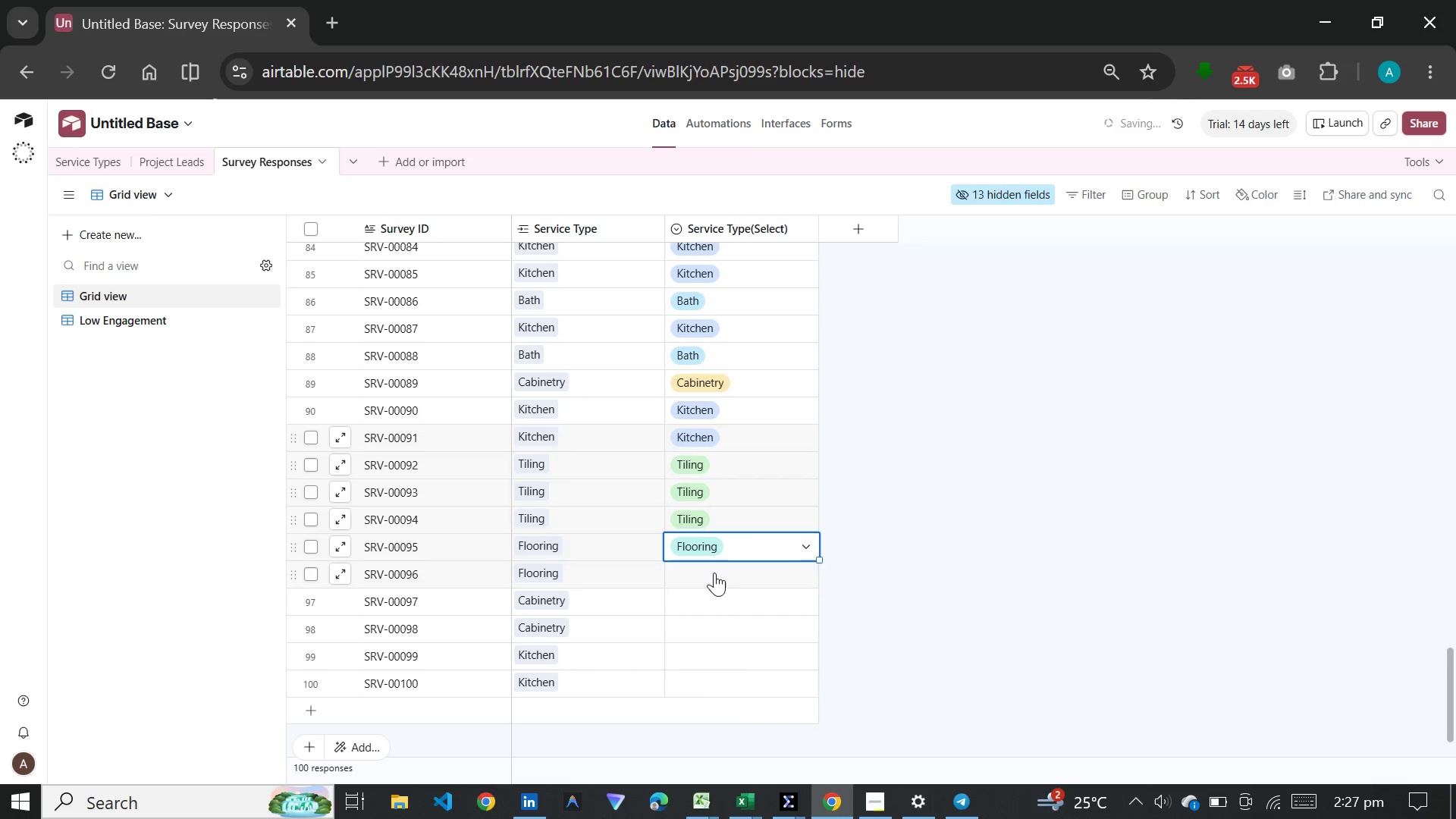 
double_click([714, 573])
 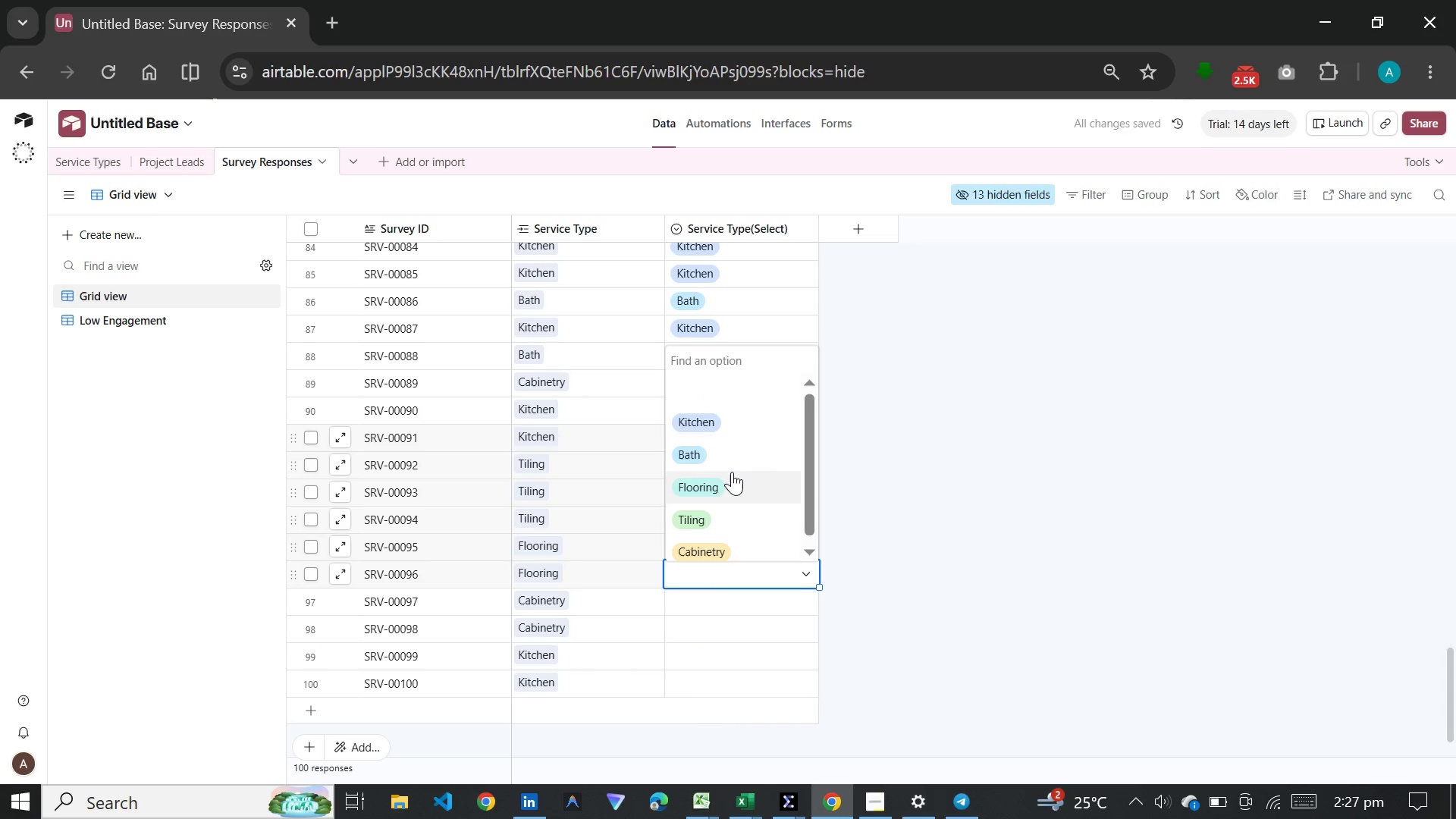 
left_click([732, 472])
 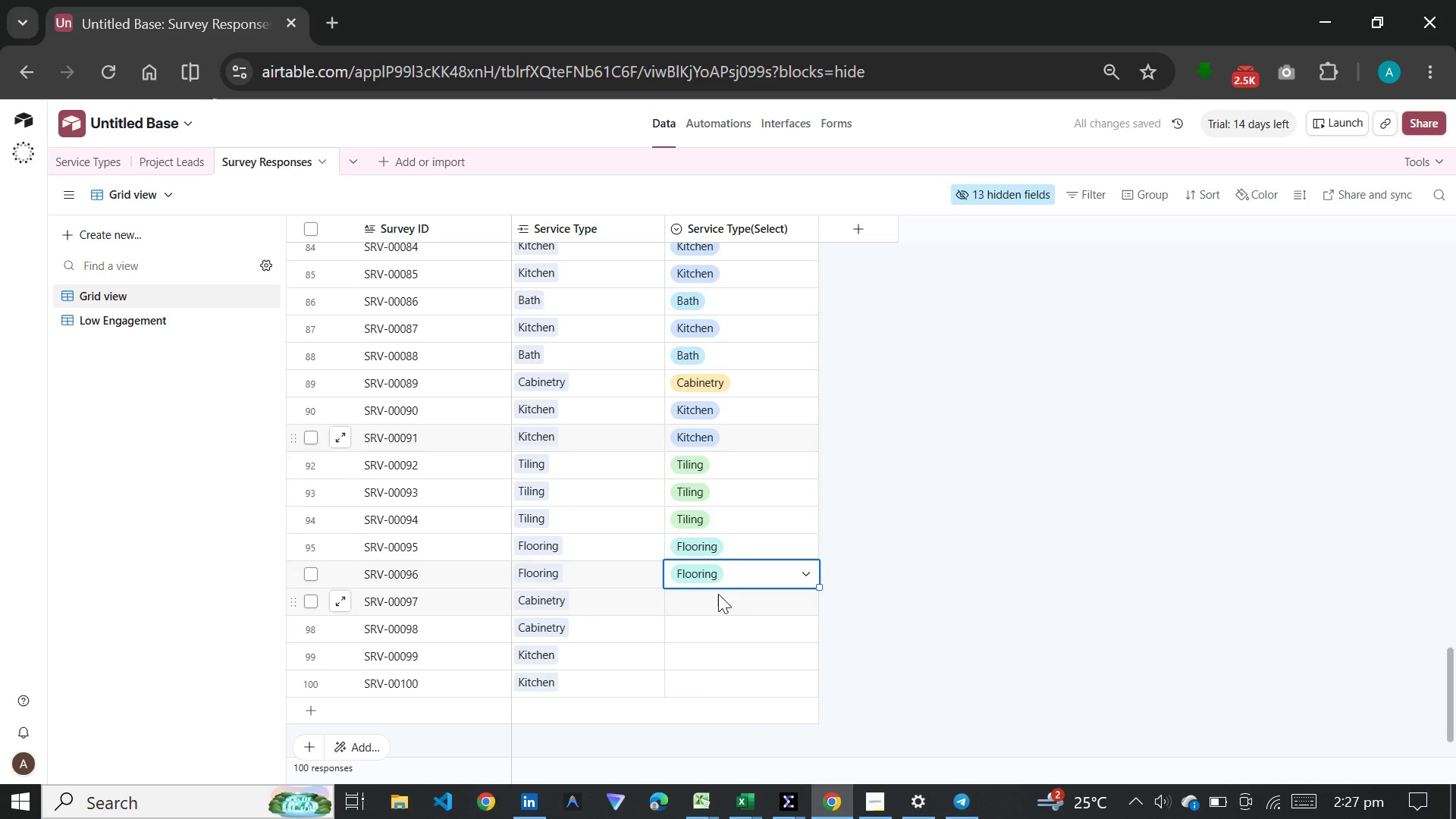 
double_click([718, 592])
 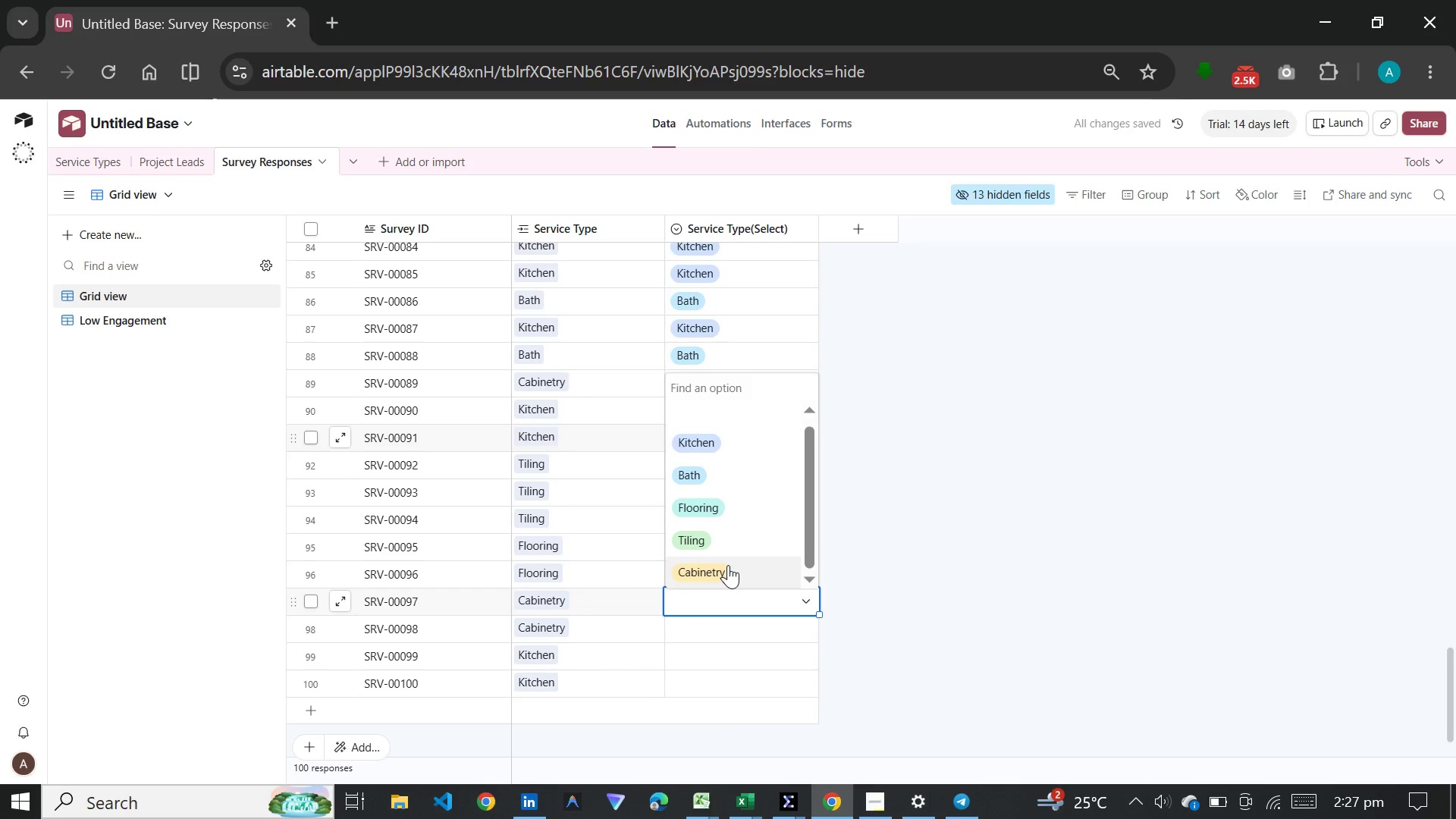 
left_click([728, 568])
 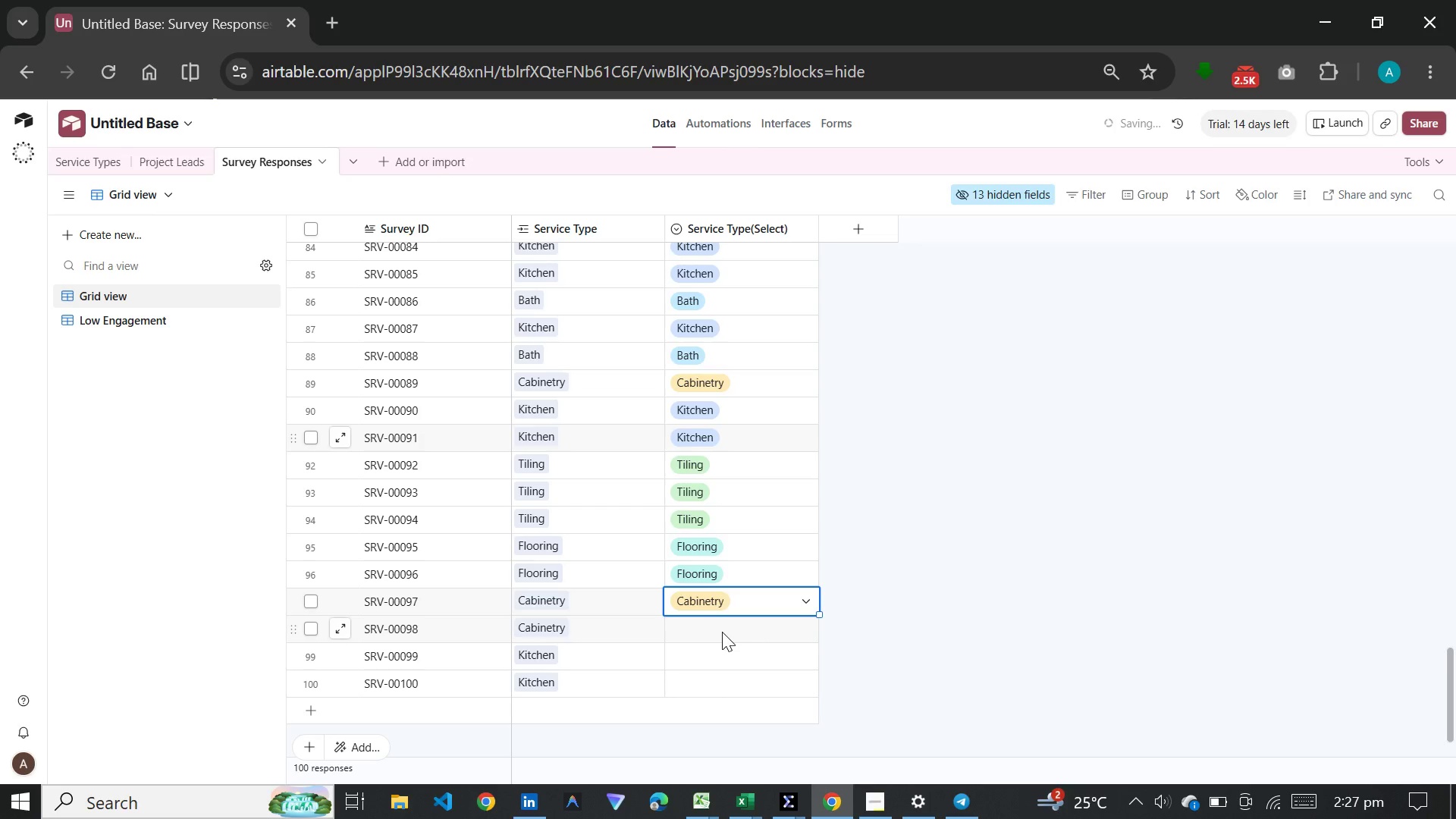 
double_click([722, 632])
 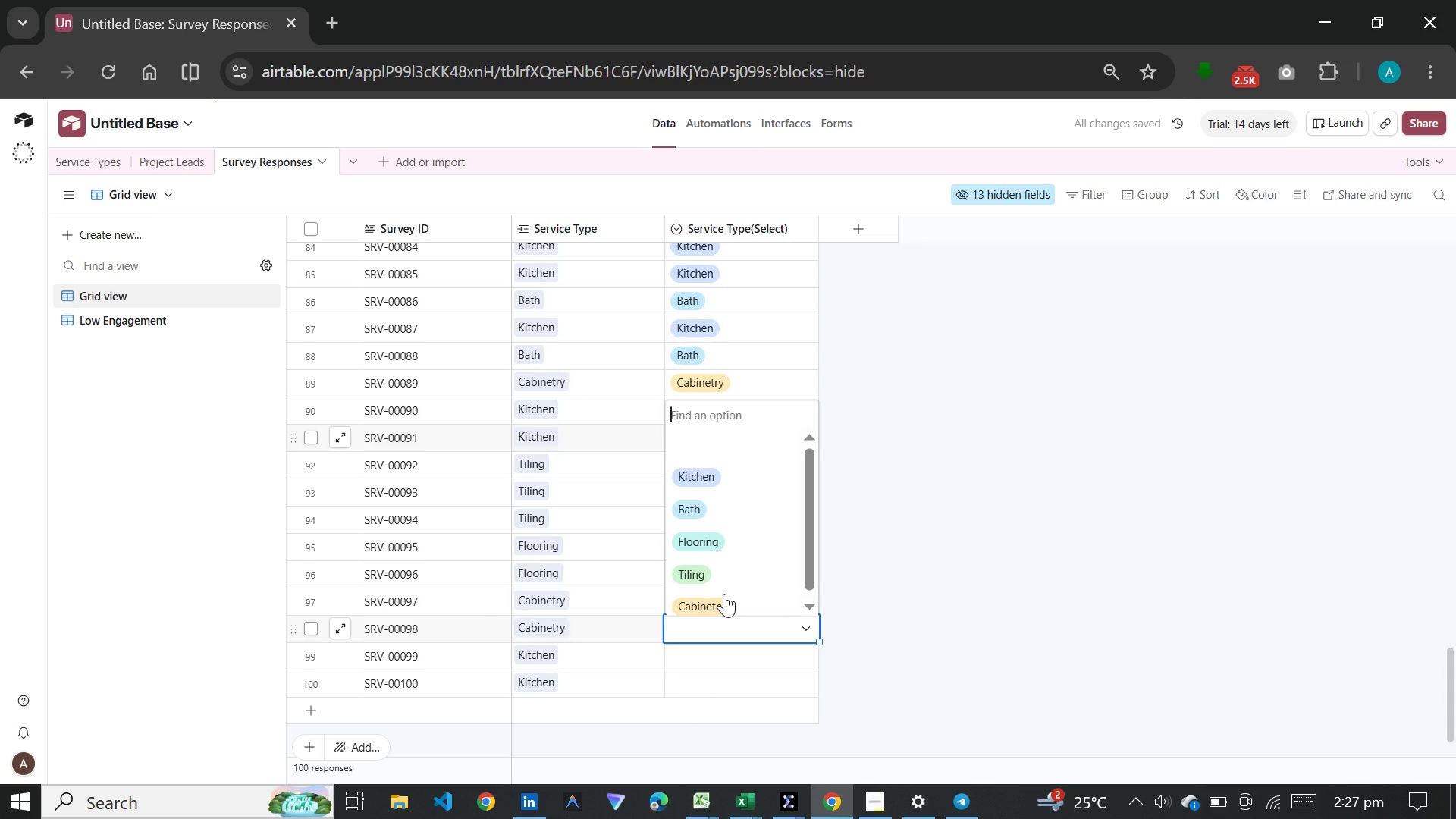 
left_click([724, 594])
 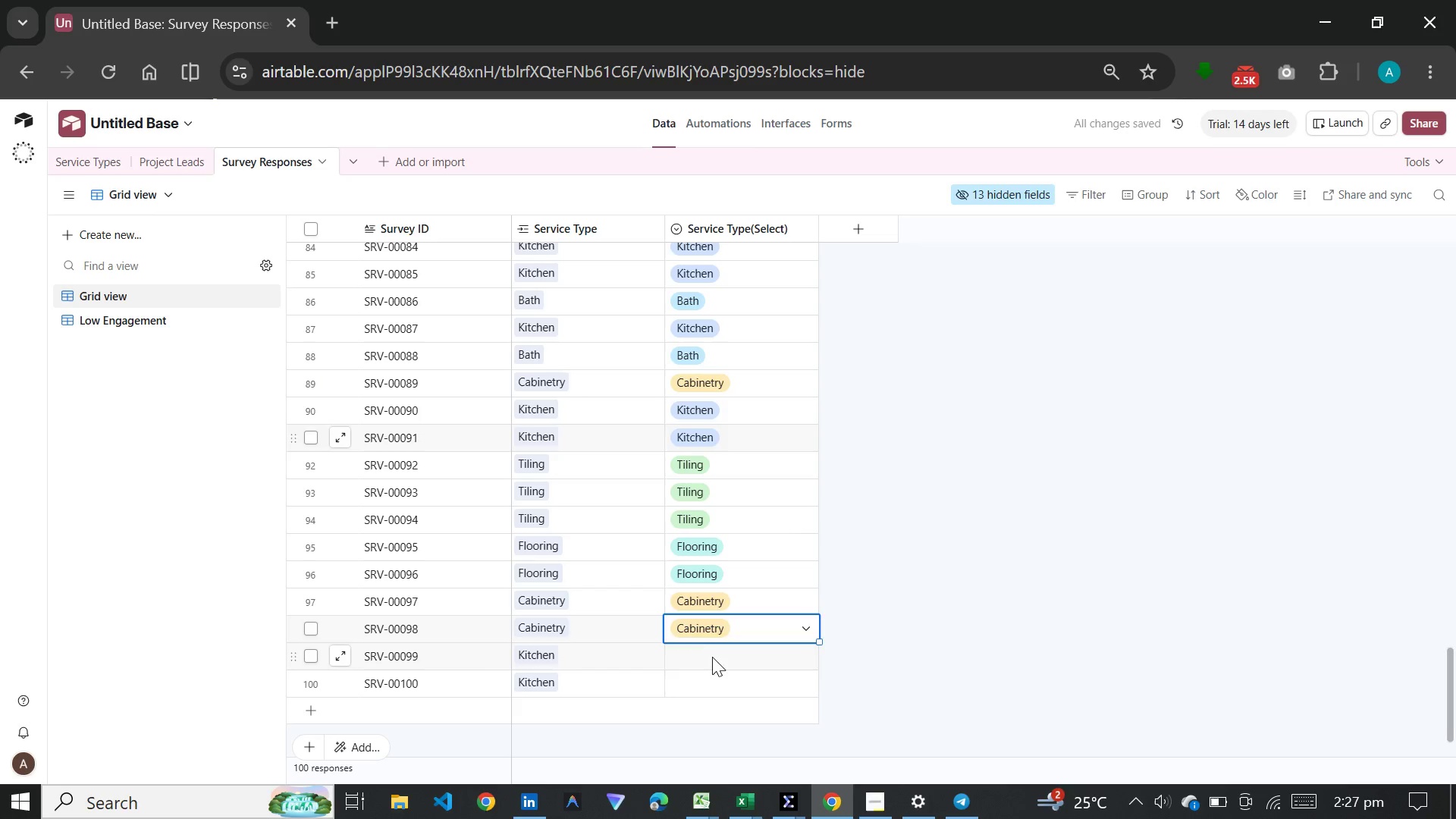 
double_click([712, 657])
 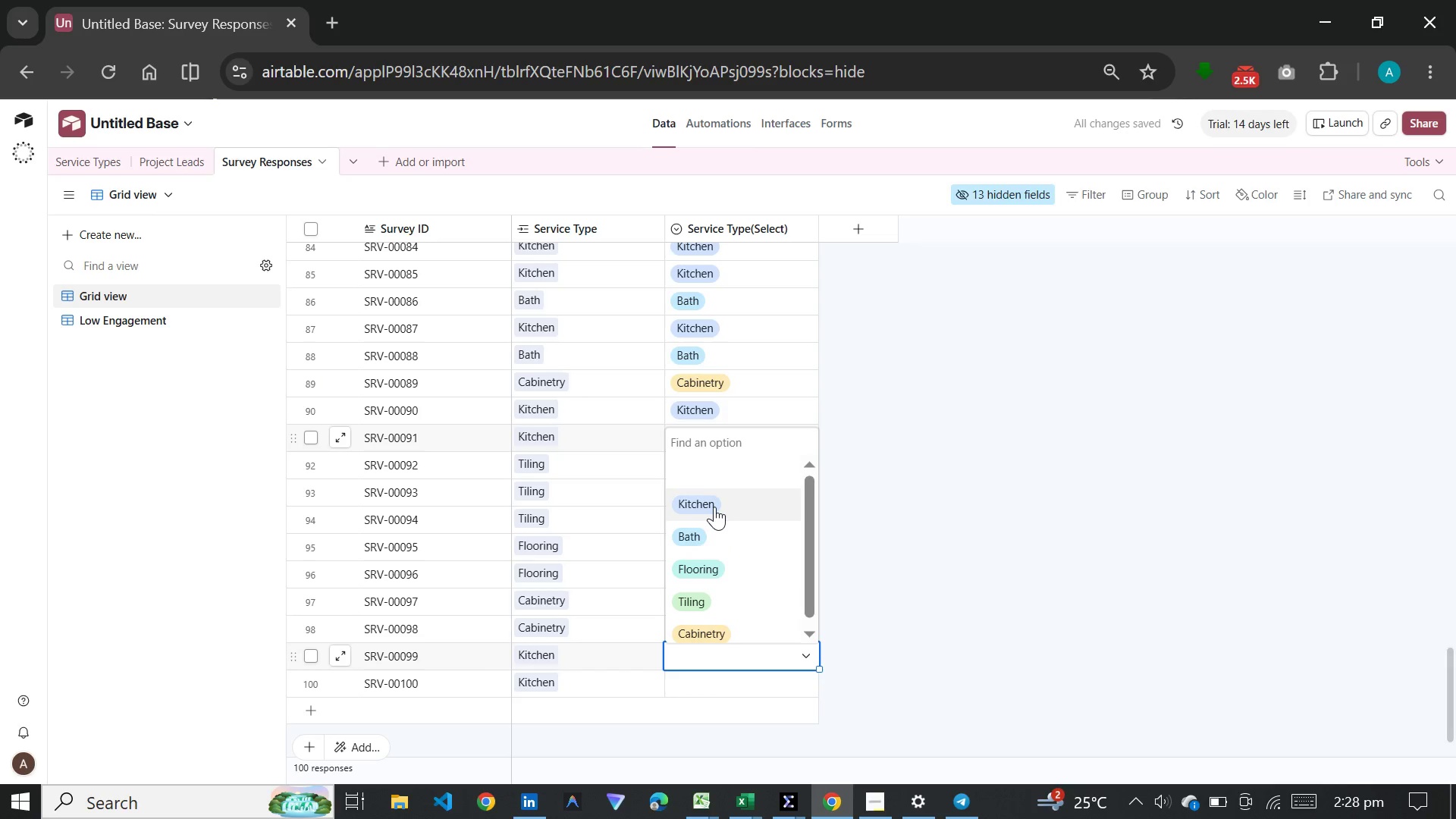 
left_click([714, 507])
 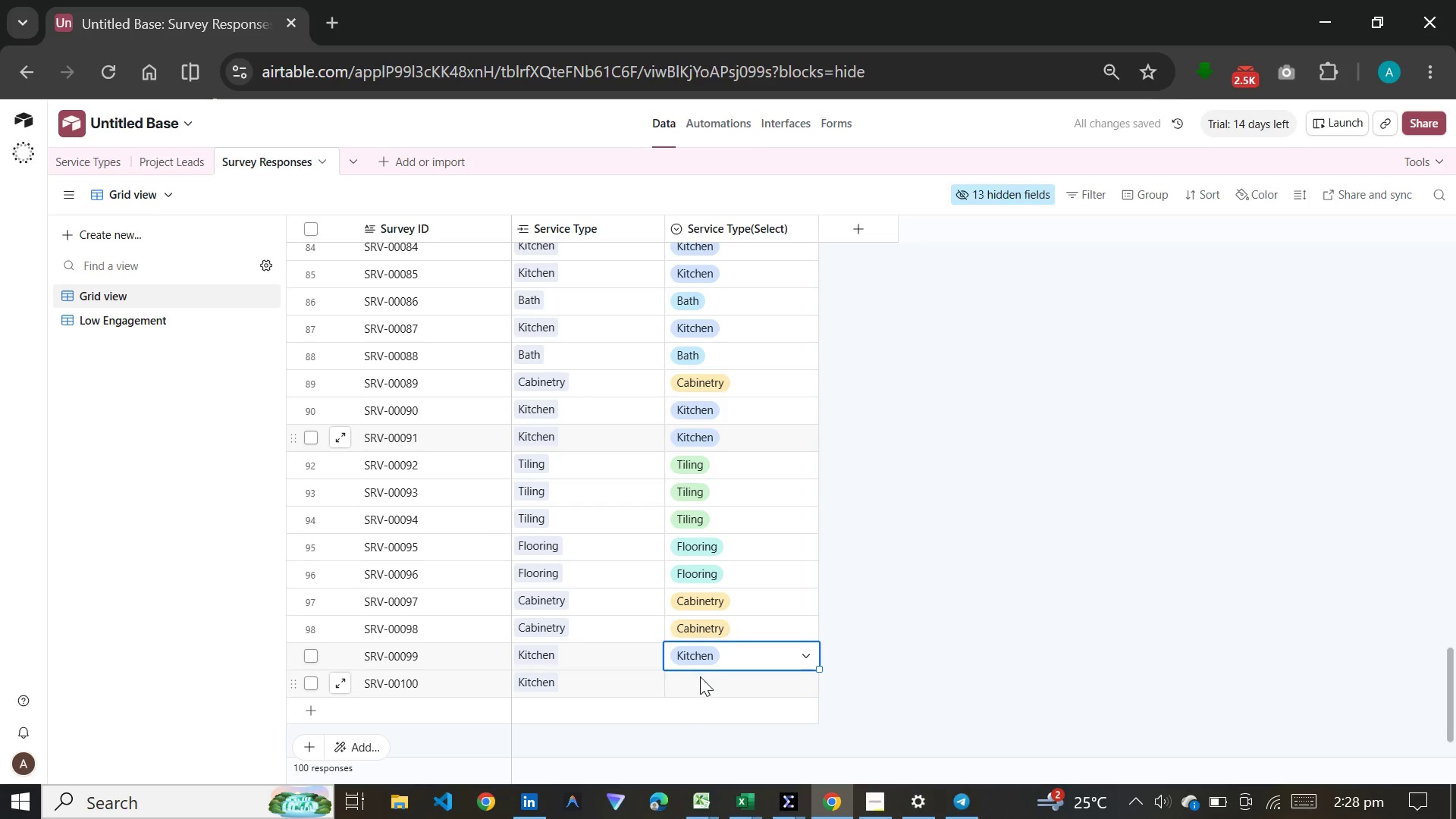 
double_click([700, 676])
 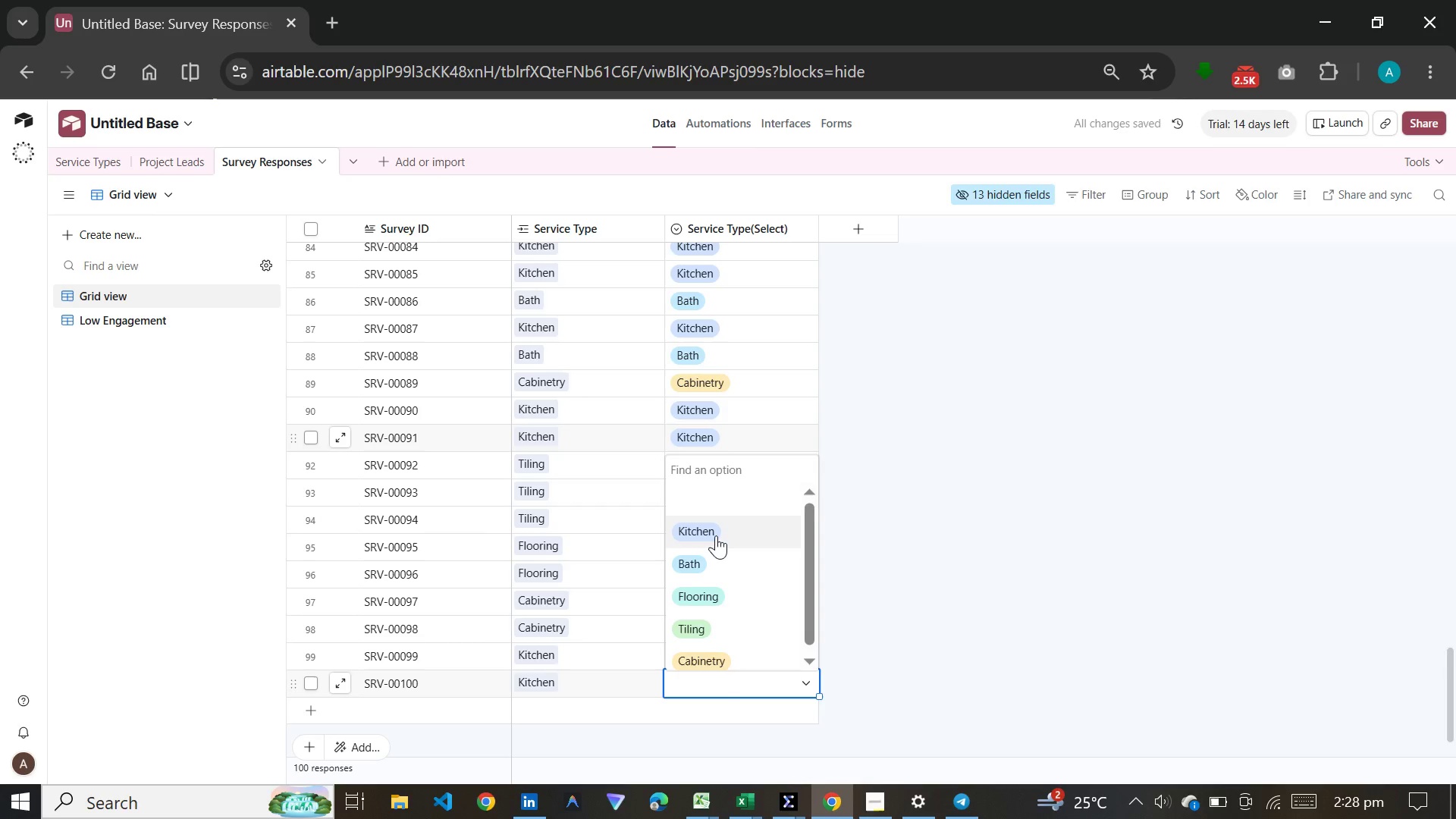 
left_click([716, 535])
 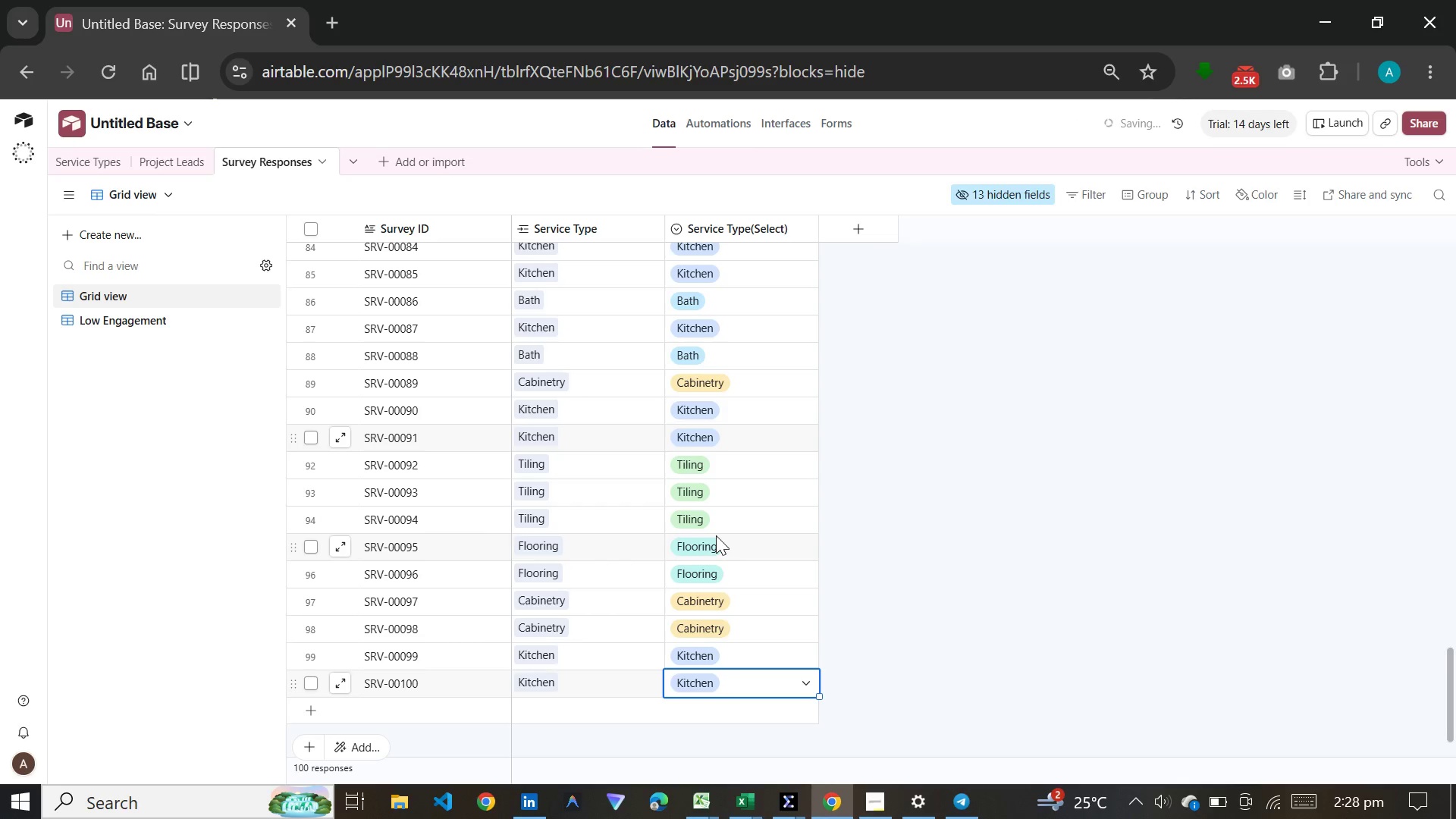 
scroll: coordinate [716, 535], scroll_direction: up, amount: 12.0
 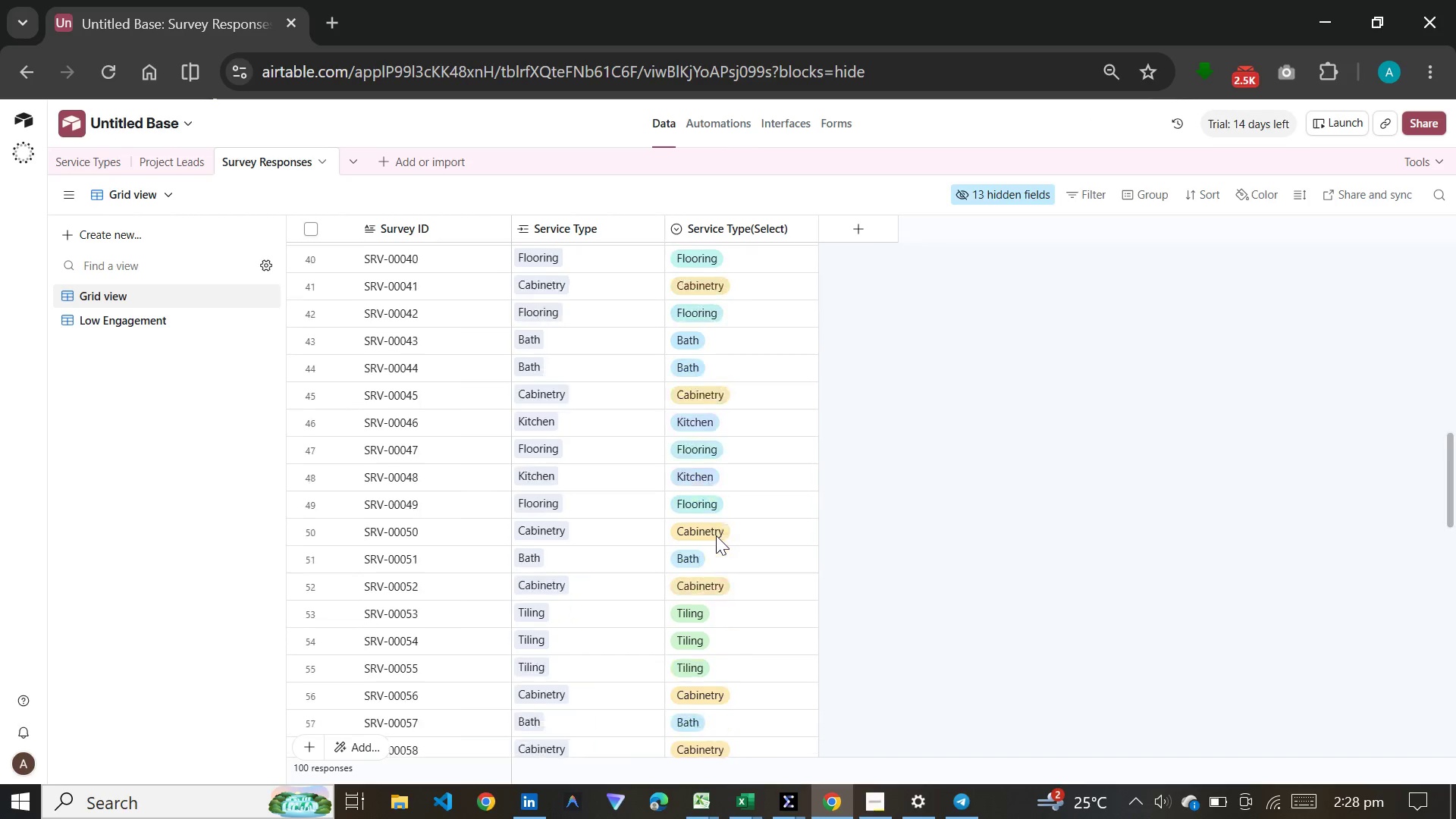 
left_click([1031, 188])
 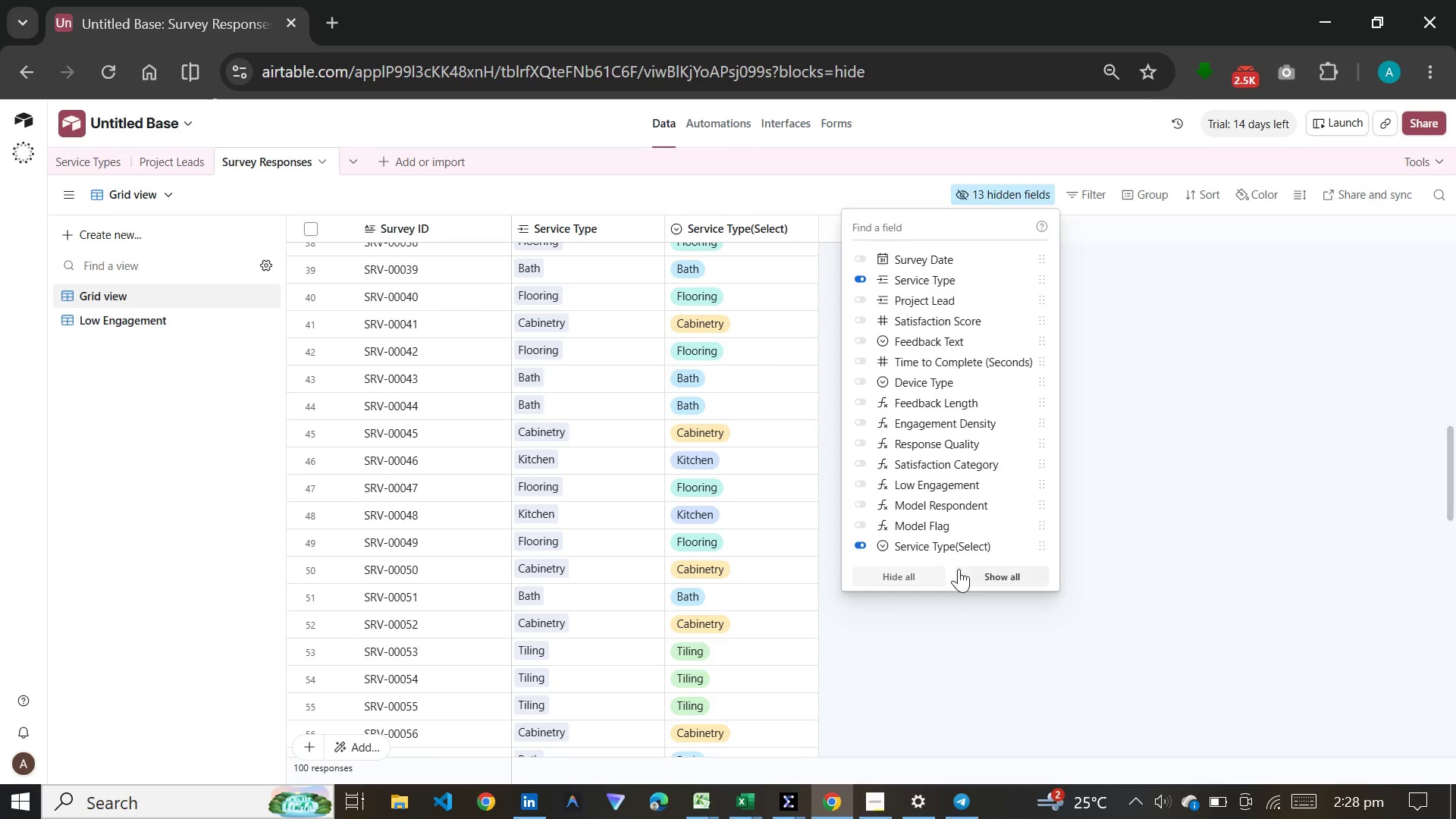 
left_click([984, 579])
 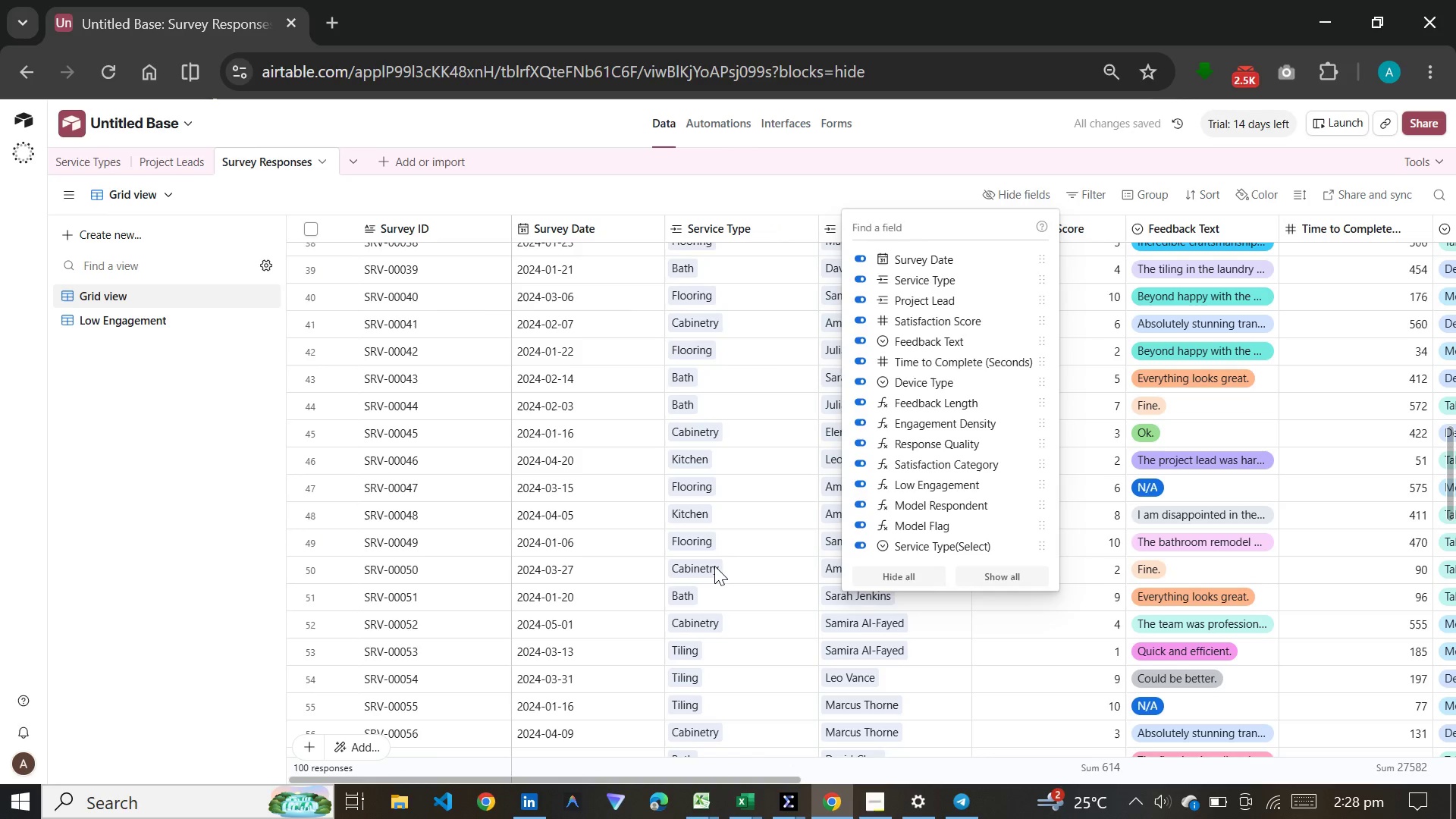 
left_click([723, 543])
 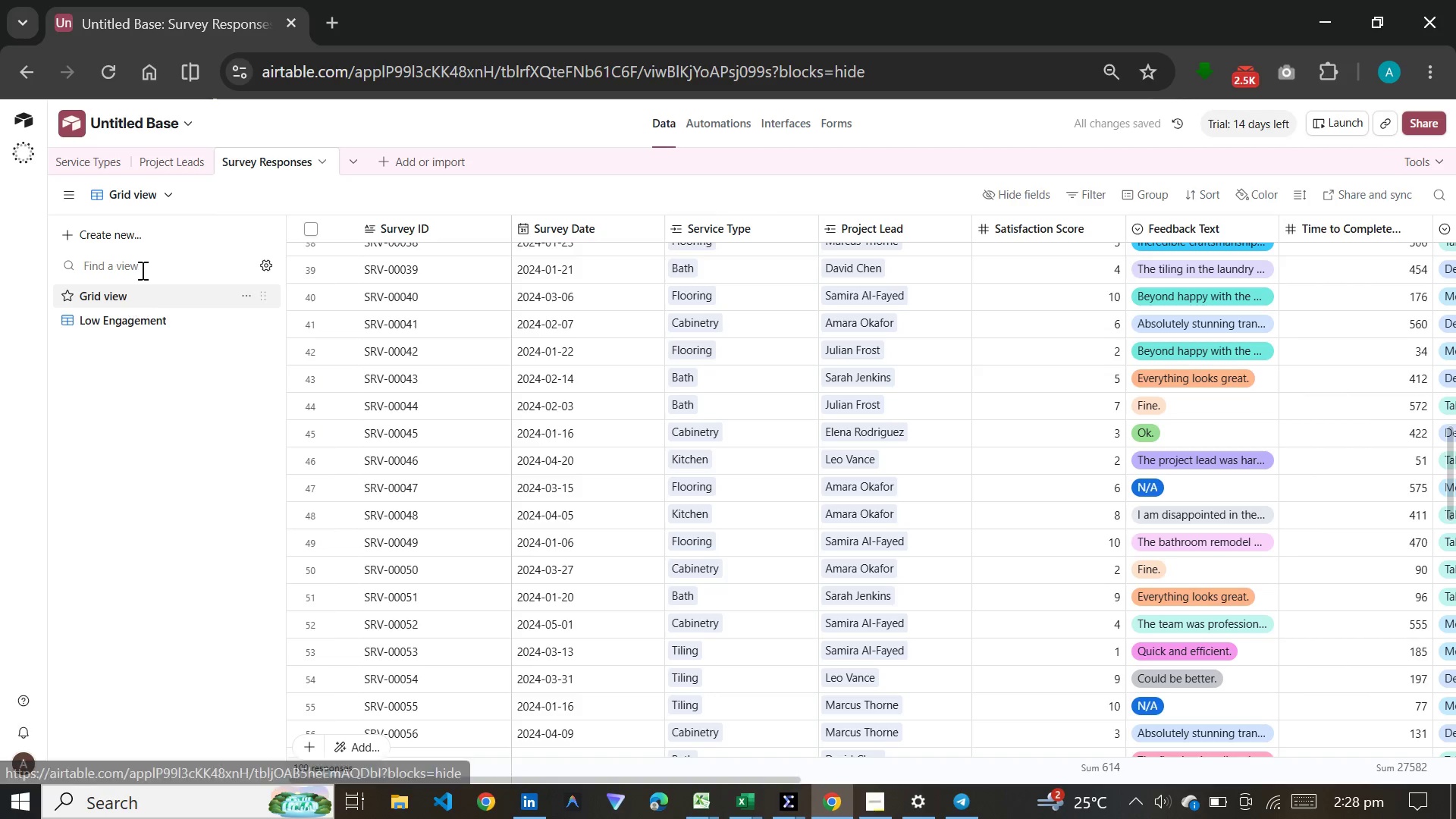 
left_click([146, 243])
 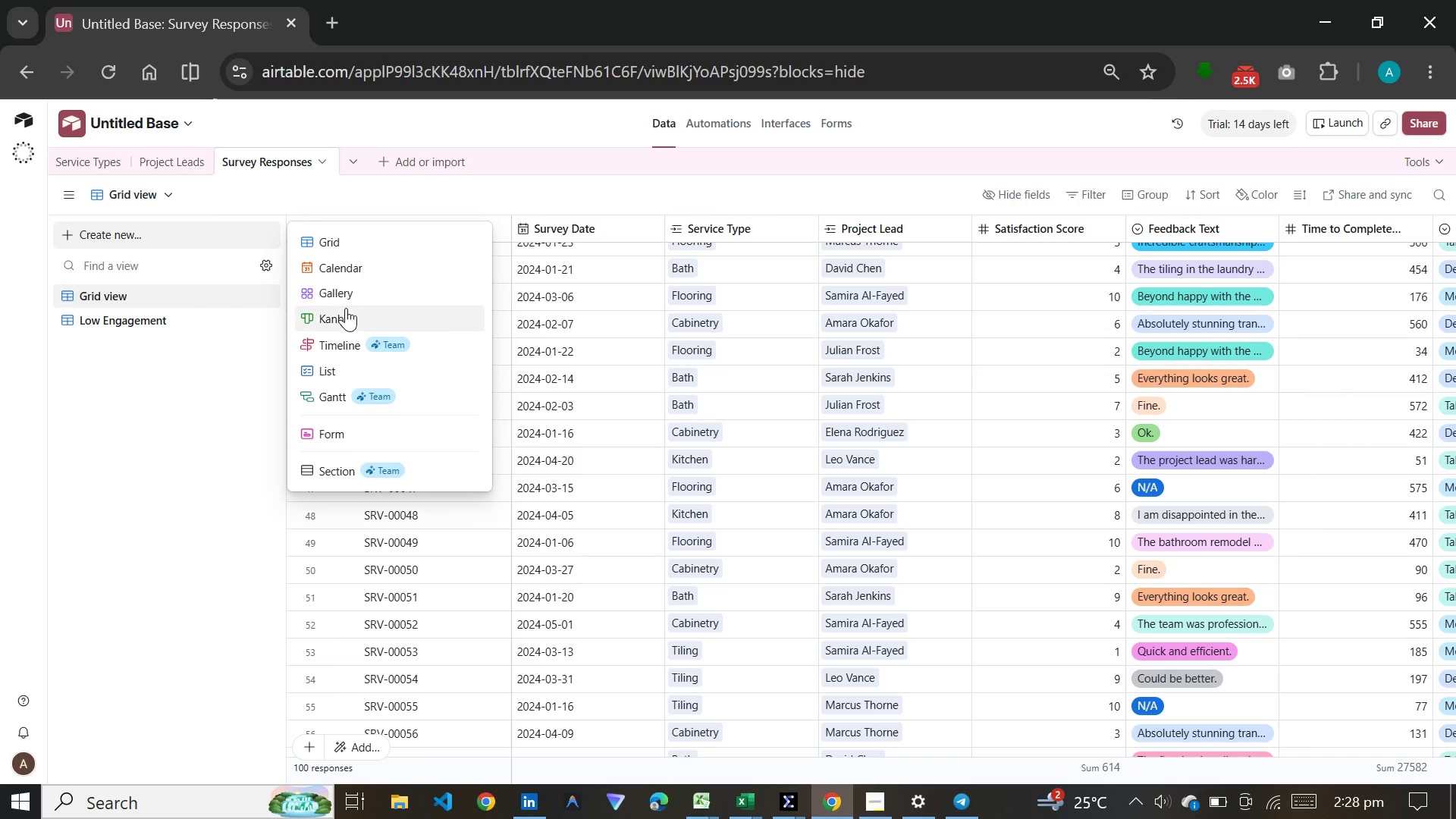 
left_click([346, 310])
 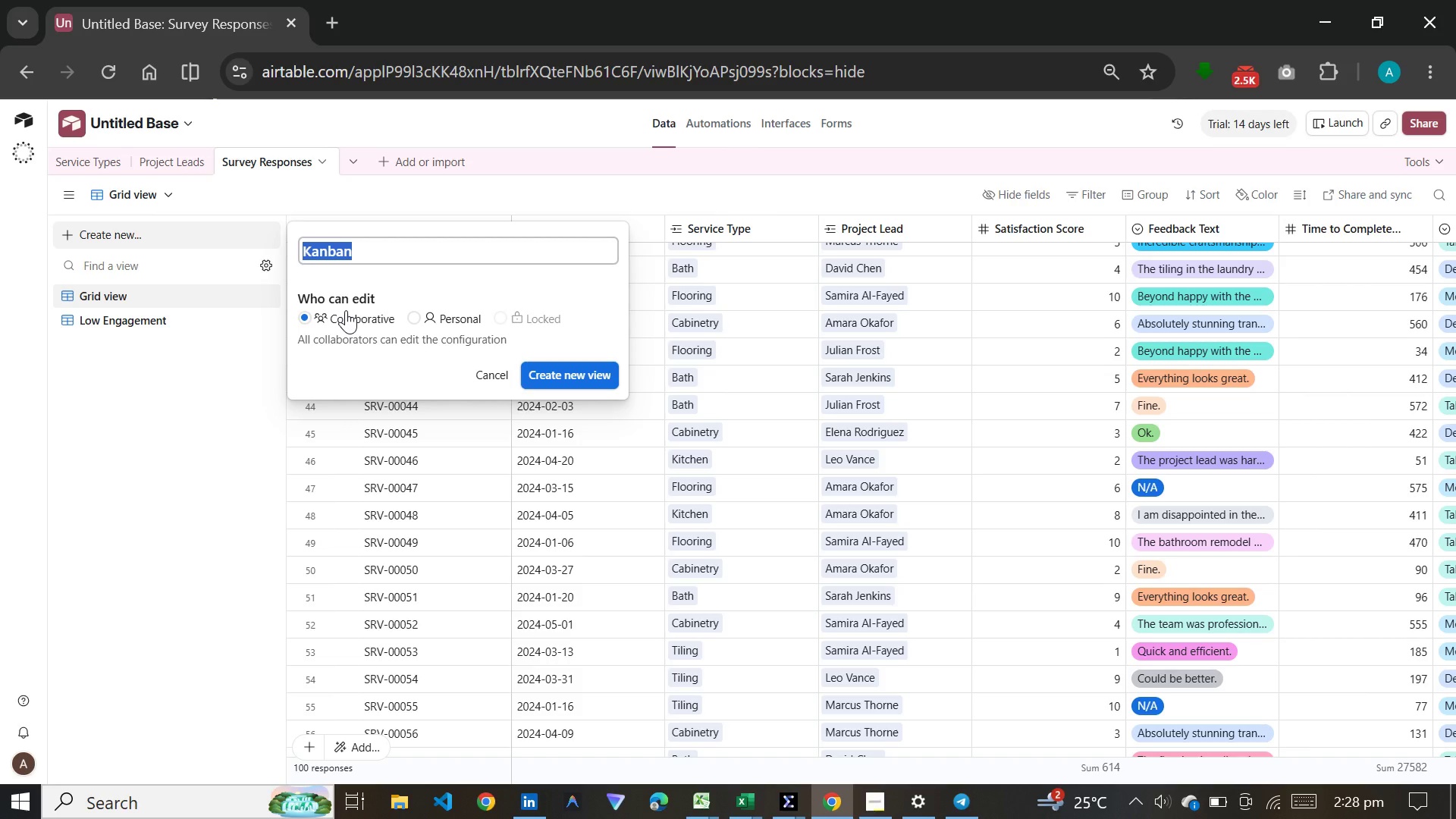 
wait(24.22)
 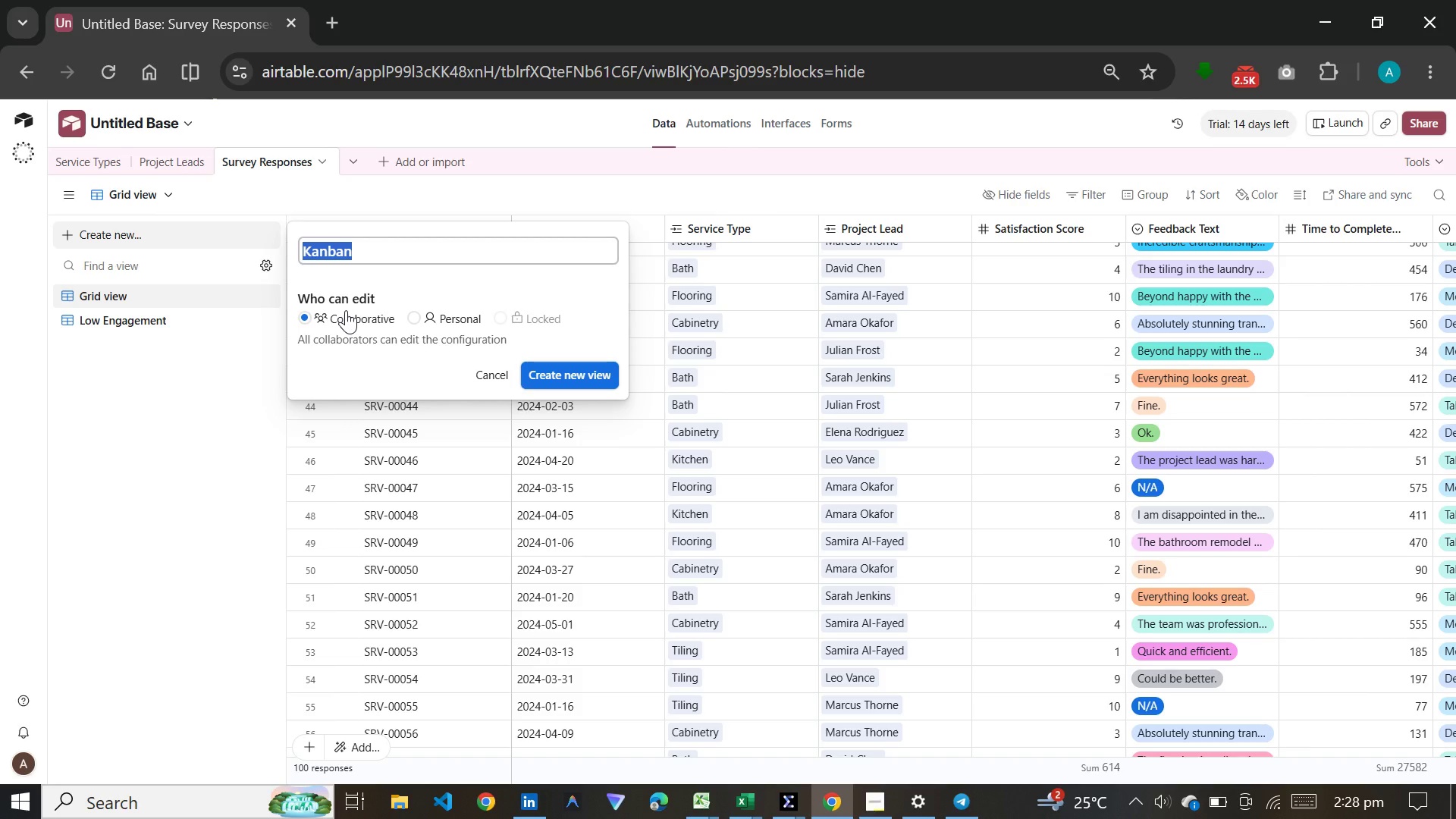 
type(Stid)
key(Backspace)
type(sfaction by Service)
 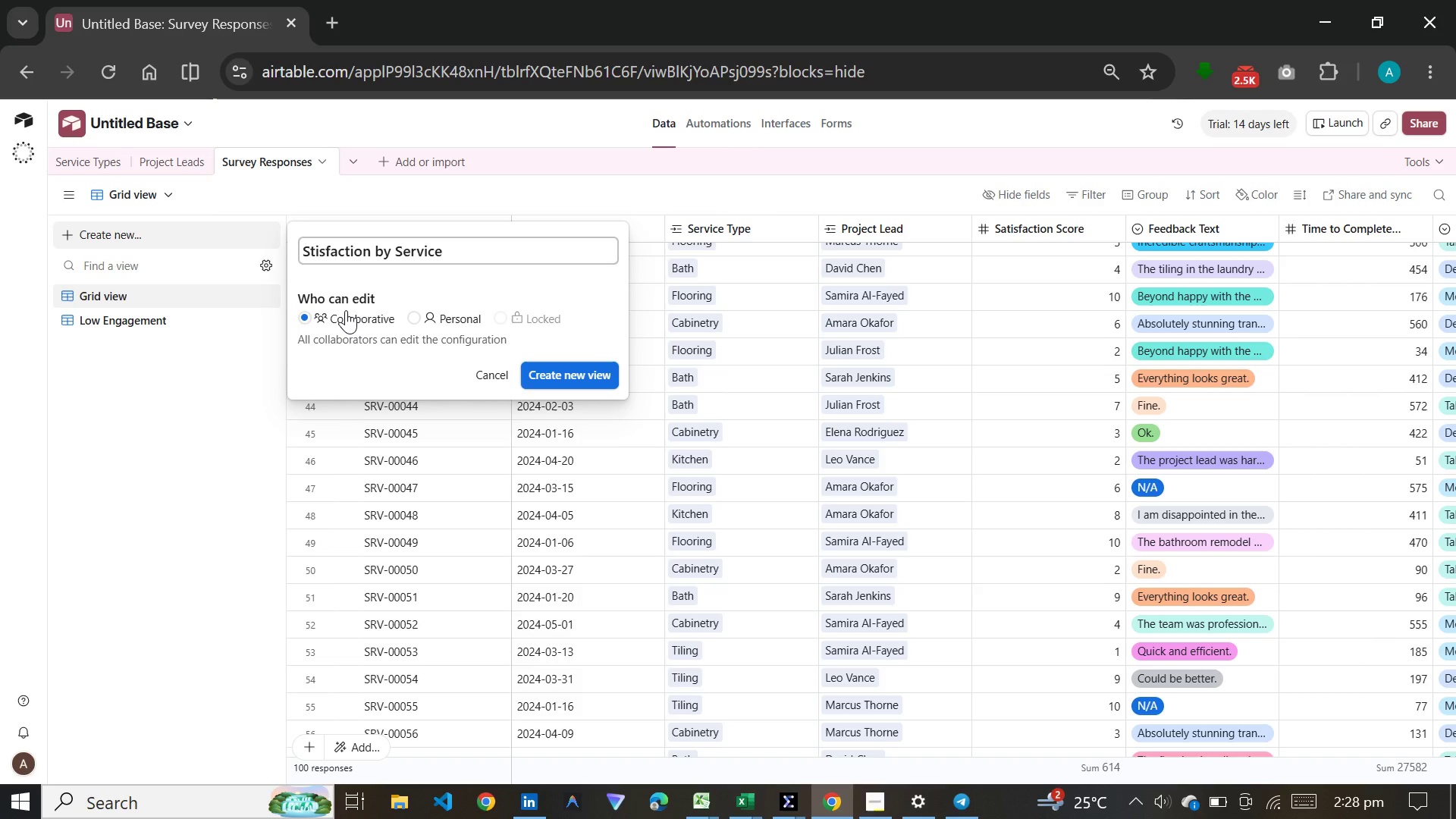 
wait(14.78)
 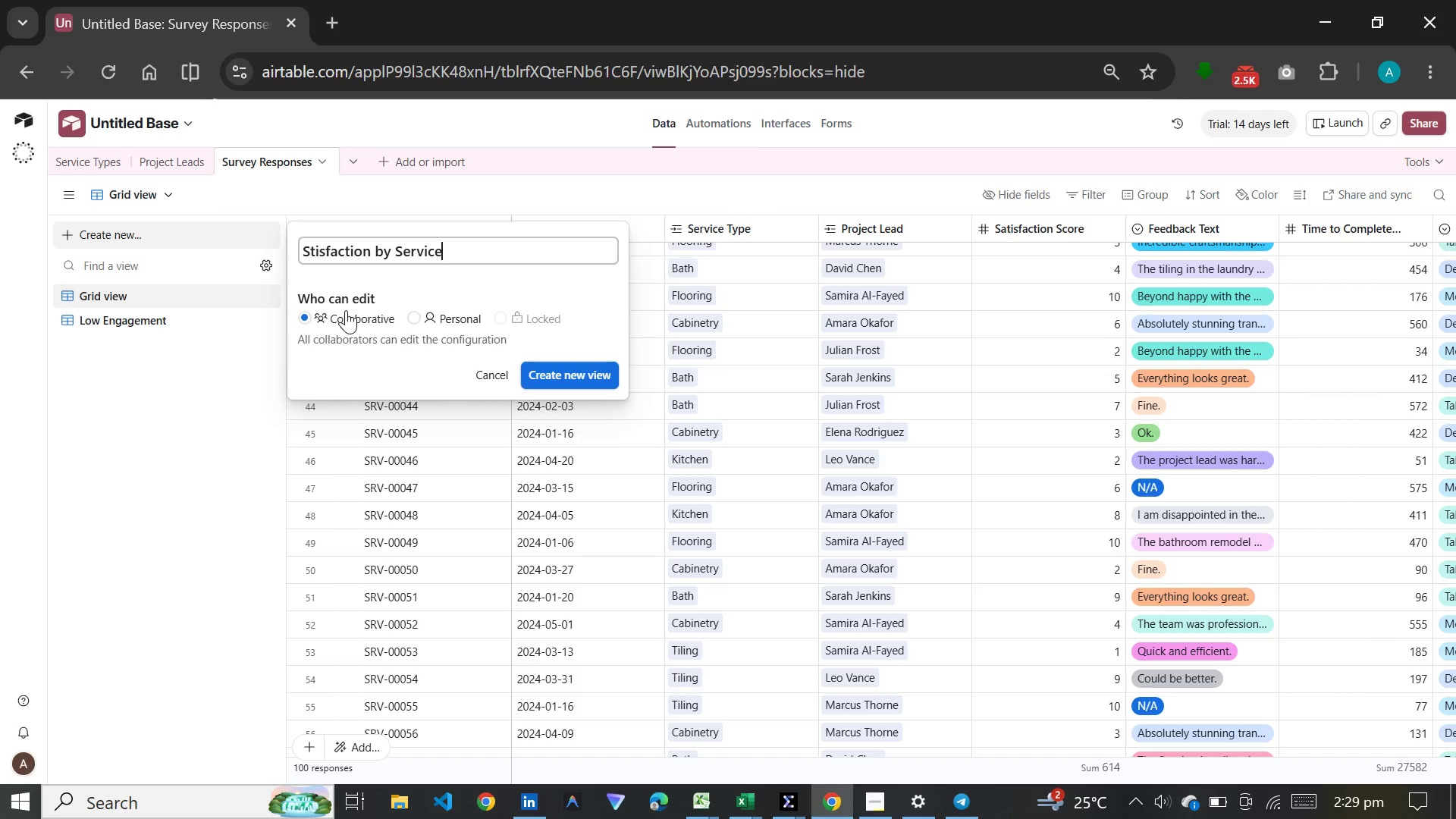 
left_click([550, 371])
 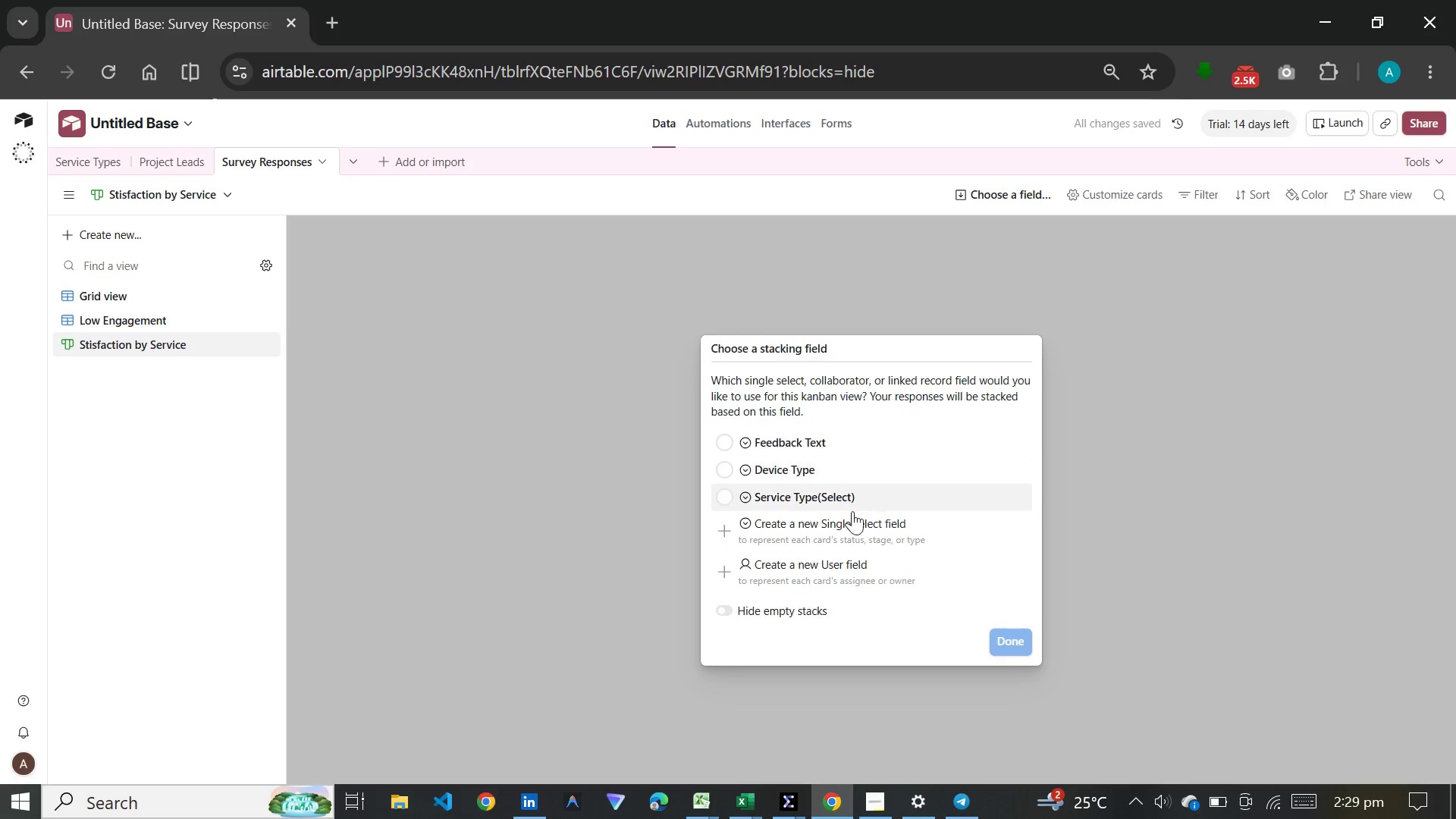 
left_click([838, 488])
 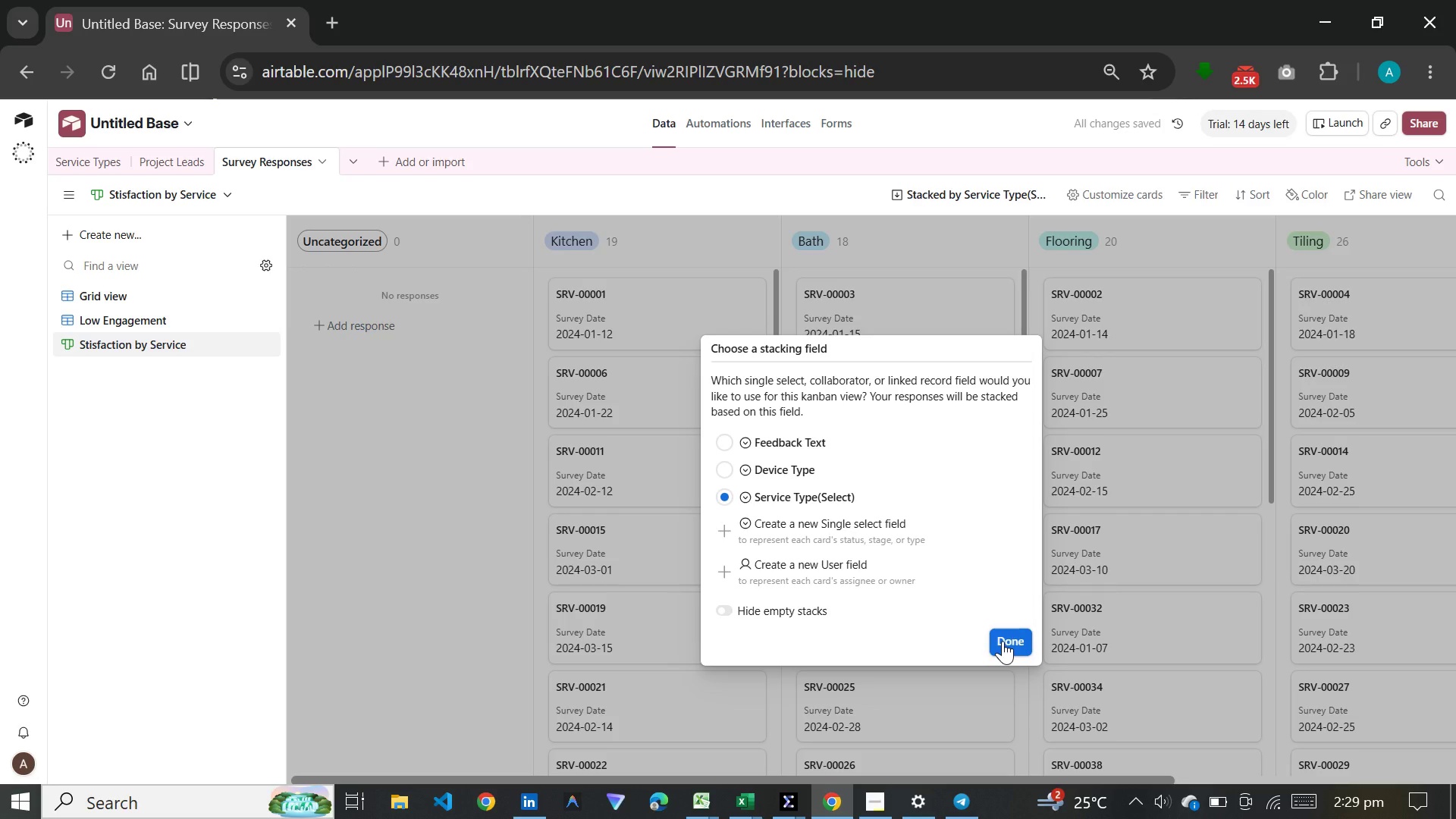 
wait(5.77)
 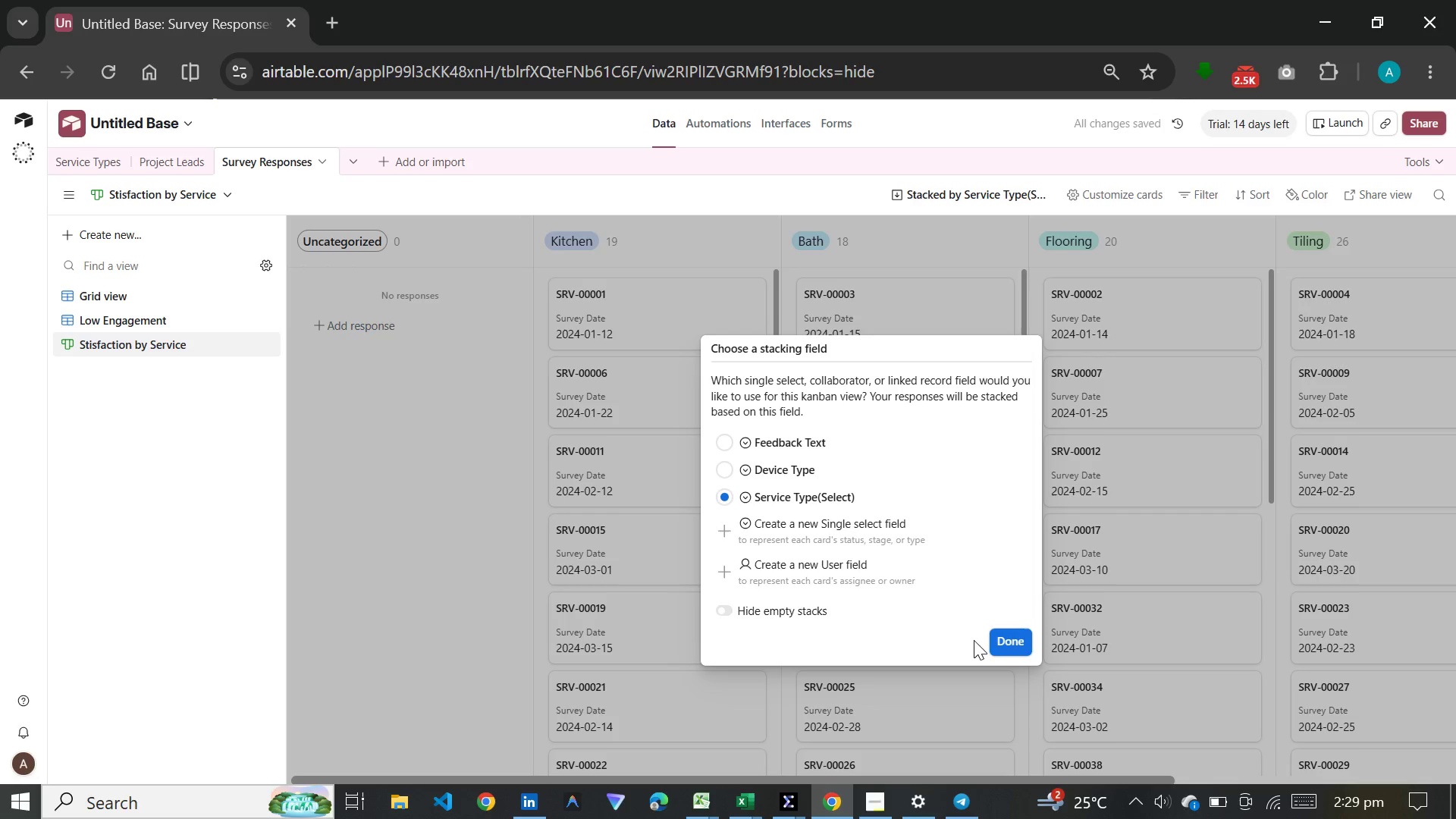 
left_click([1003, 641])
 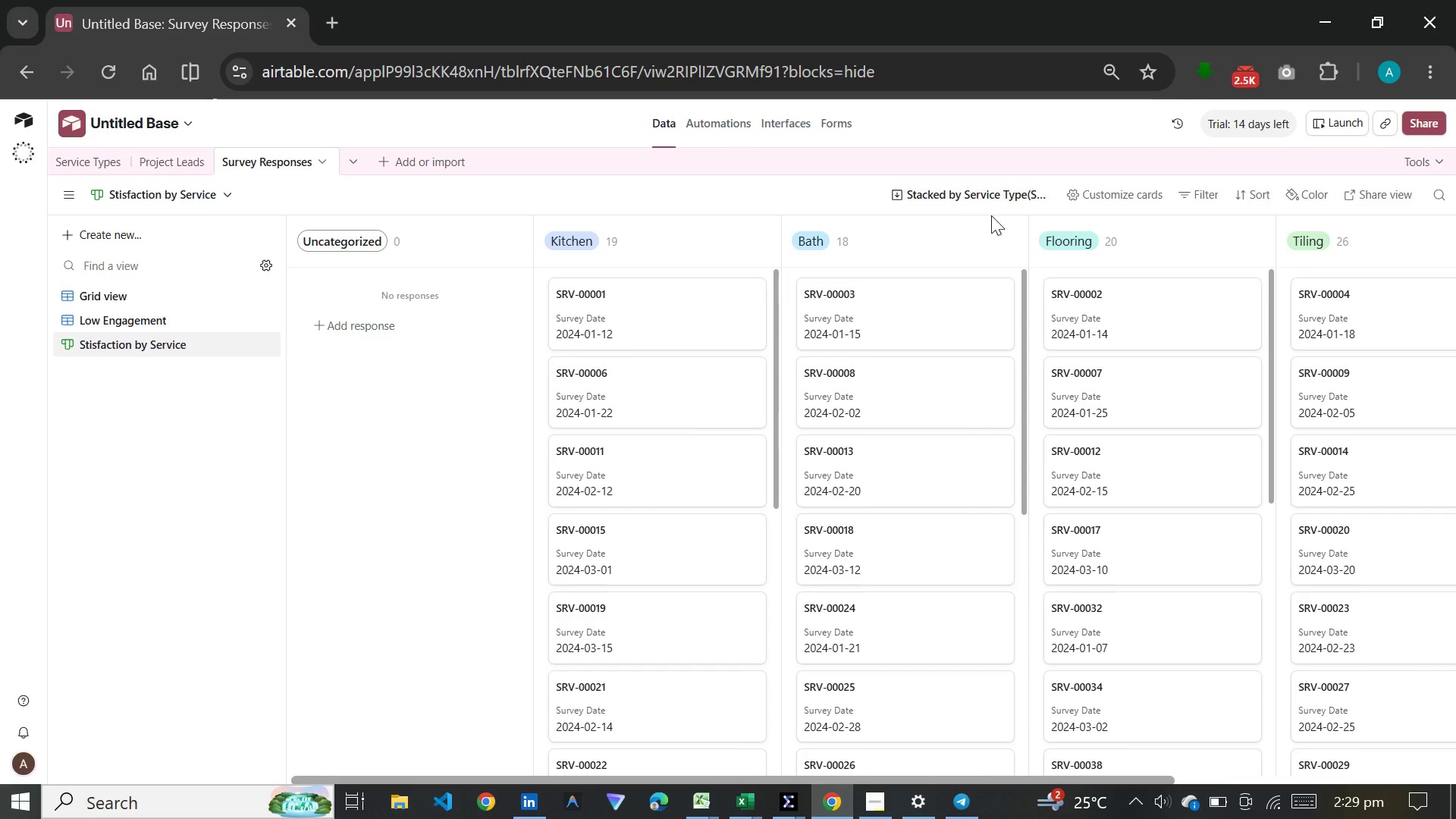 
mouse_move([1100, 221])
 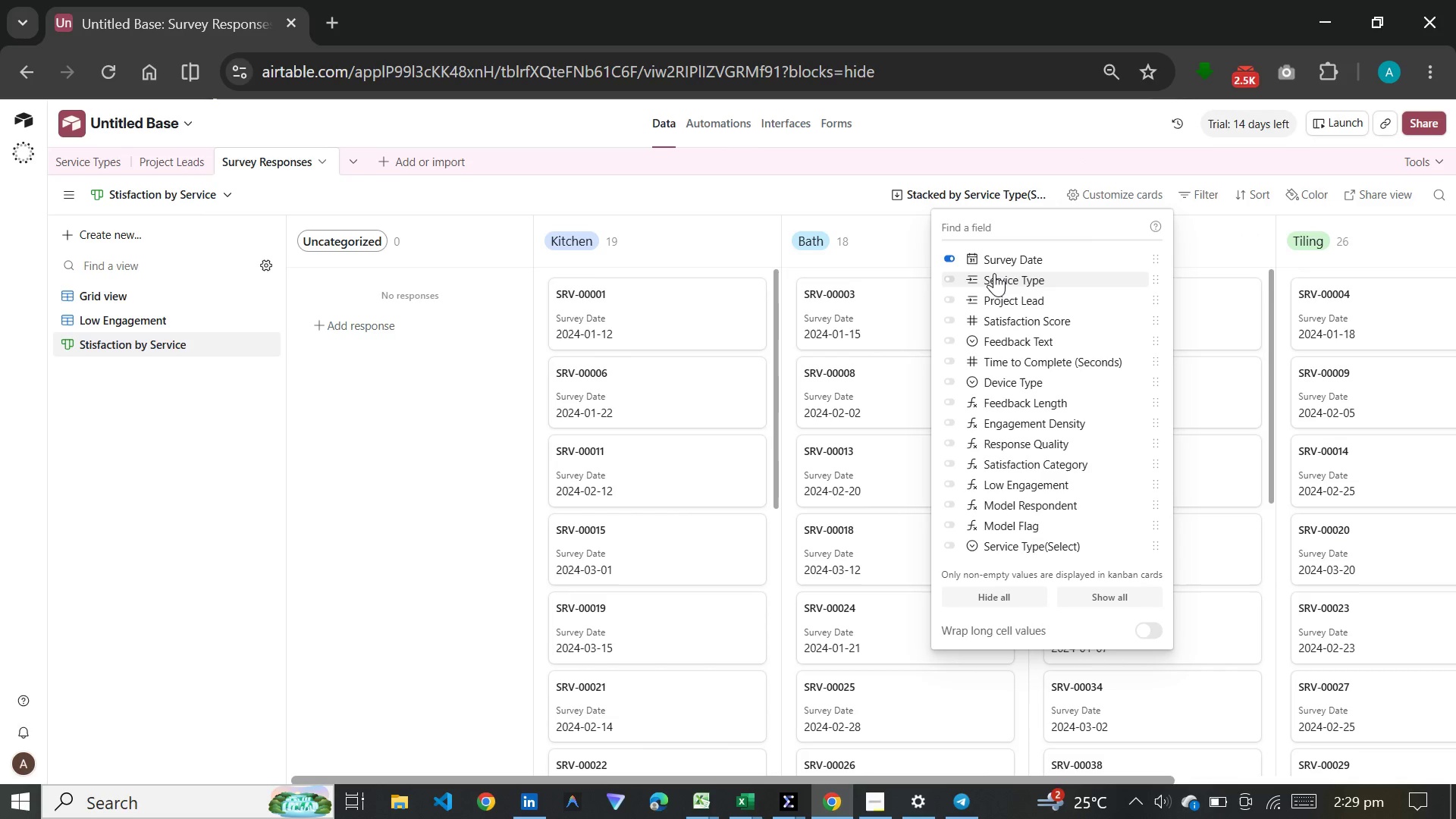 
wait(10.17)
 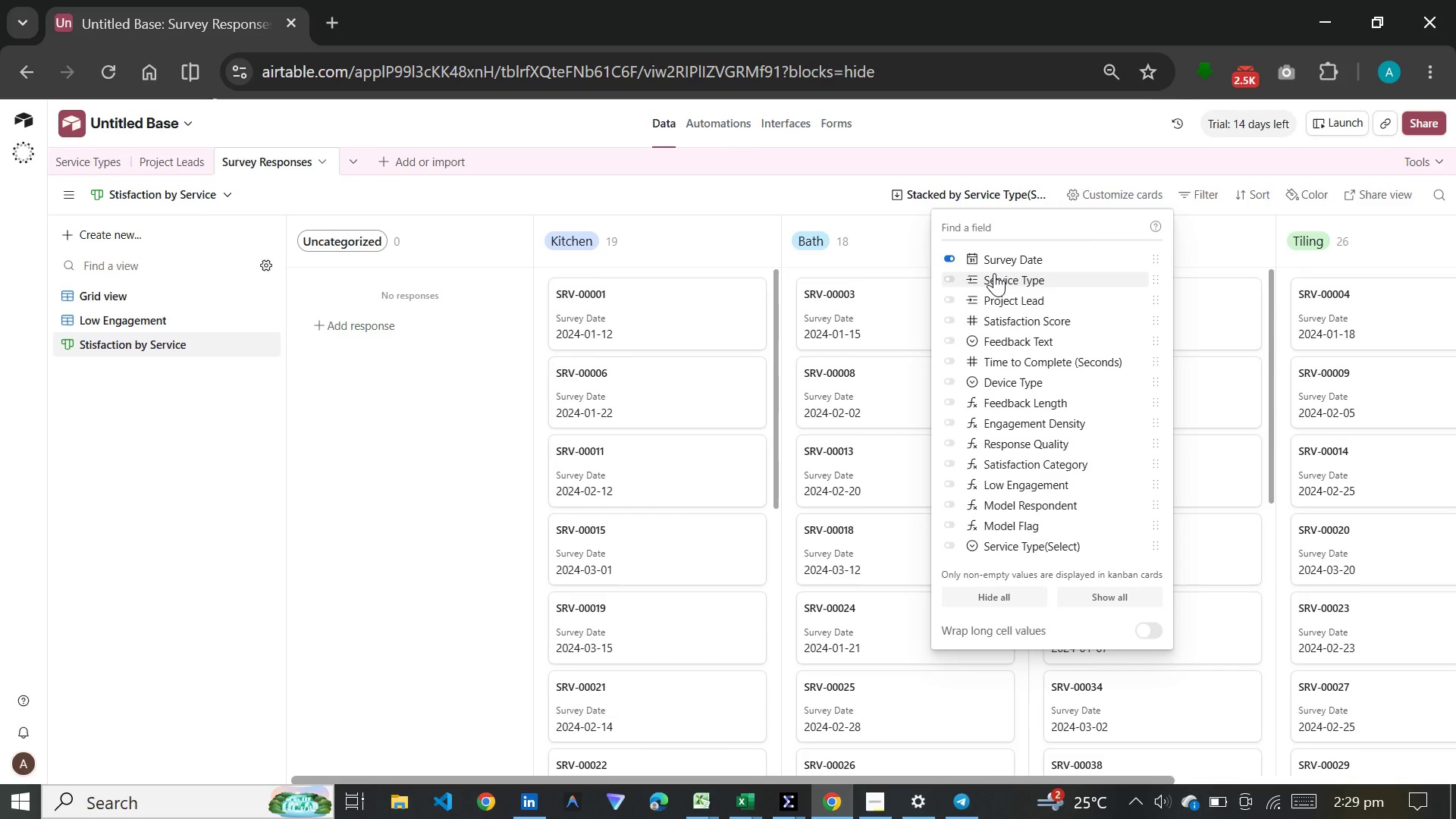 
left_click([959, 322])
 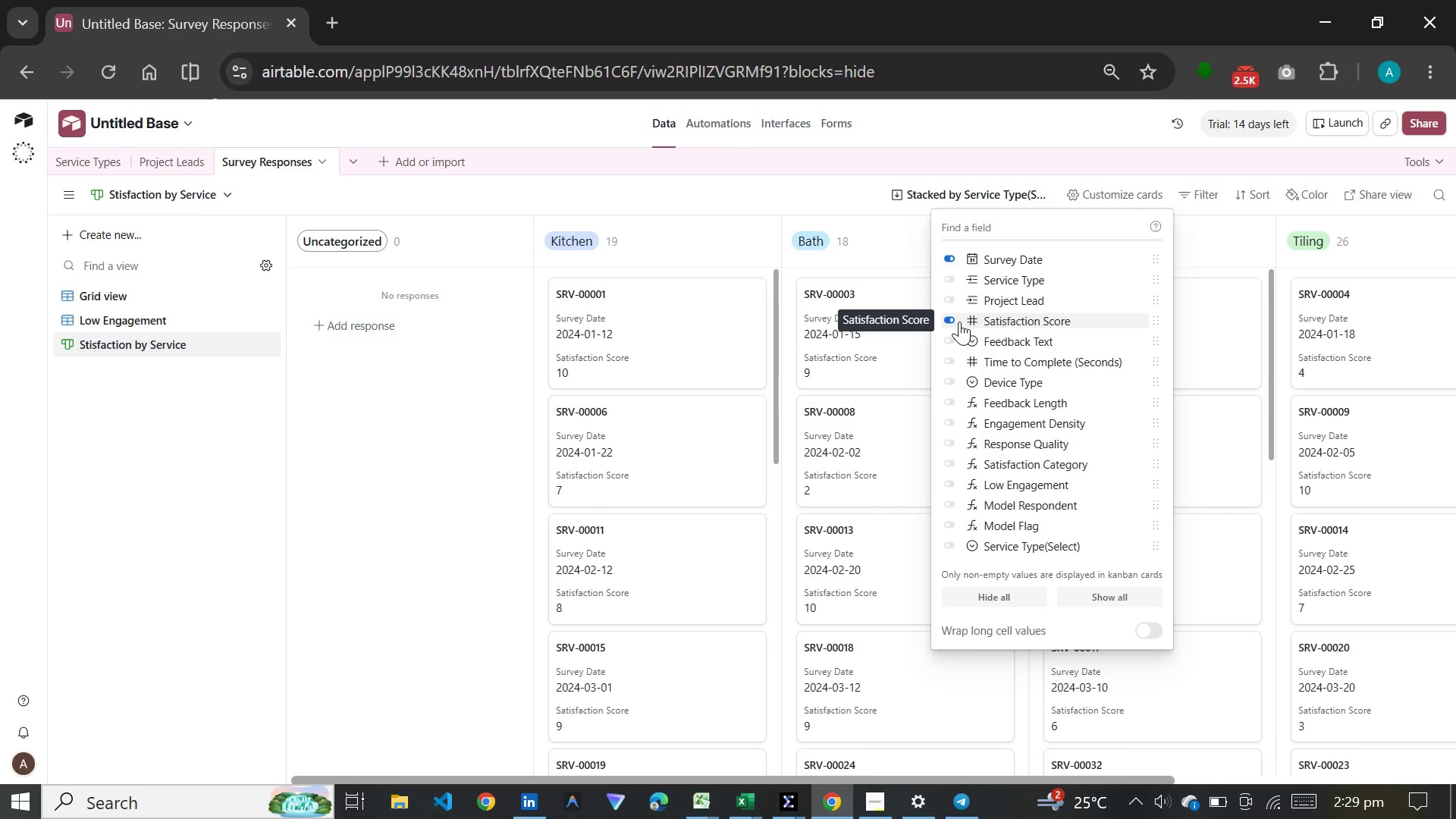 
wait(12.85)
 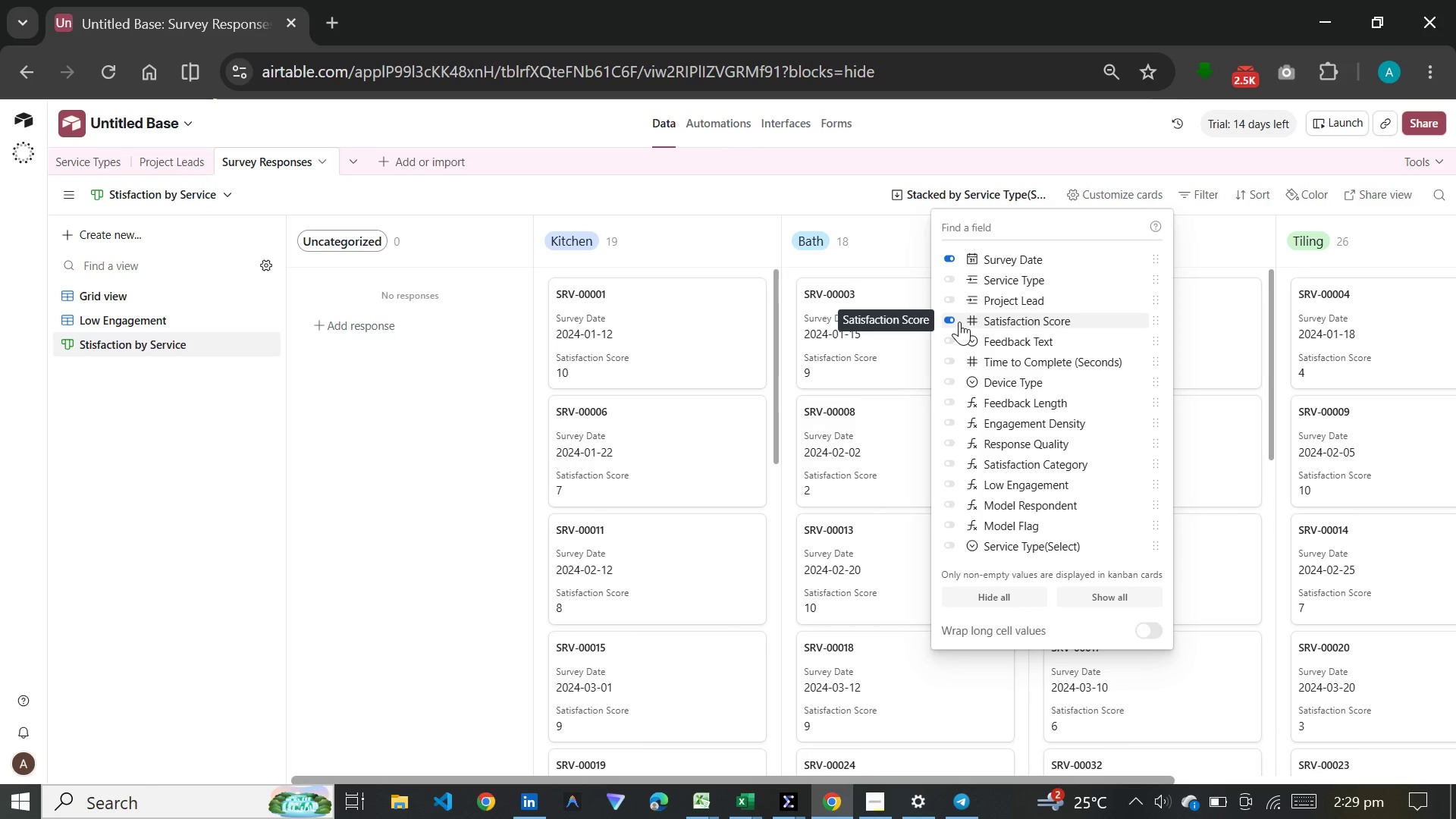 
mouse_move([981, 417])
 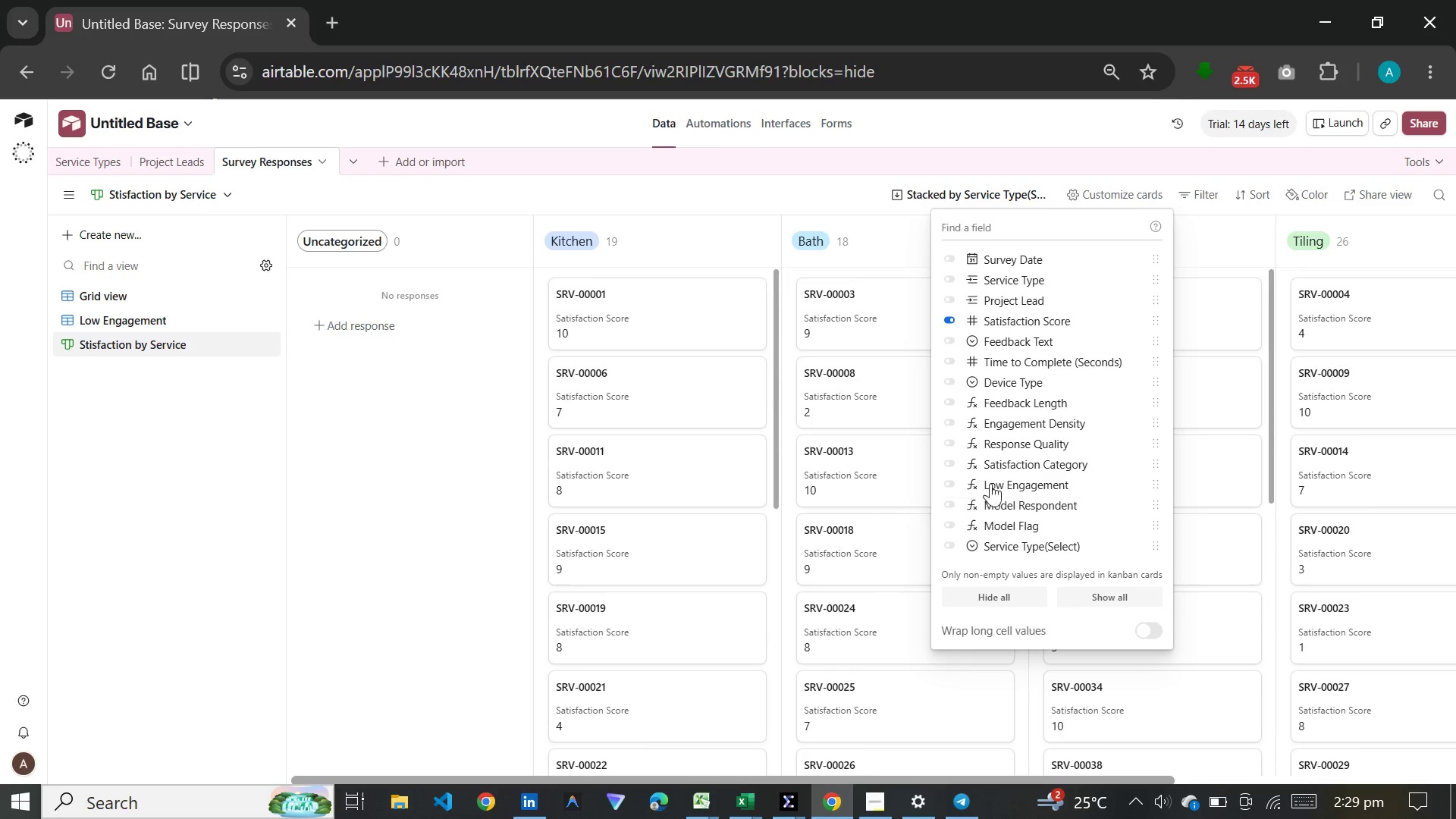 
scroll: coordinate [993, 369], scroll_direction: up, amount: 3.0
 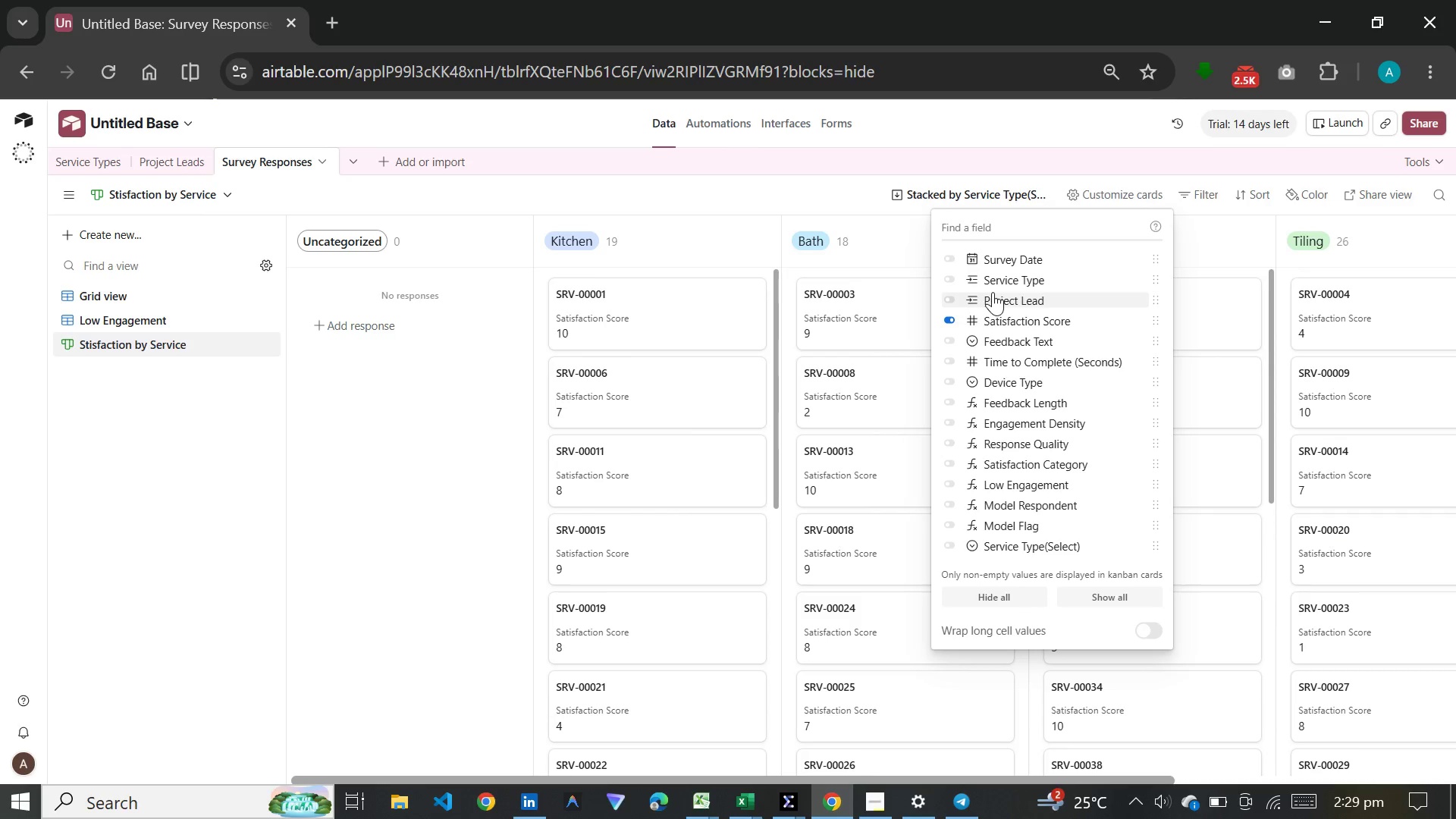 
left_click([993, 292])
 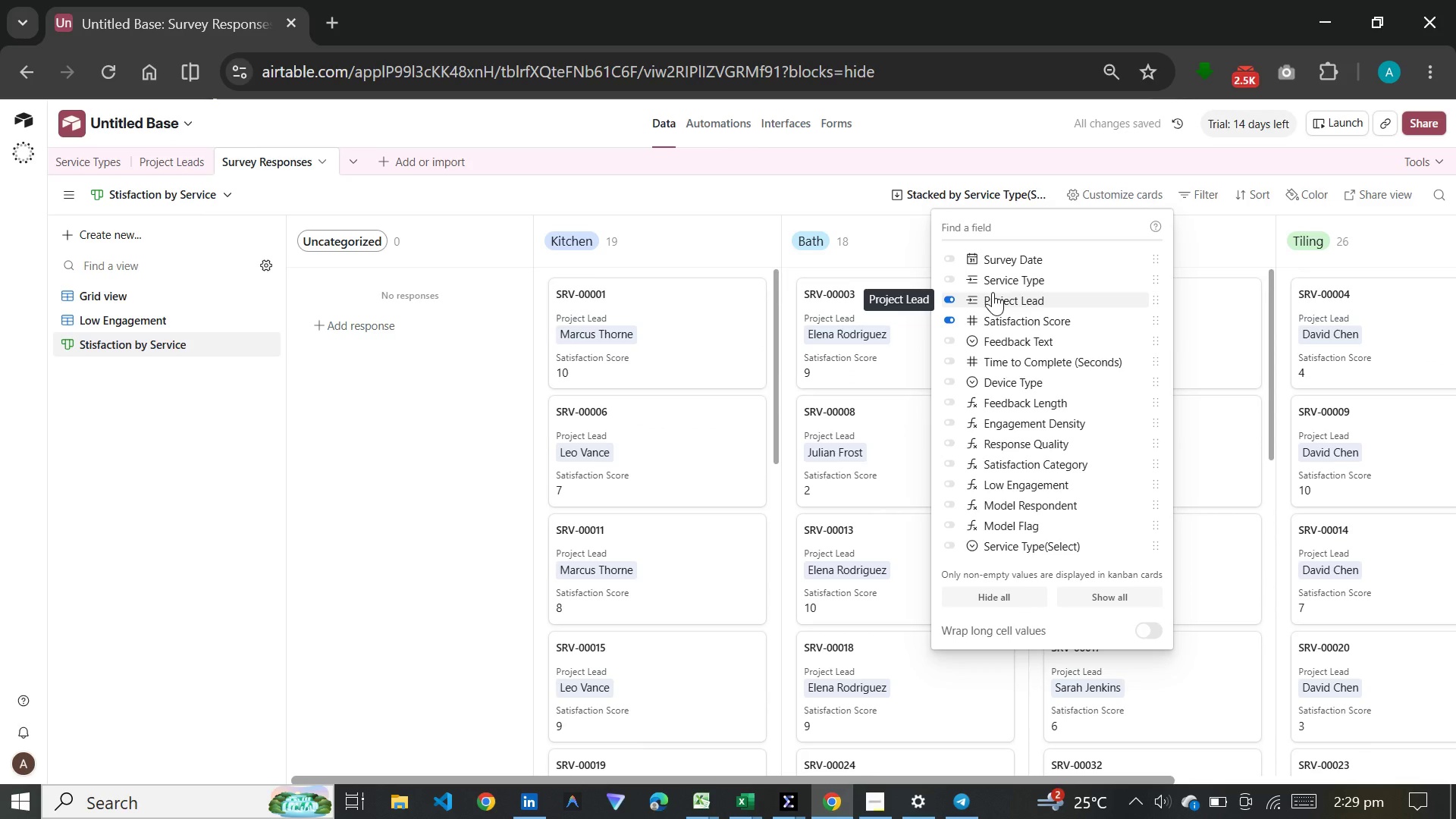 
wait(7.16)
 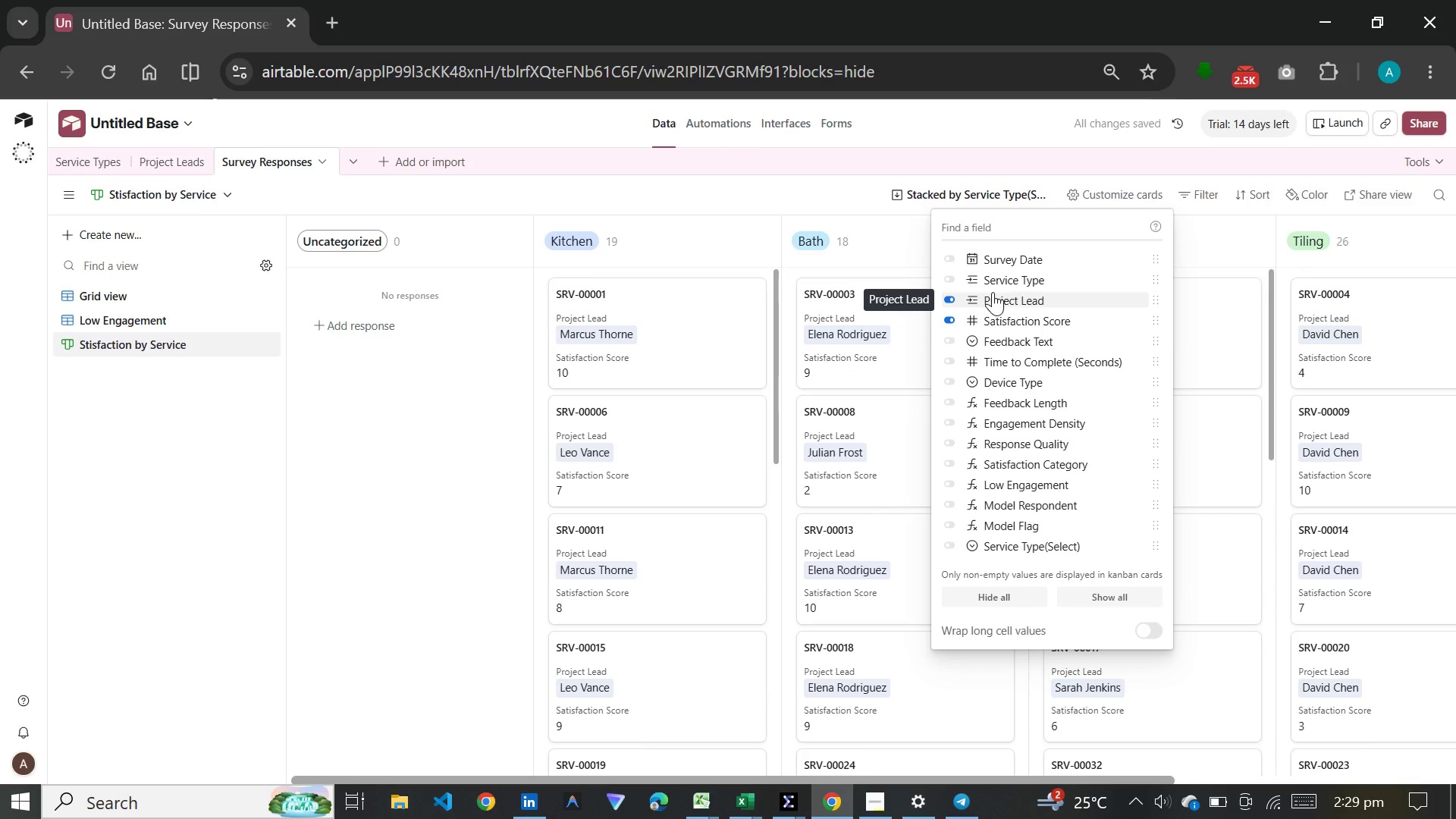 
left_click([1317, 191])
 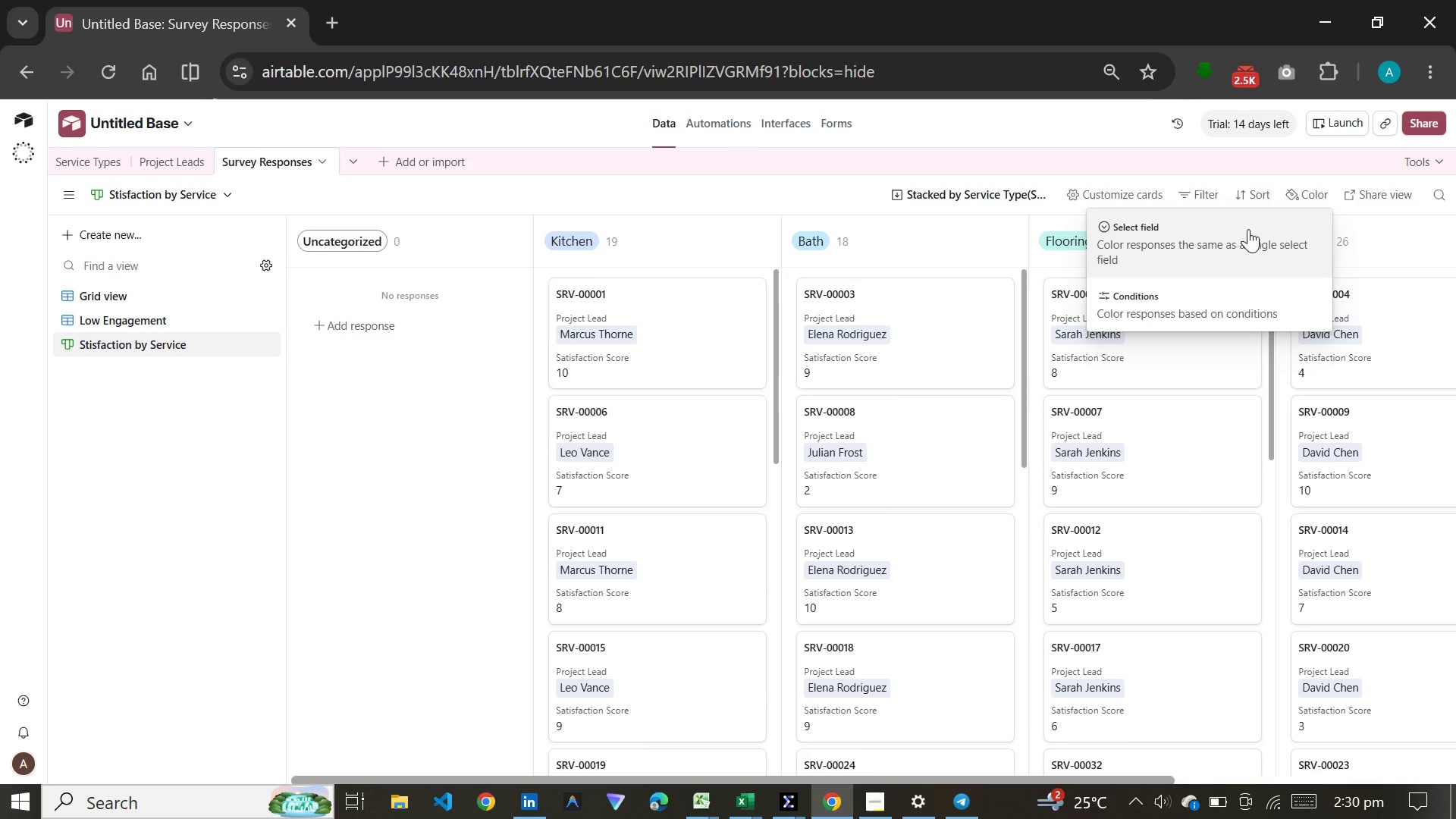 
left_click([1248, 229])
 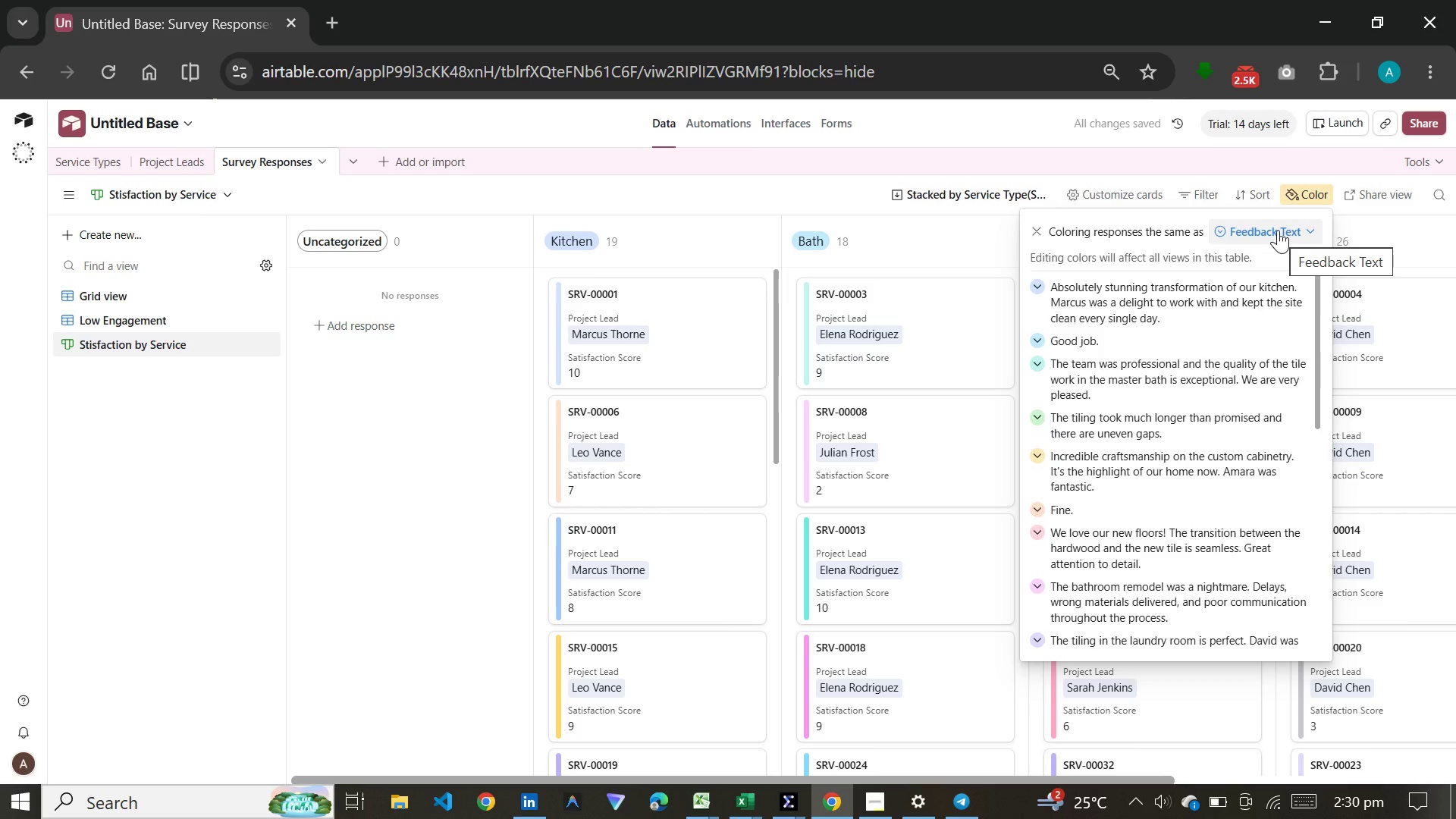 
wait(10.39)
 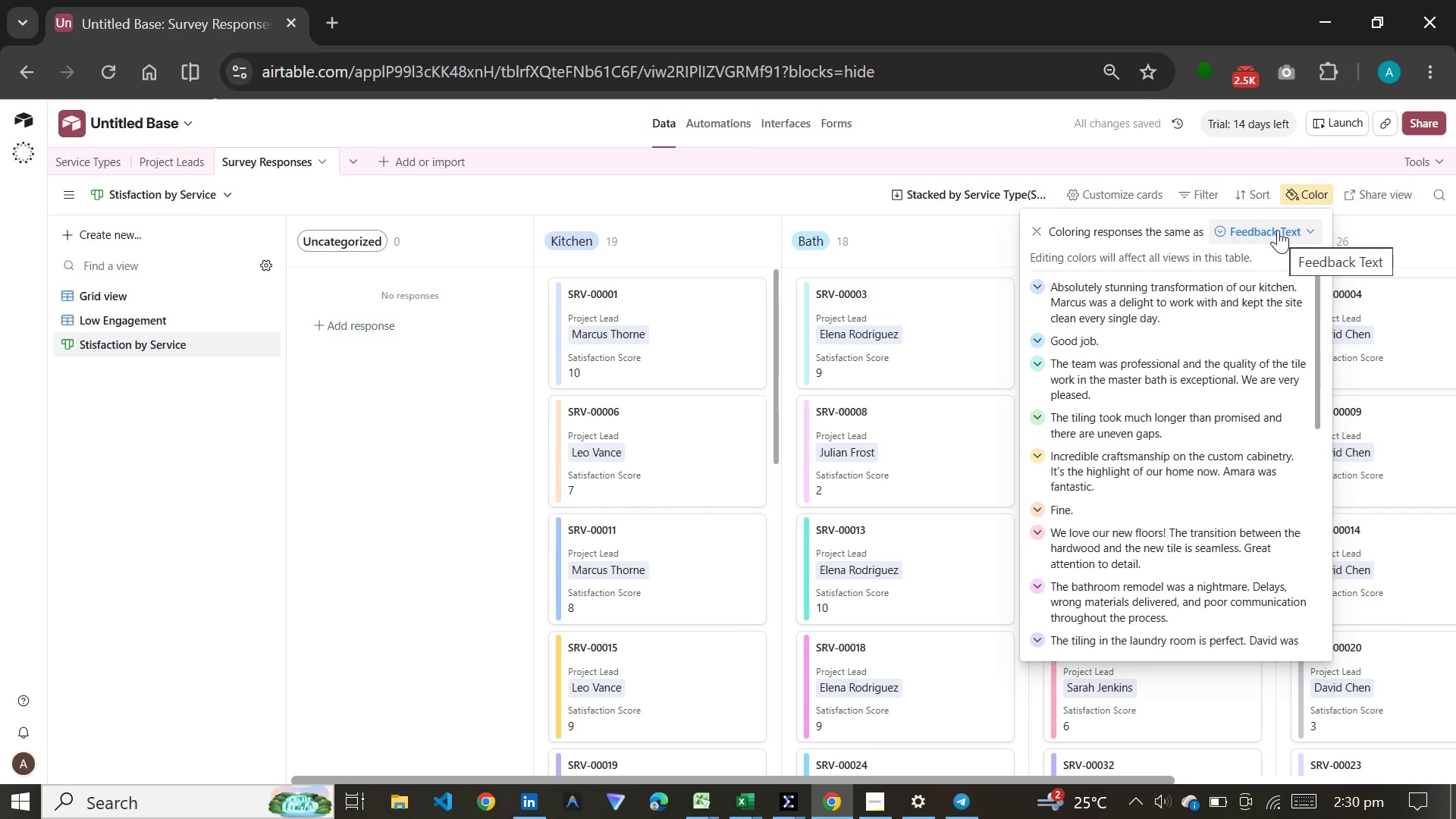 
left_click([1278, 230])
 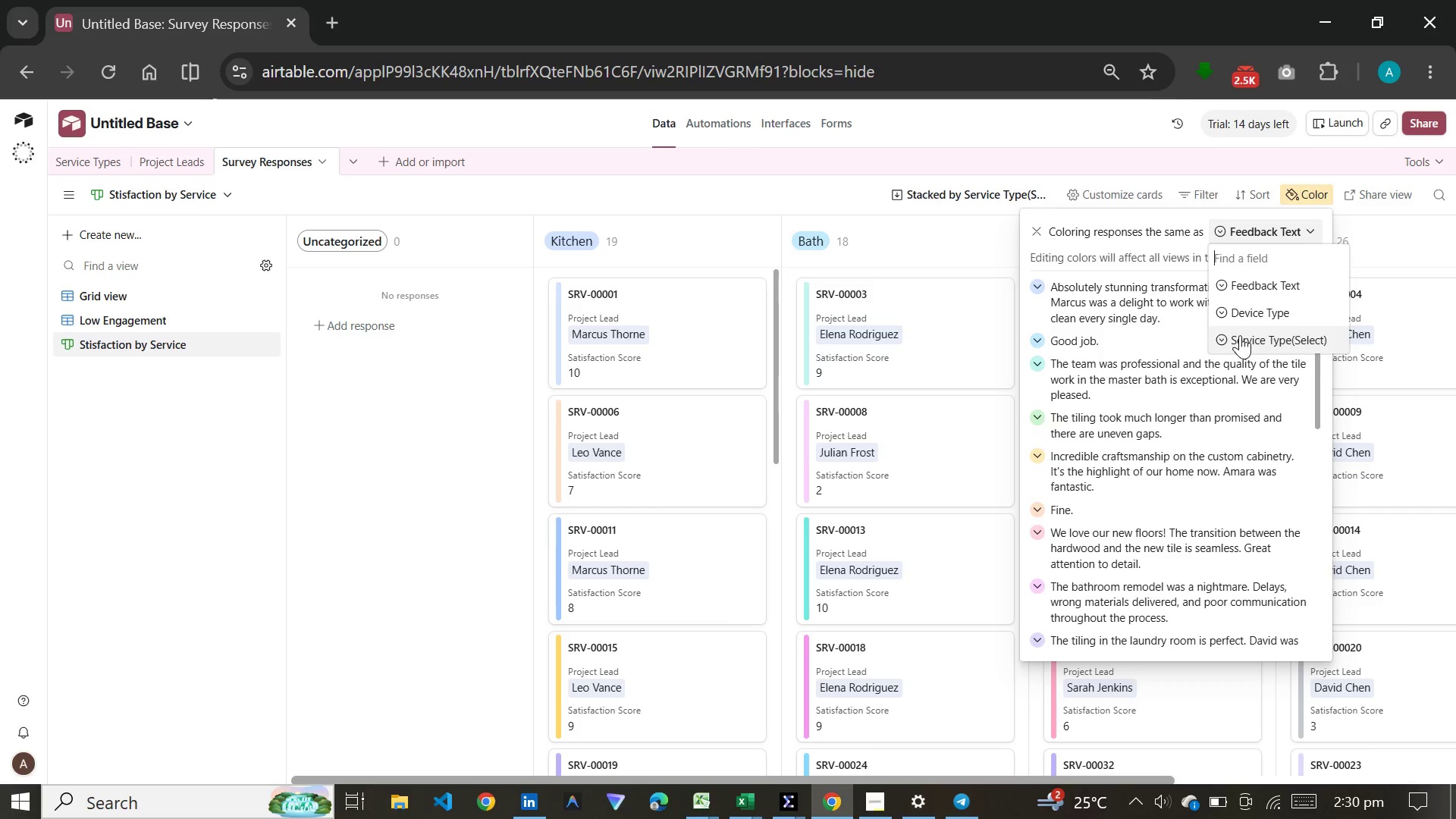 
left_click([1101, 253])
 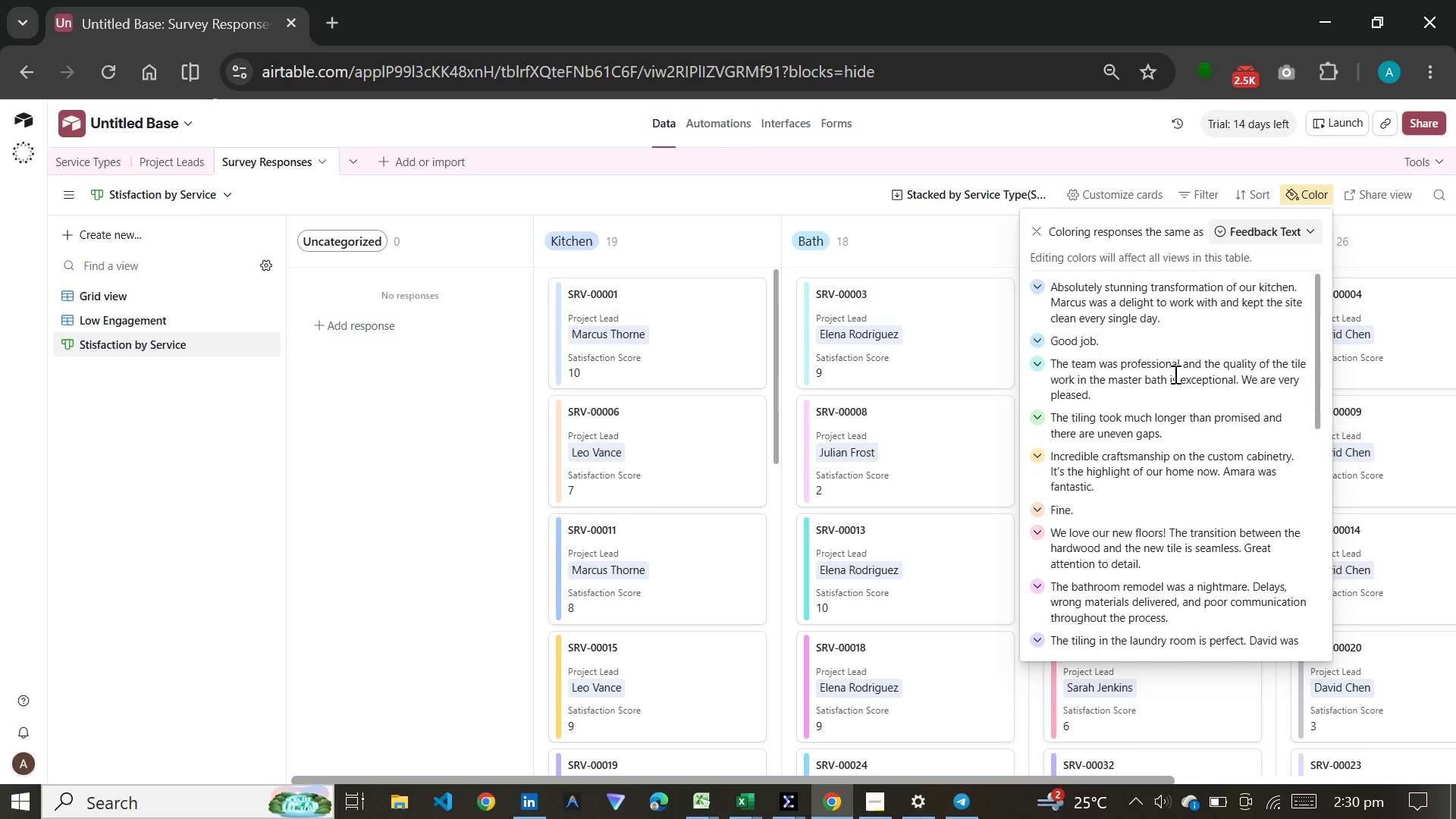 
scroll: coordinate [1174, 374], scroll_direction: down, amount: 7.0
 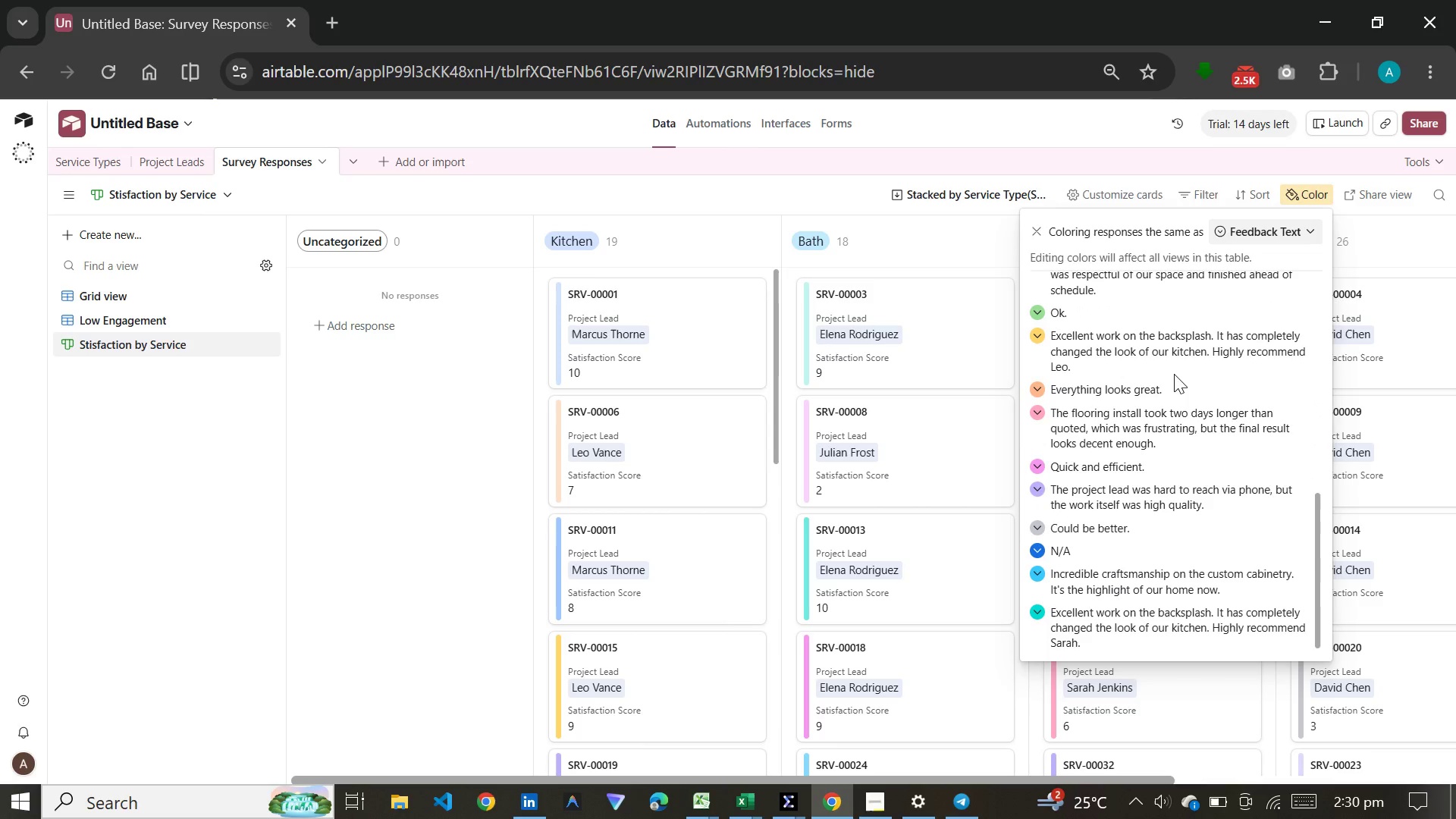 
scroll: coordinate [1186, 331], scroll_direction: up, amount: 20.0
 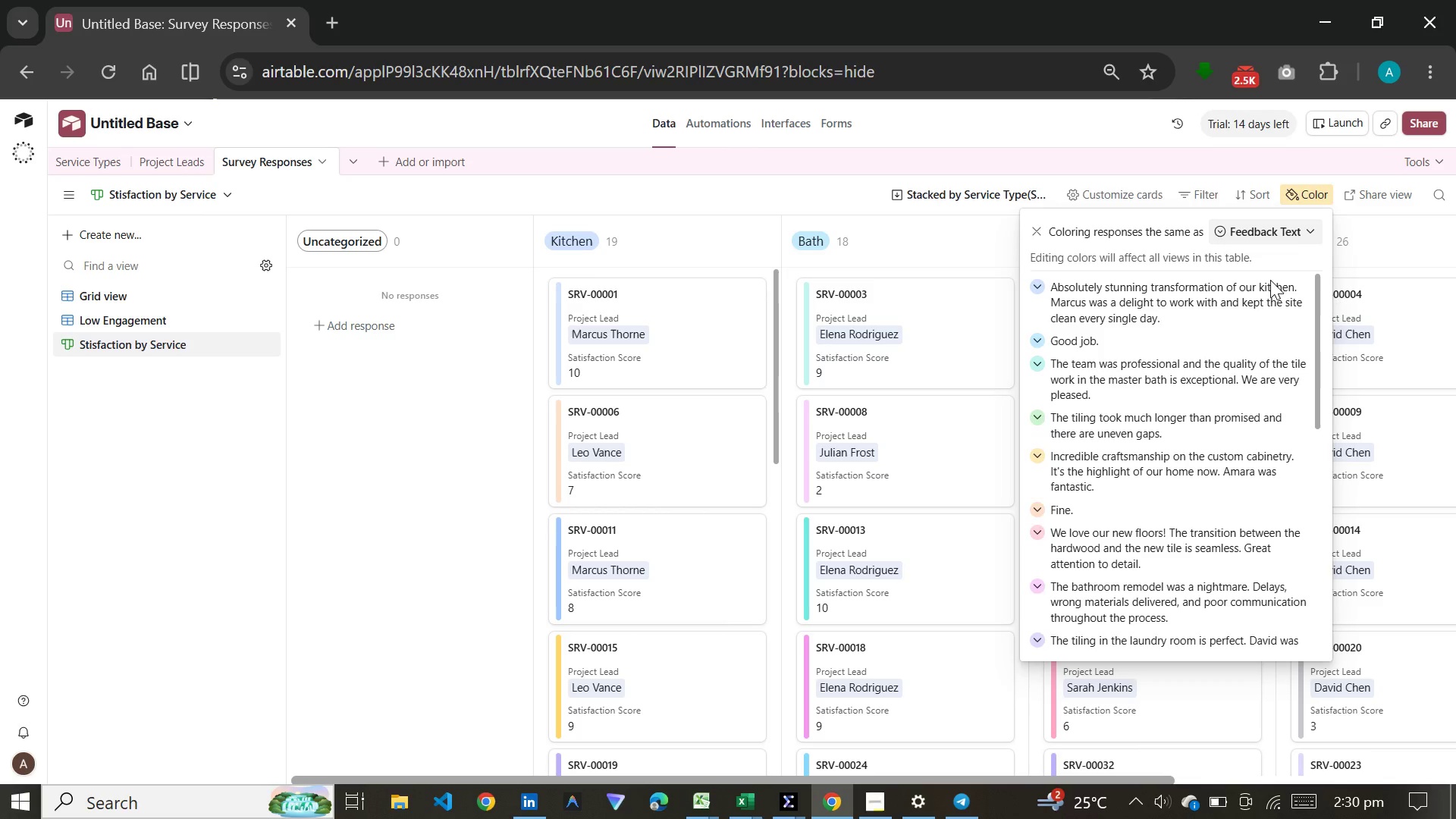 
left_click([1132, 150])
 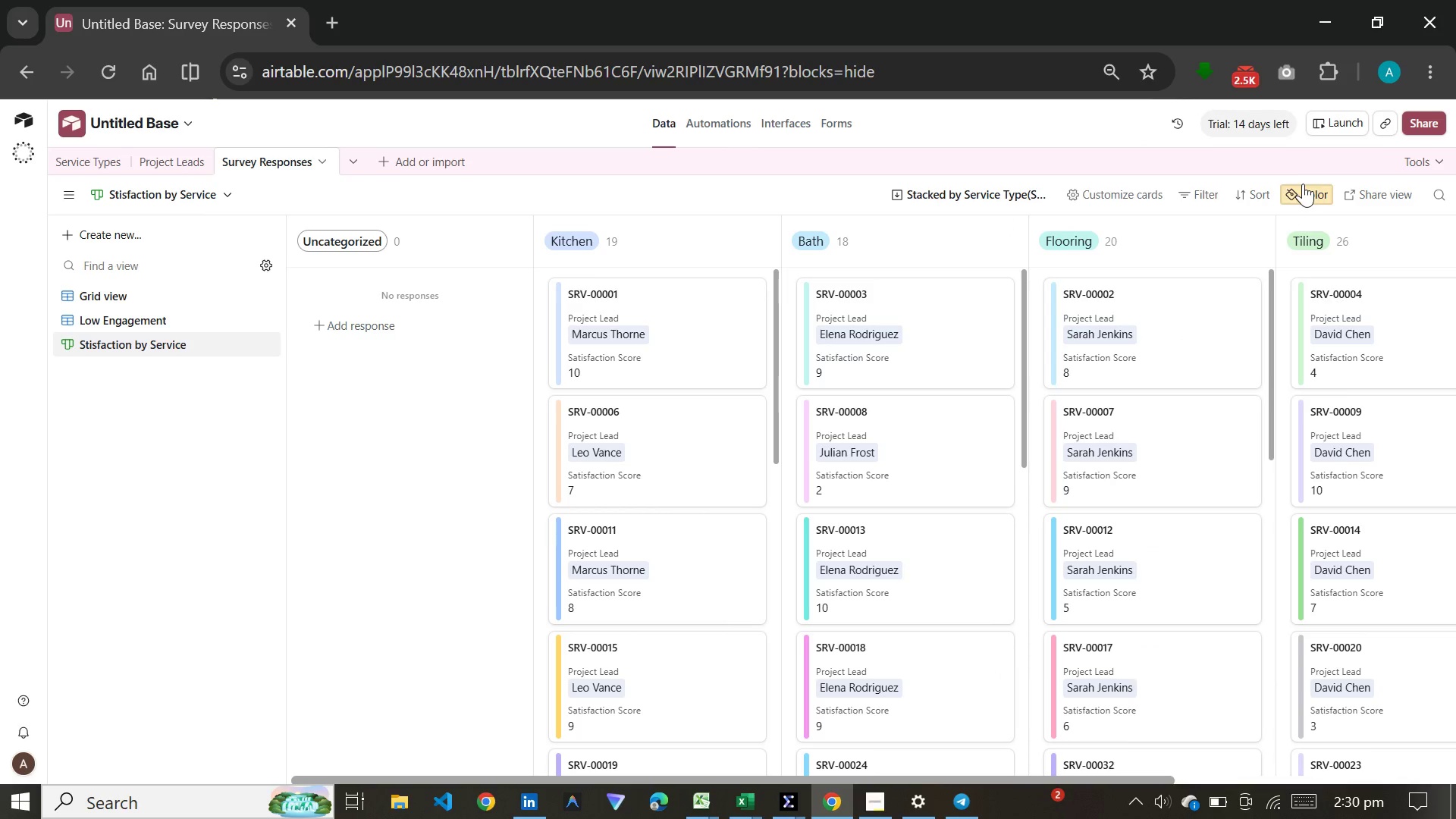 
left_click([1303, 186])
 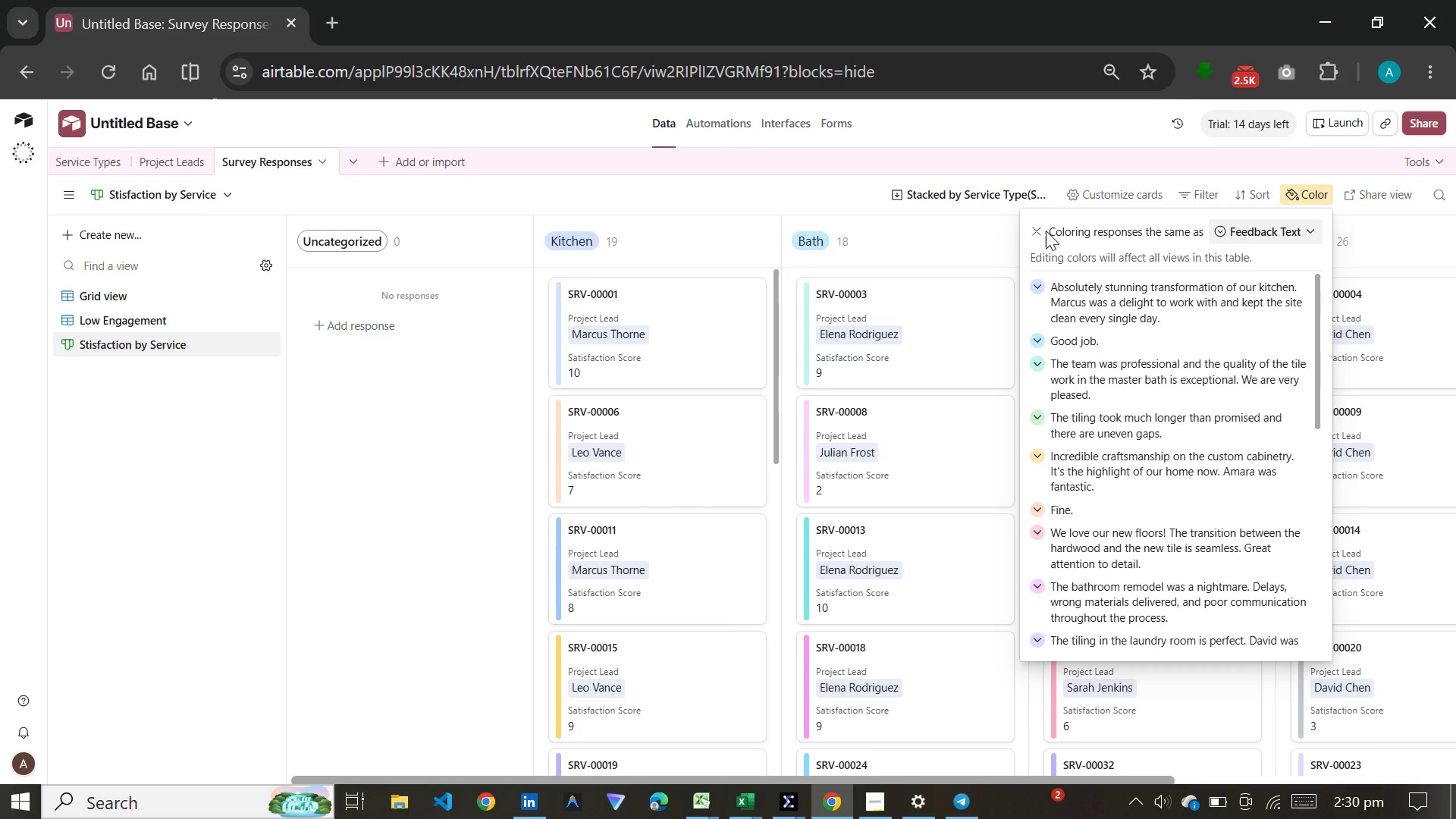 
left_click([1040, 231])
 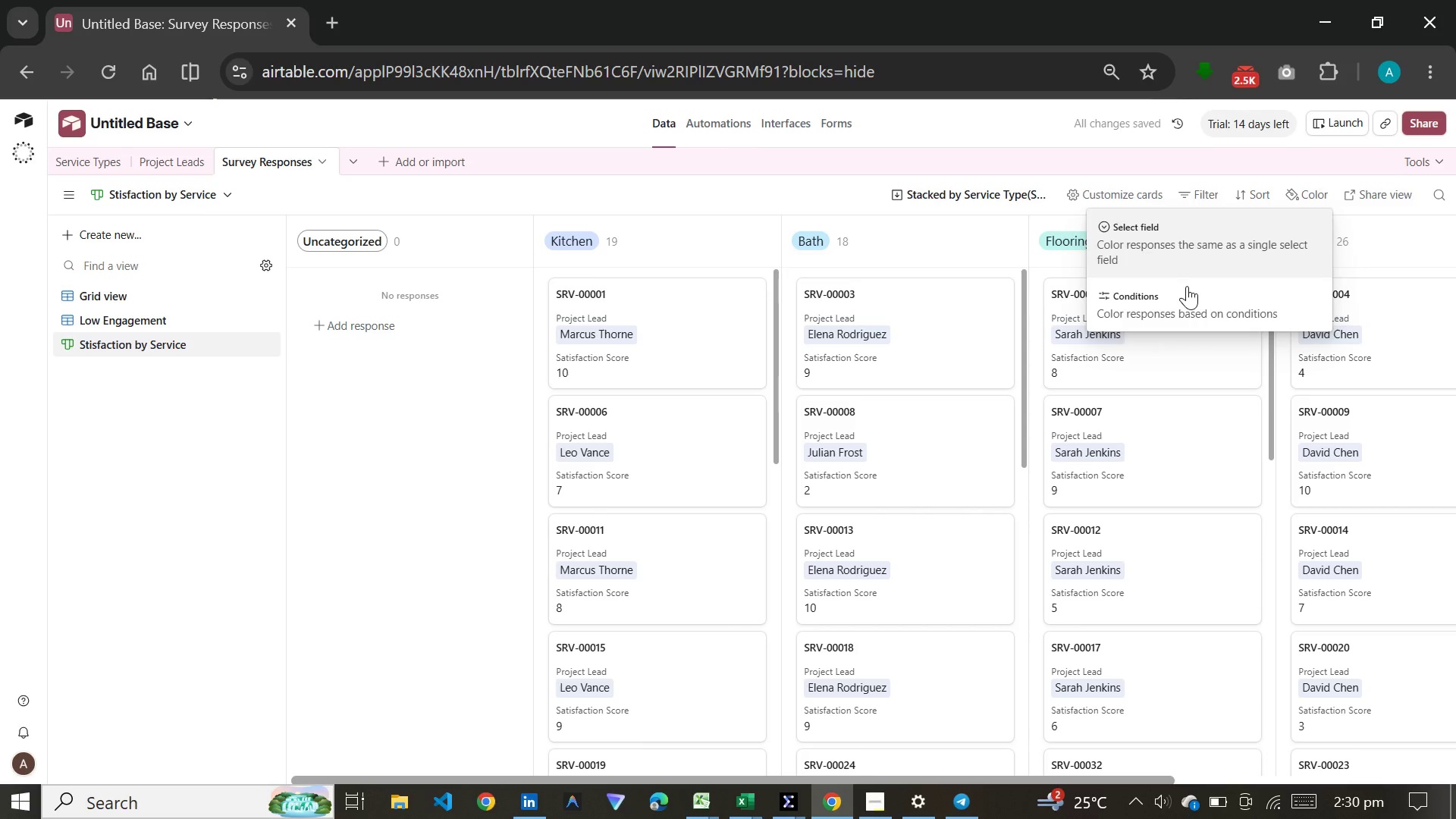 
wait(6.28)
 